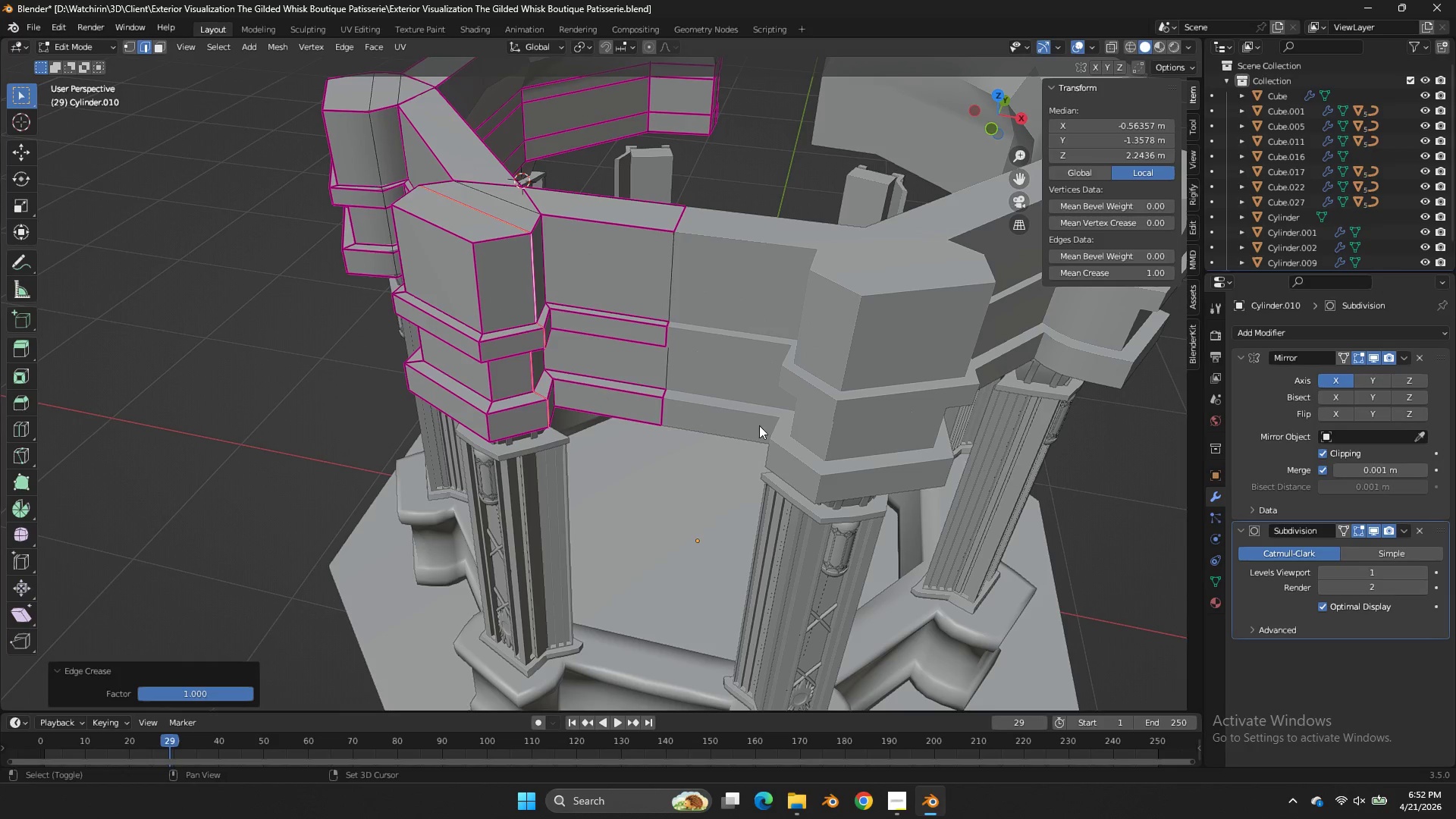 
key(Shift+E)
 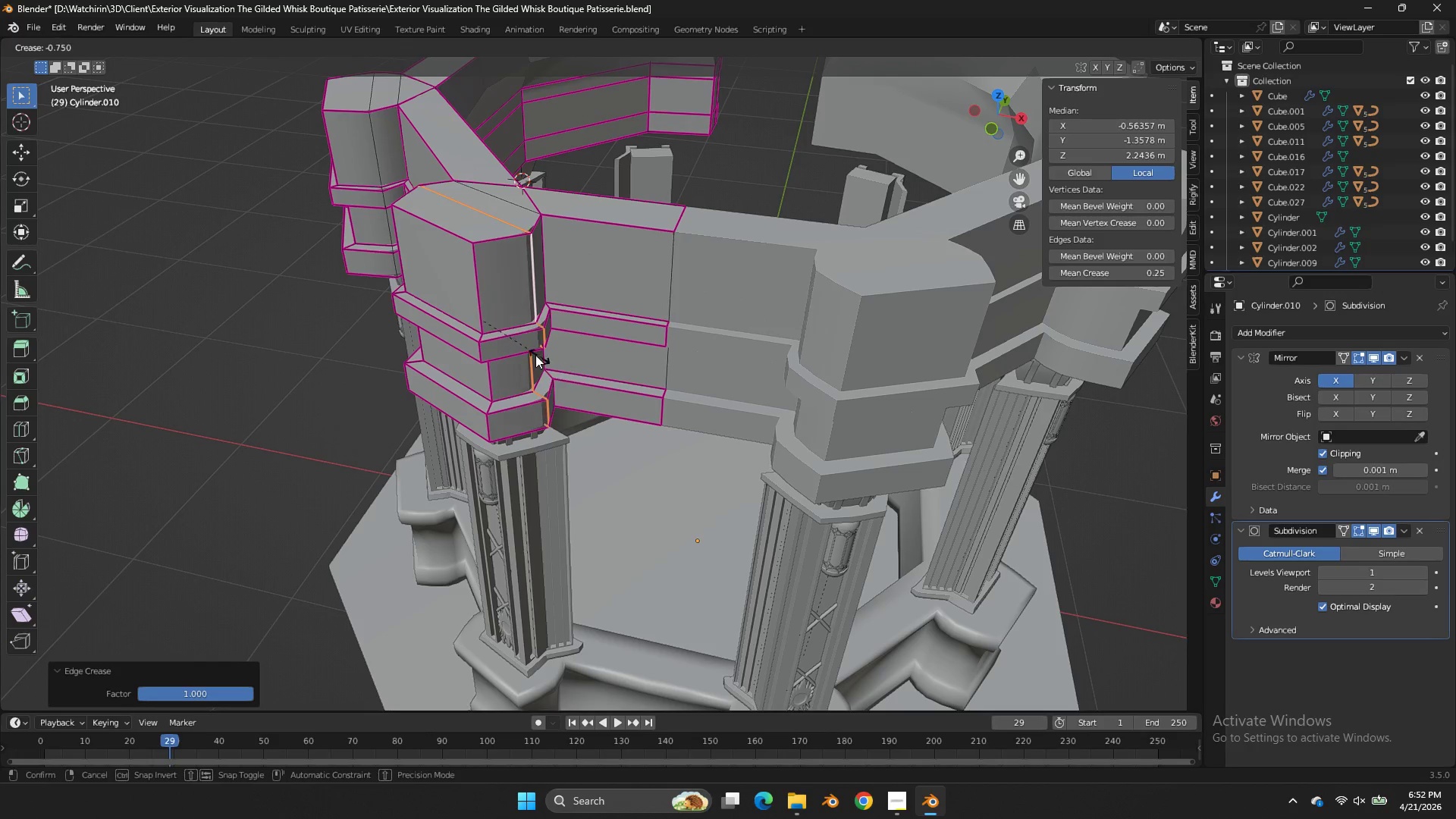 
left_click([535, 355])
 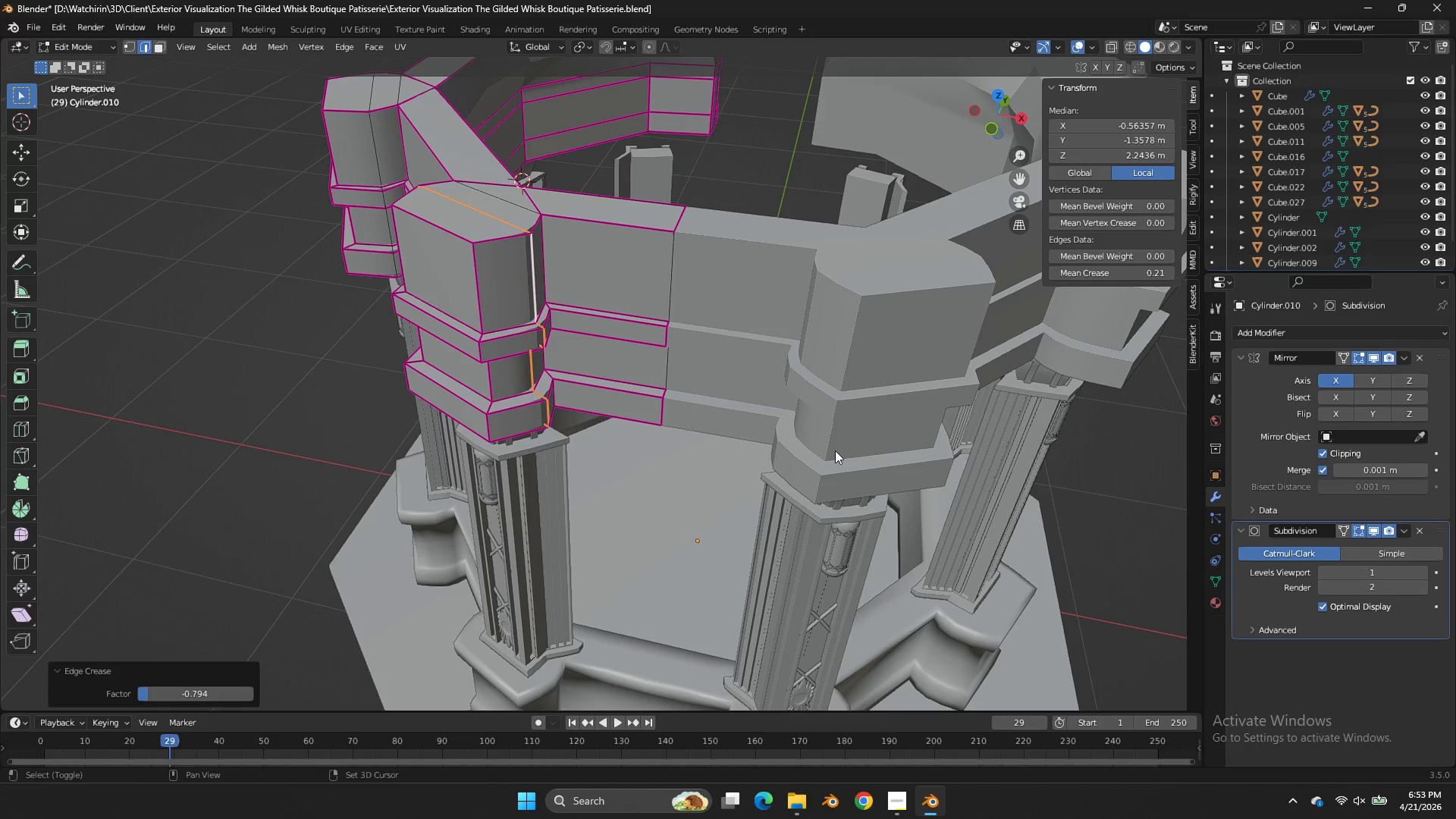 
key(Shift+E)
 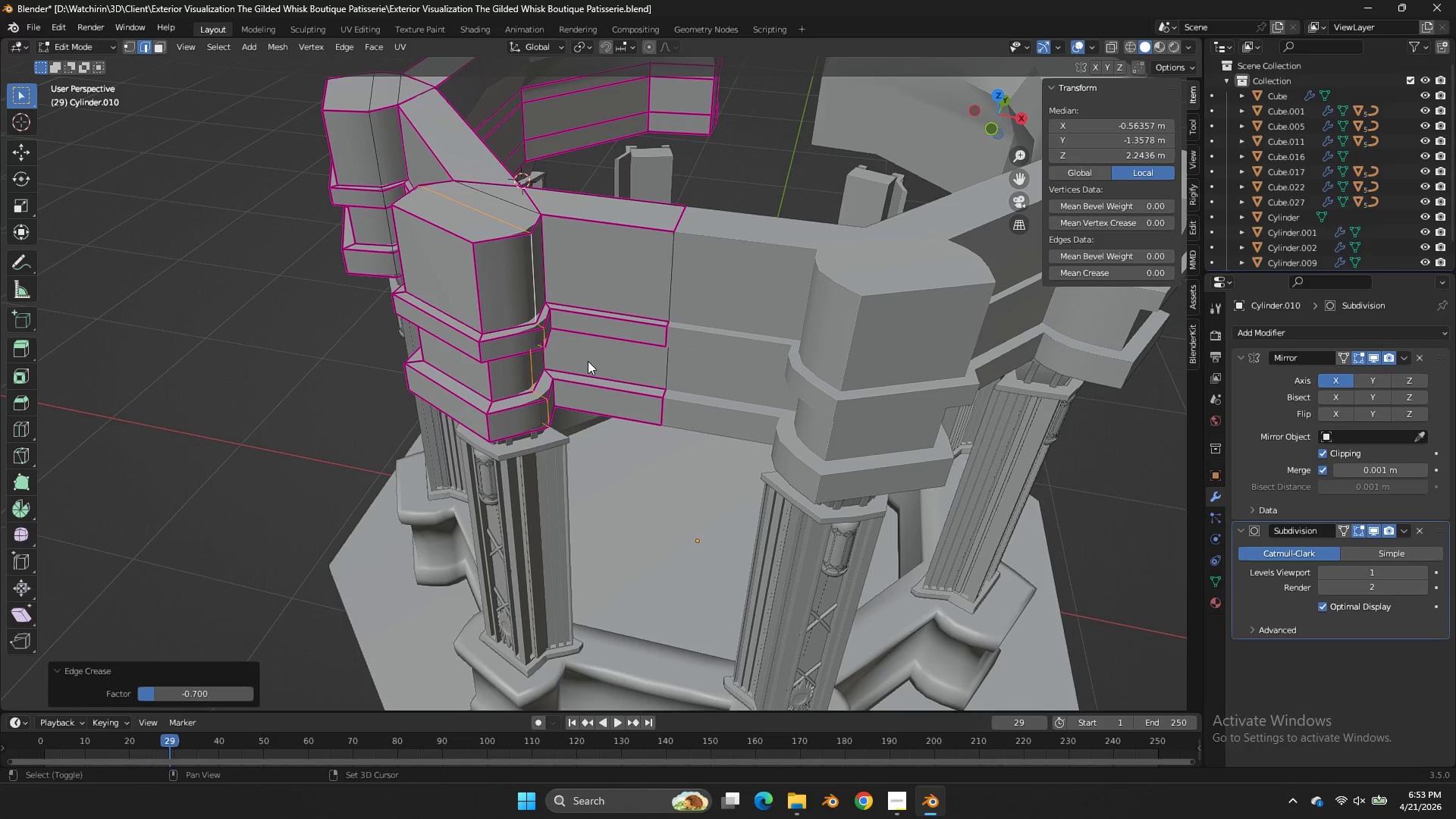 
left_click([588, 361])
 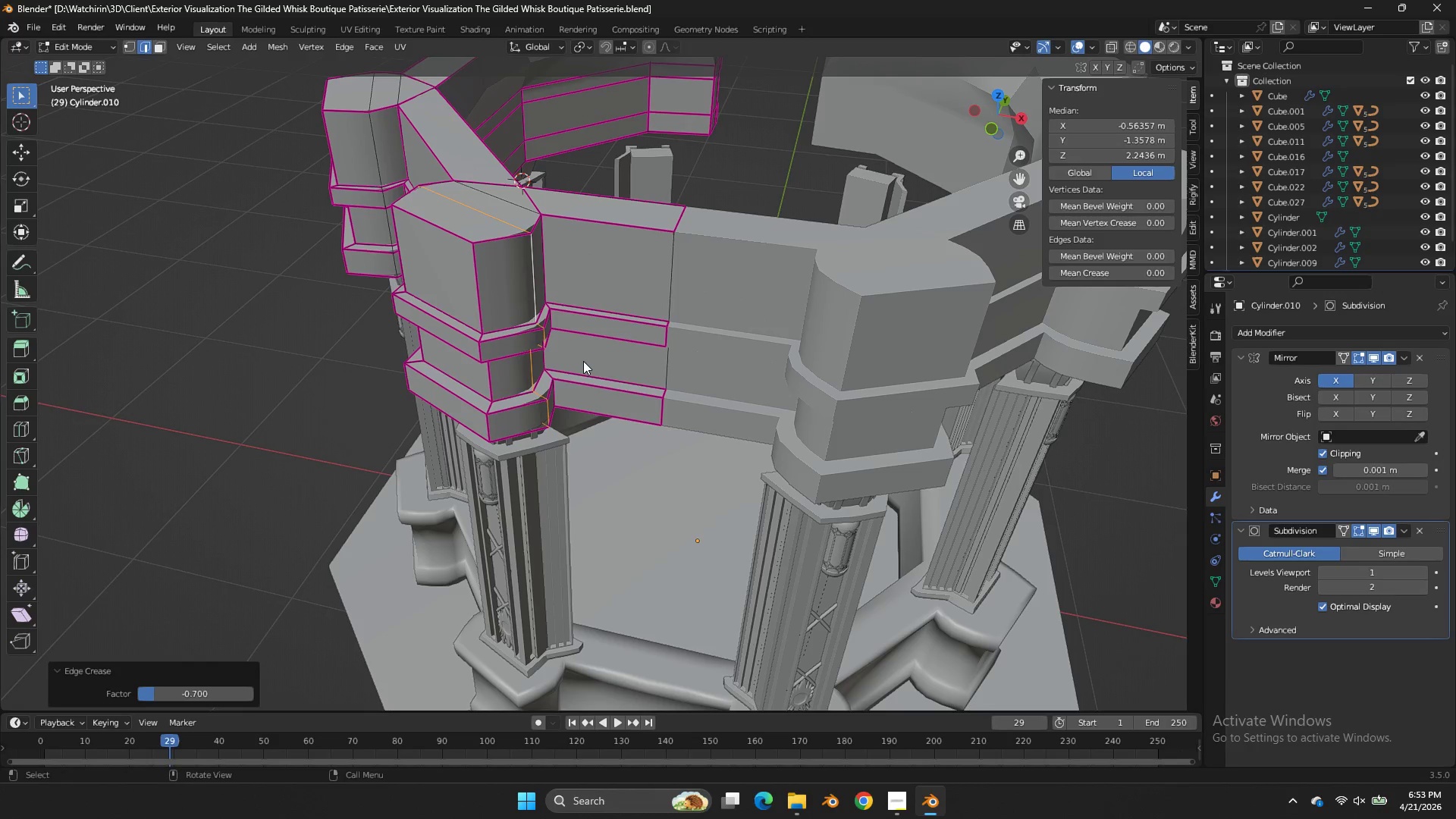 
key(Control+ControlLeft)
 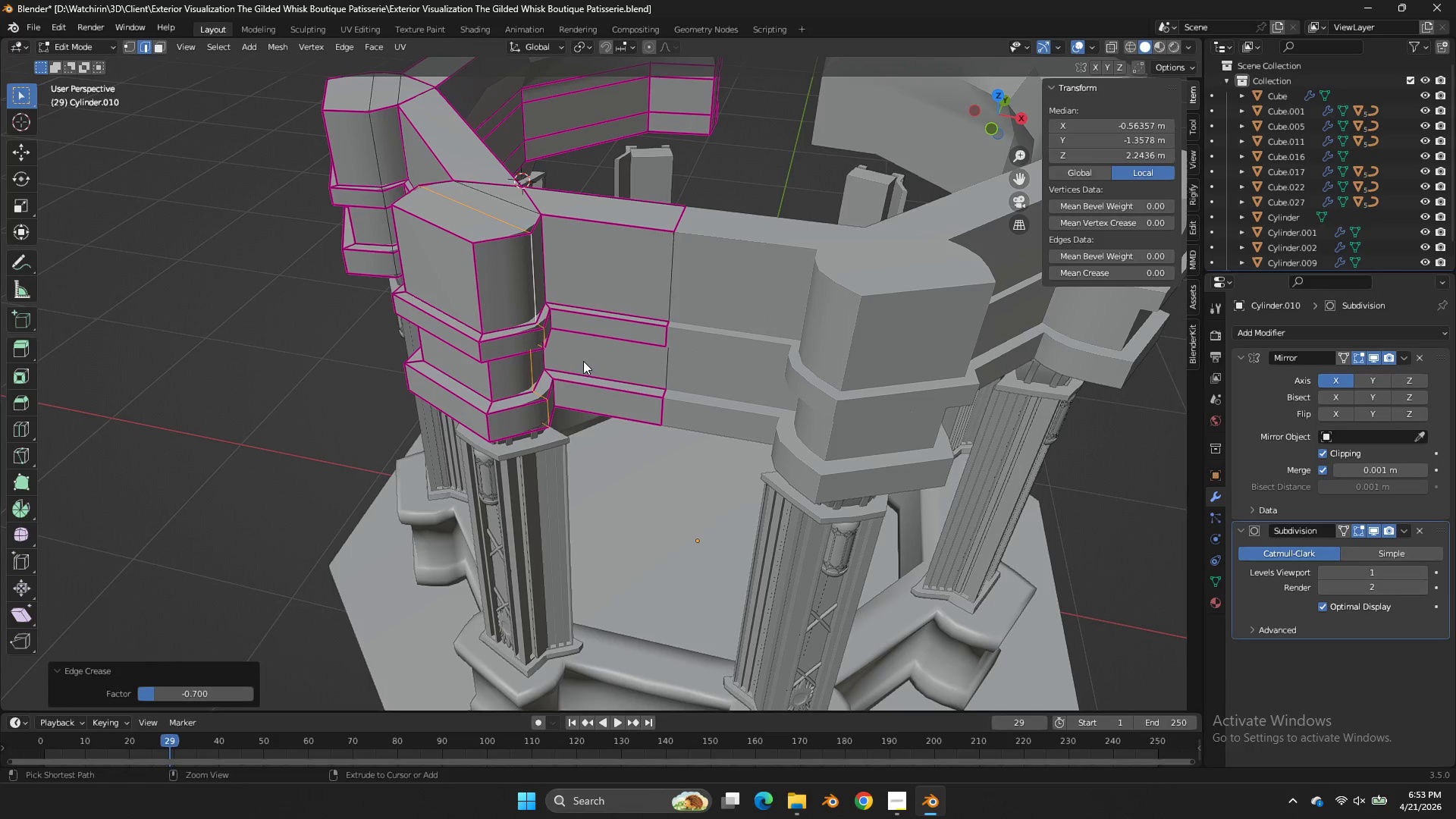 
key(Control+S)
 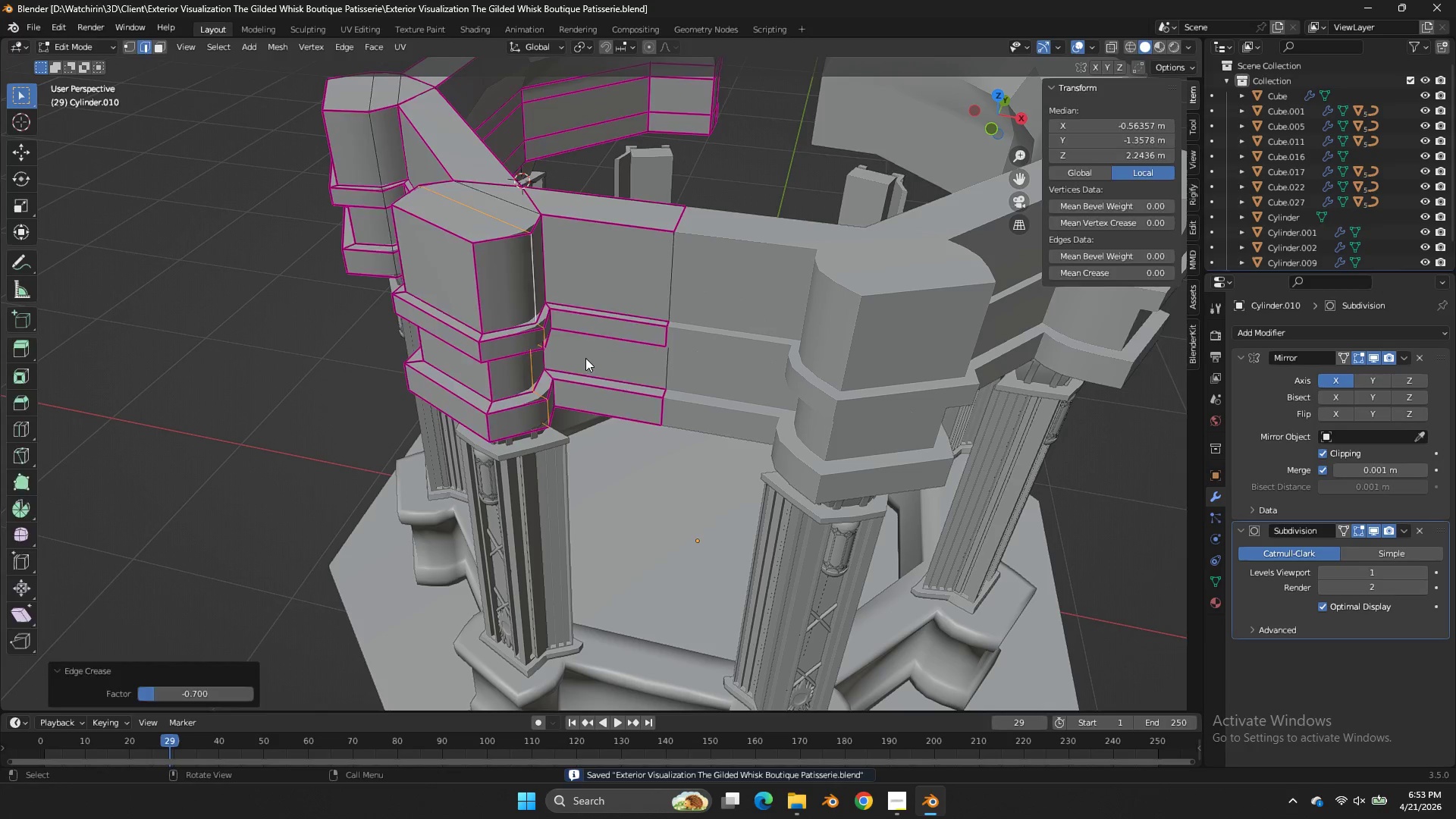 
key(Tab)
 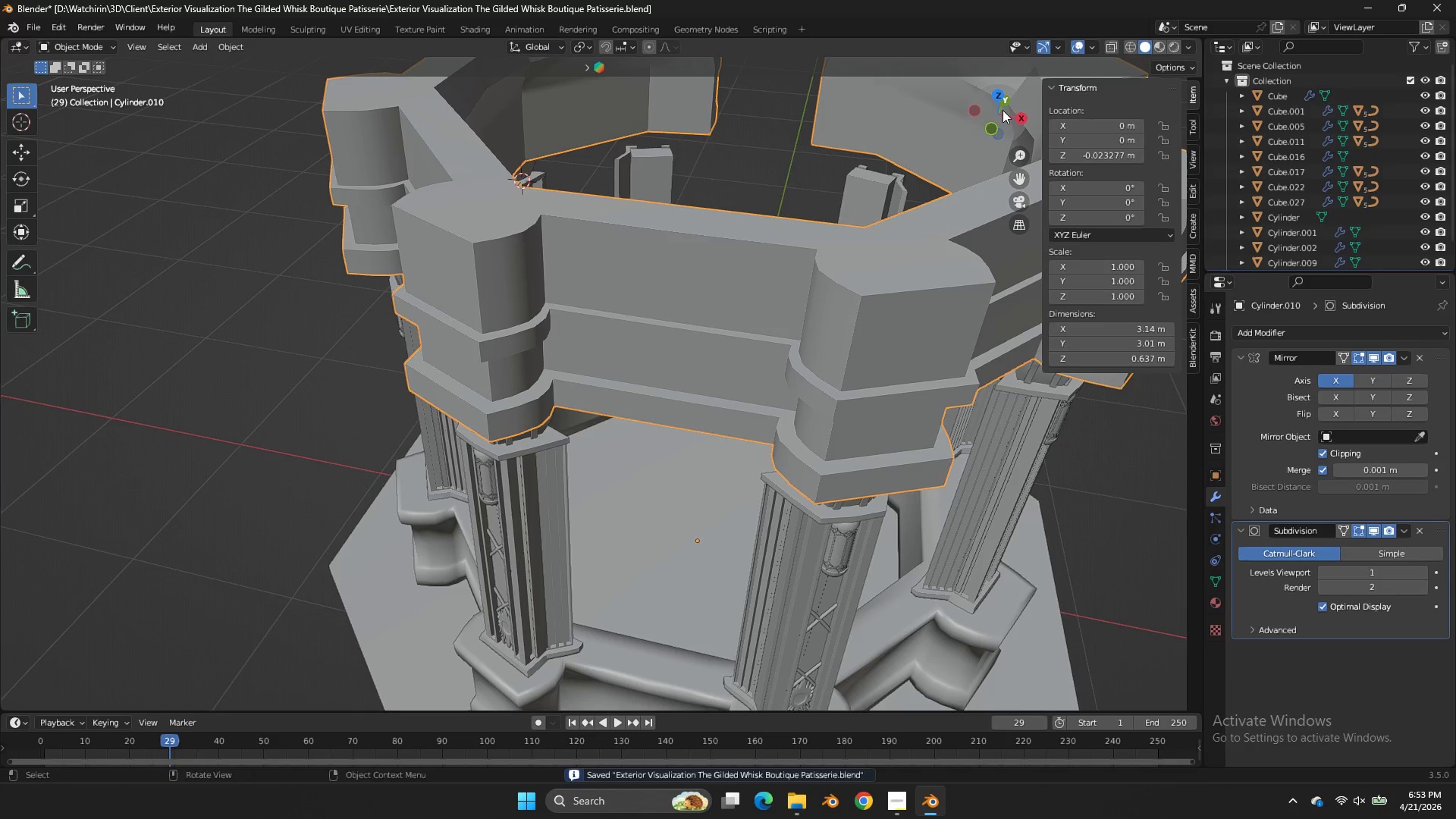 
left_click_drag(start_coordinate=[1006, 110], to_coordinate=[75, 101])
 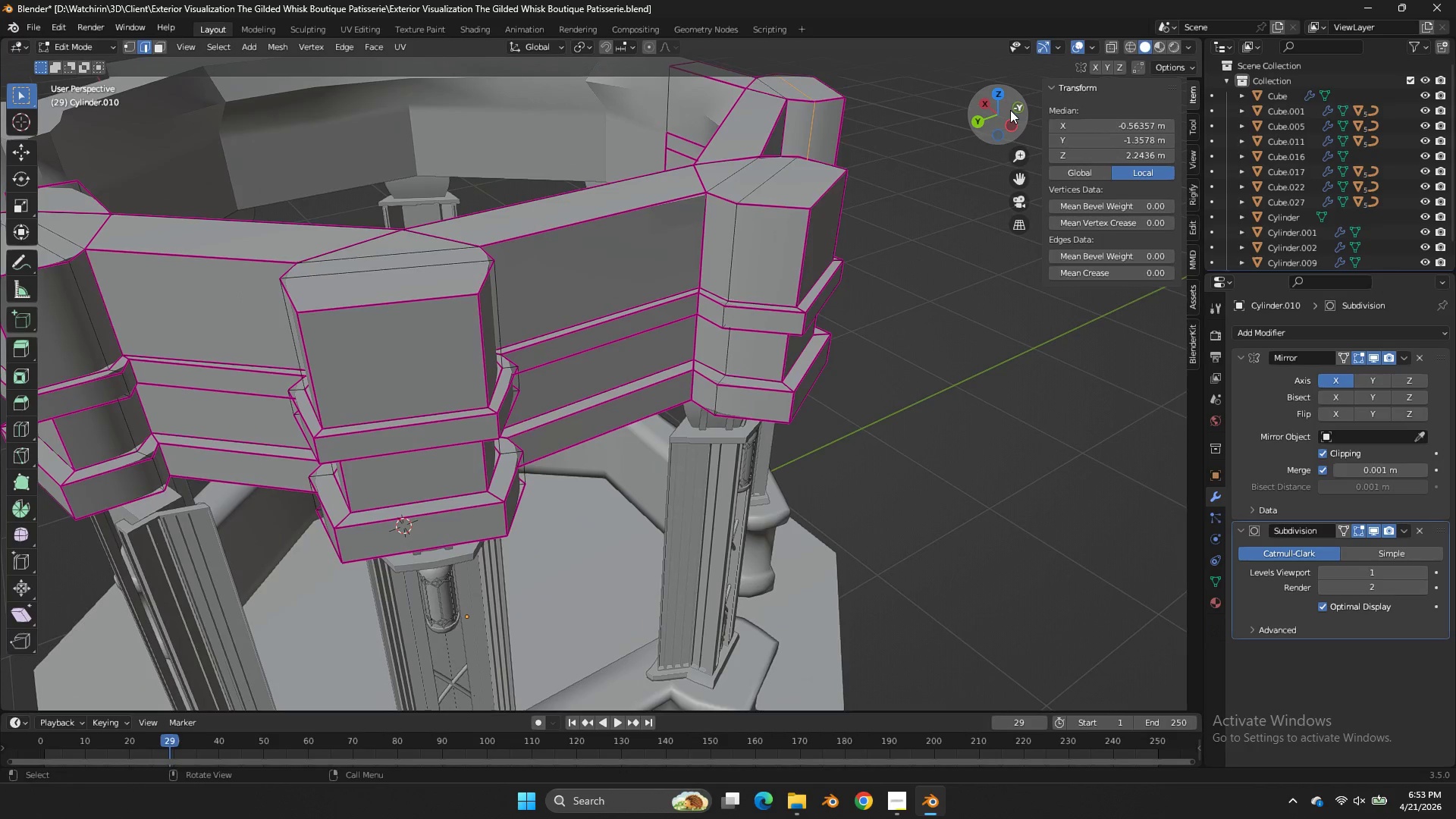 
key(Tab)
 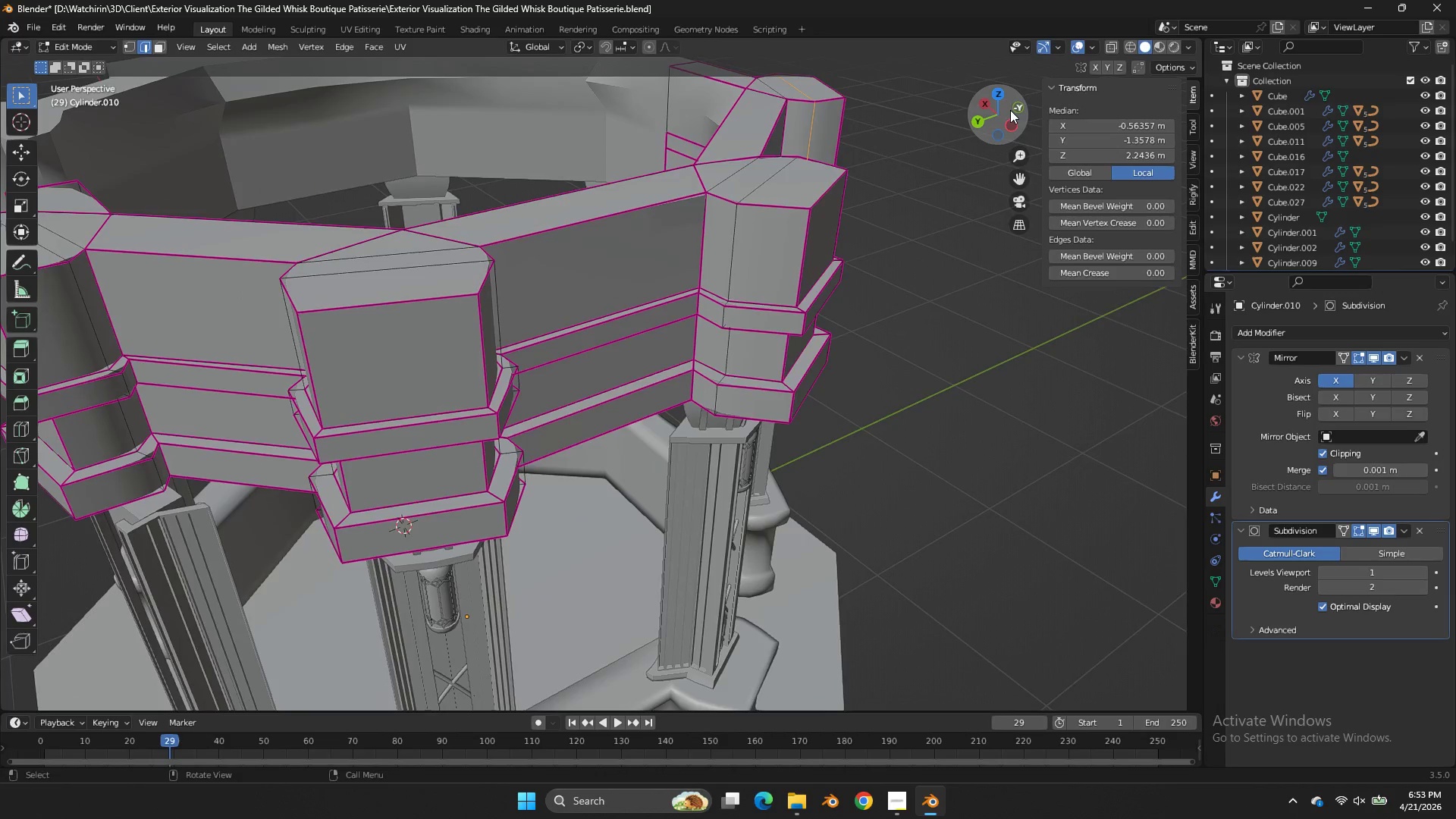 
left_click_drag(start_coordinate=[1010, 110], to_coordinate=[1134, 96])
 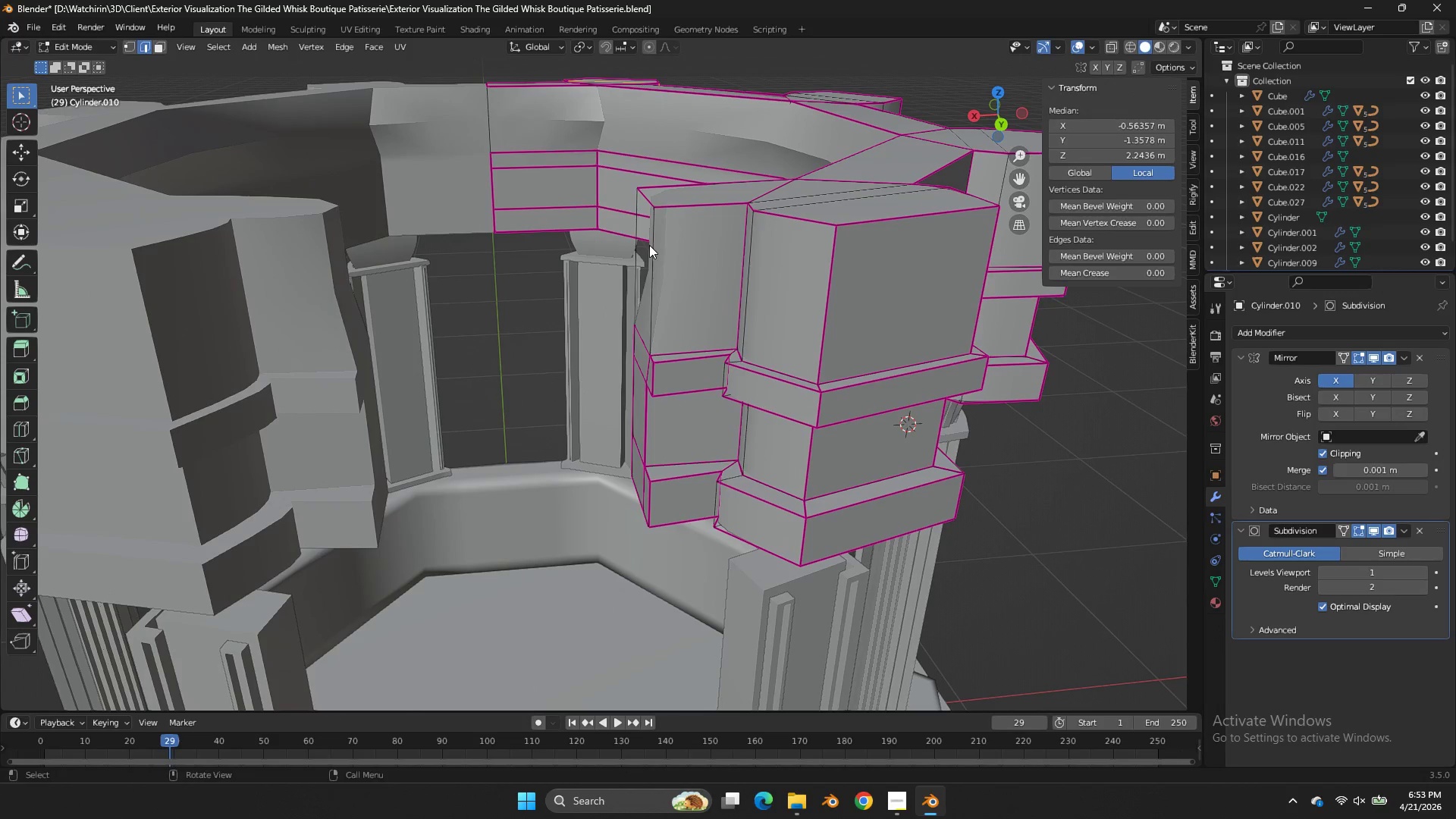 
key(Shift+E)
 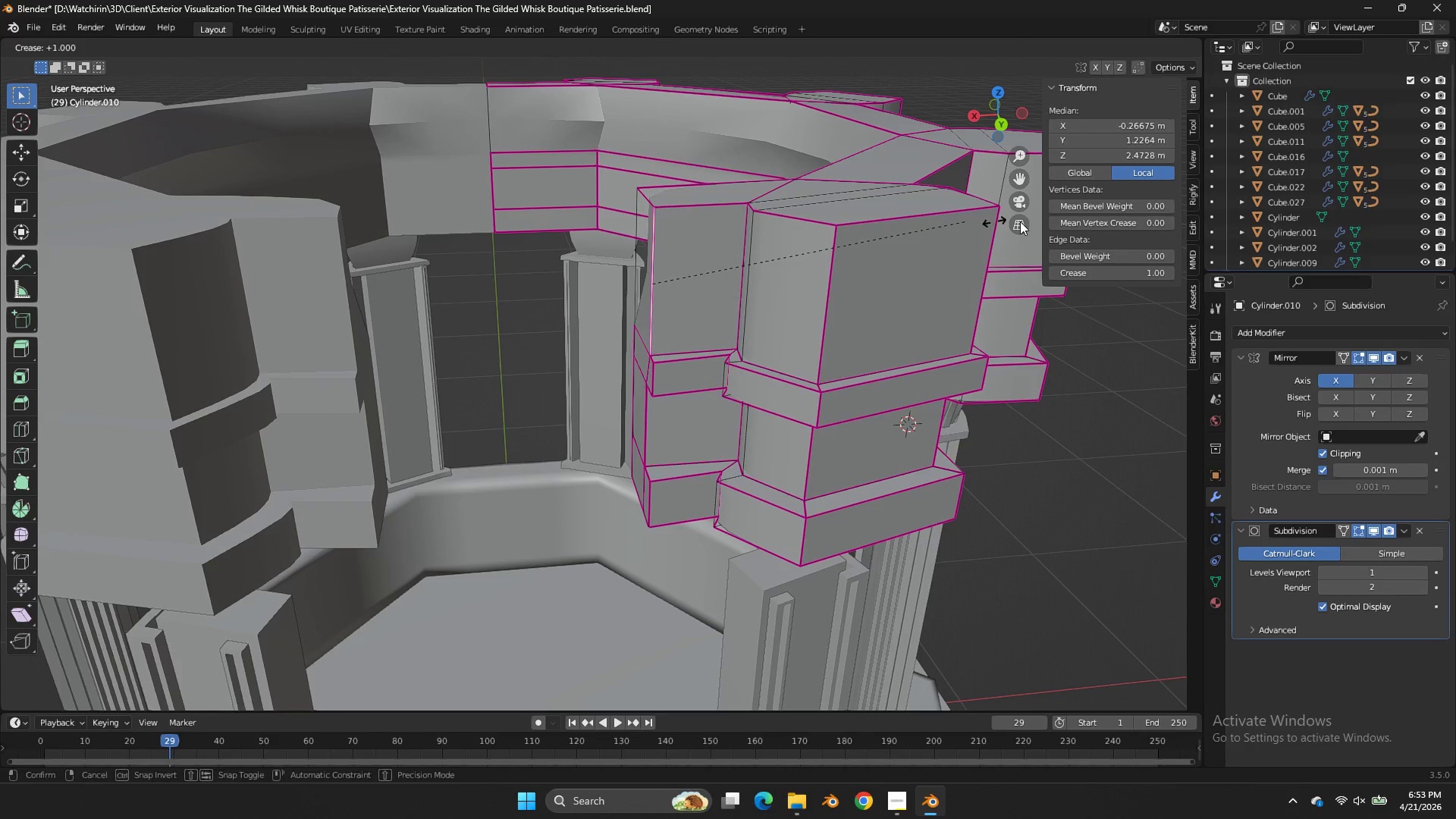 
left_click([1039, 220])
 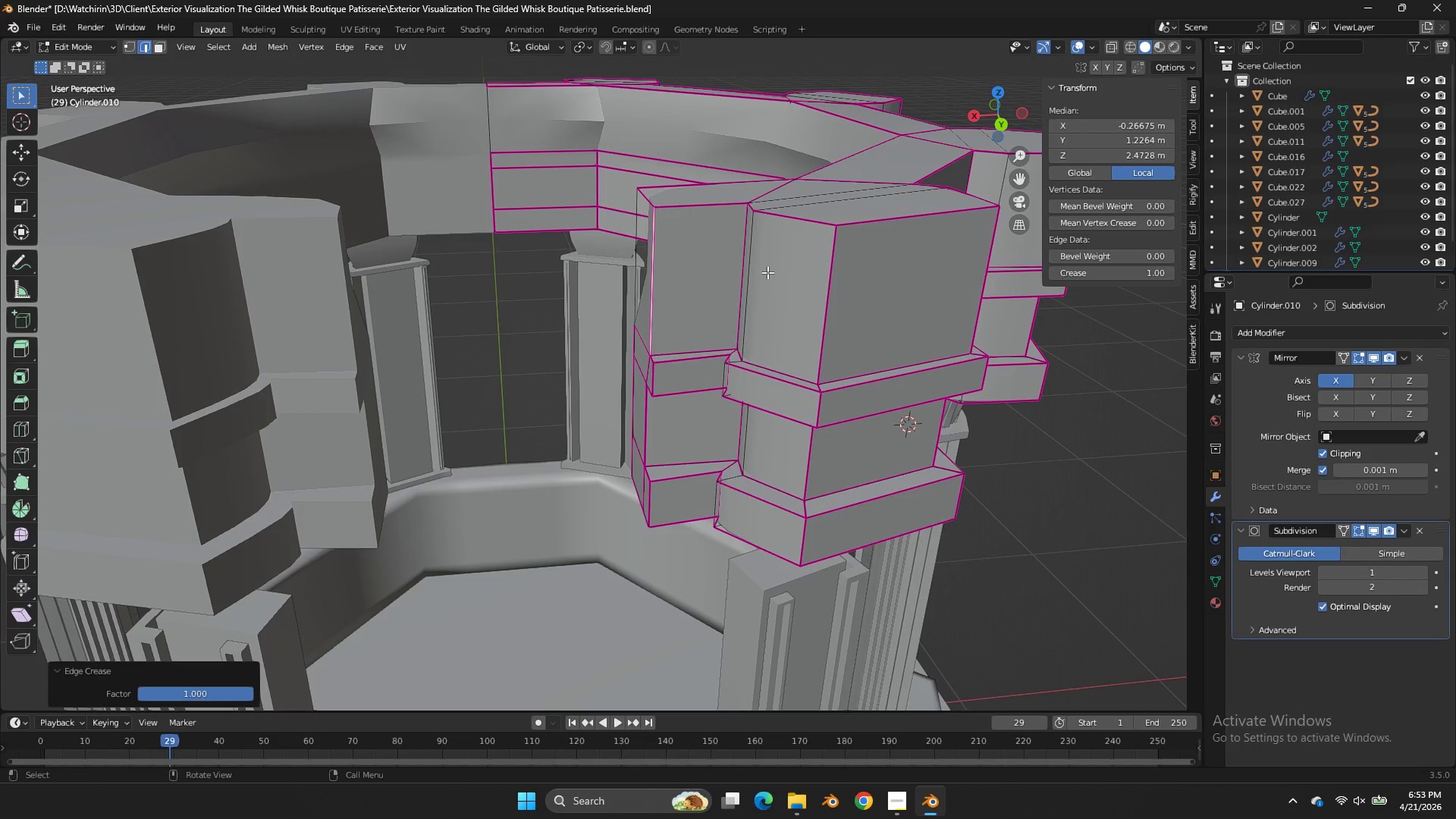 
left_click([628, 228])
 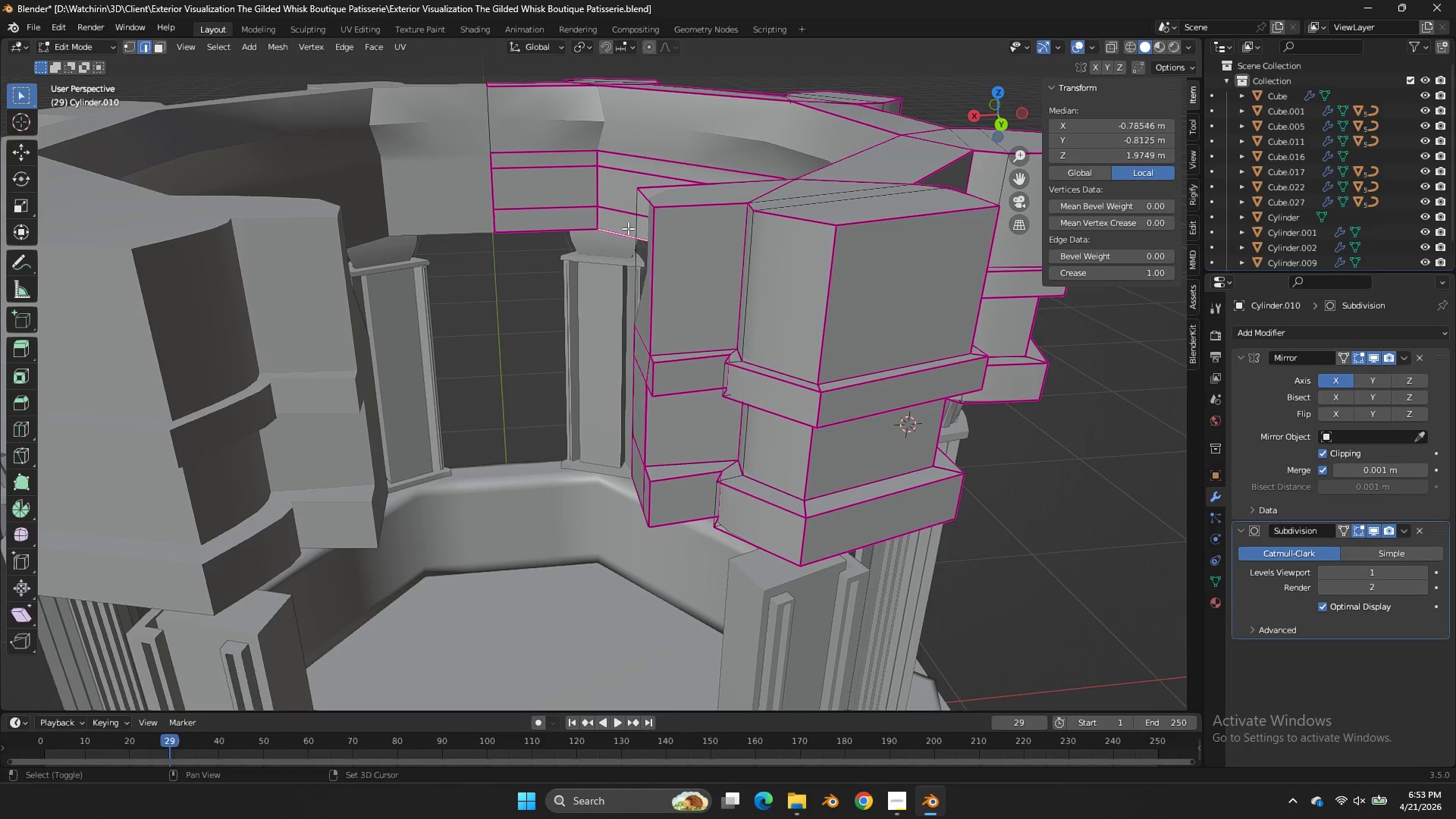 
hold_key(key=ShiftLeft, duration=0.33)
 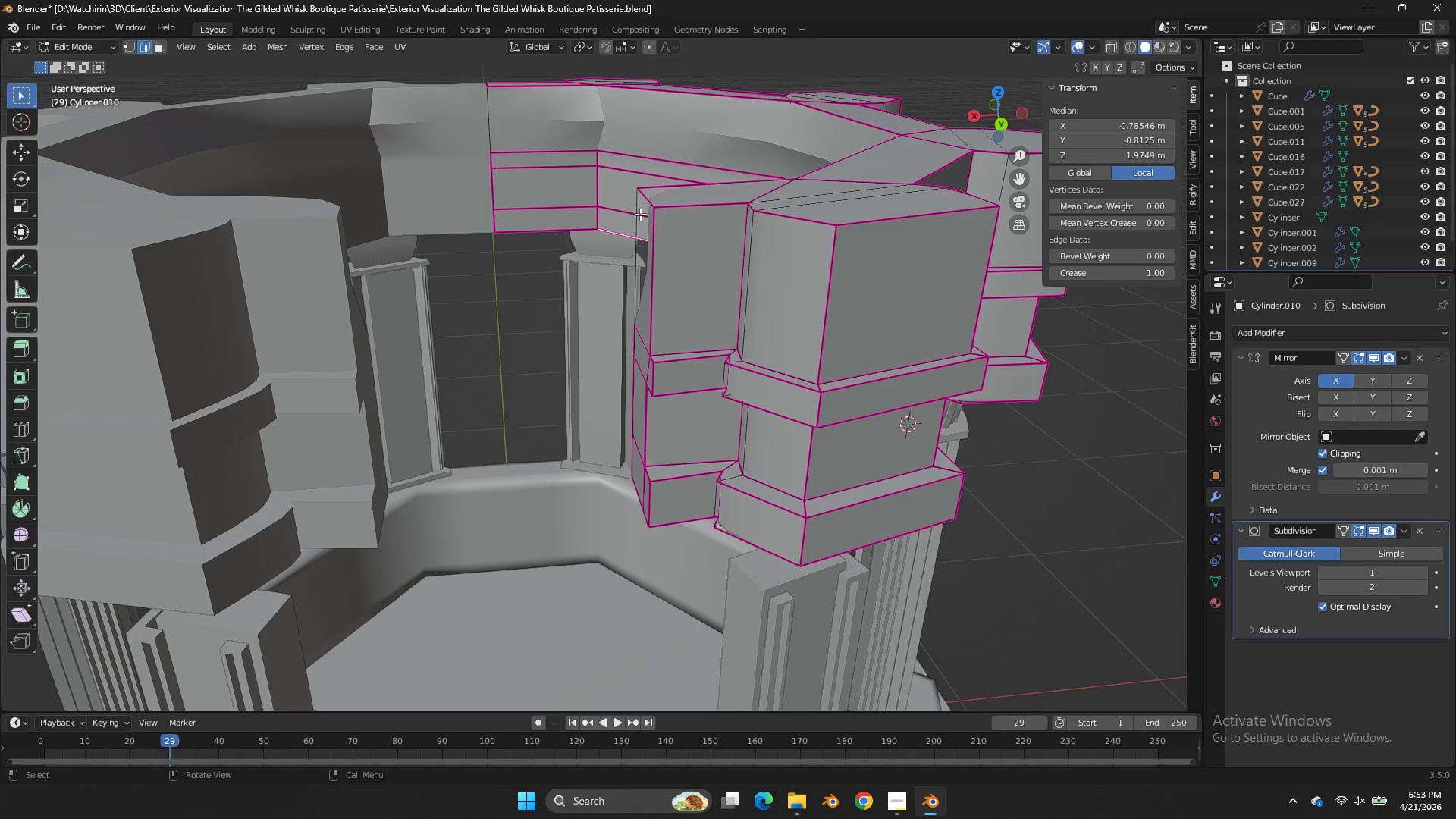 
left_click([640, 214])
 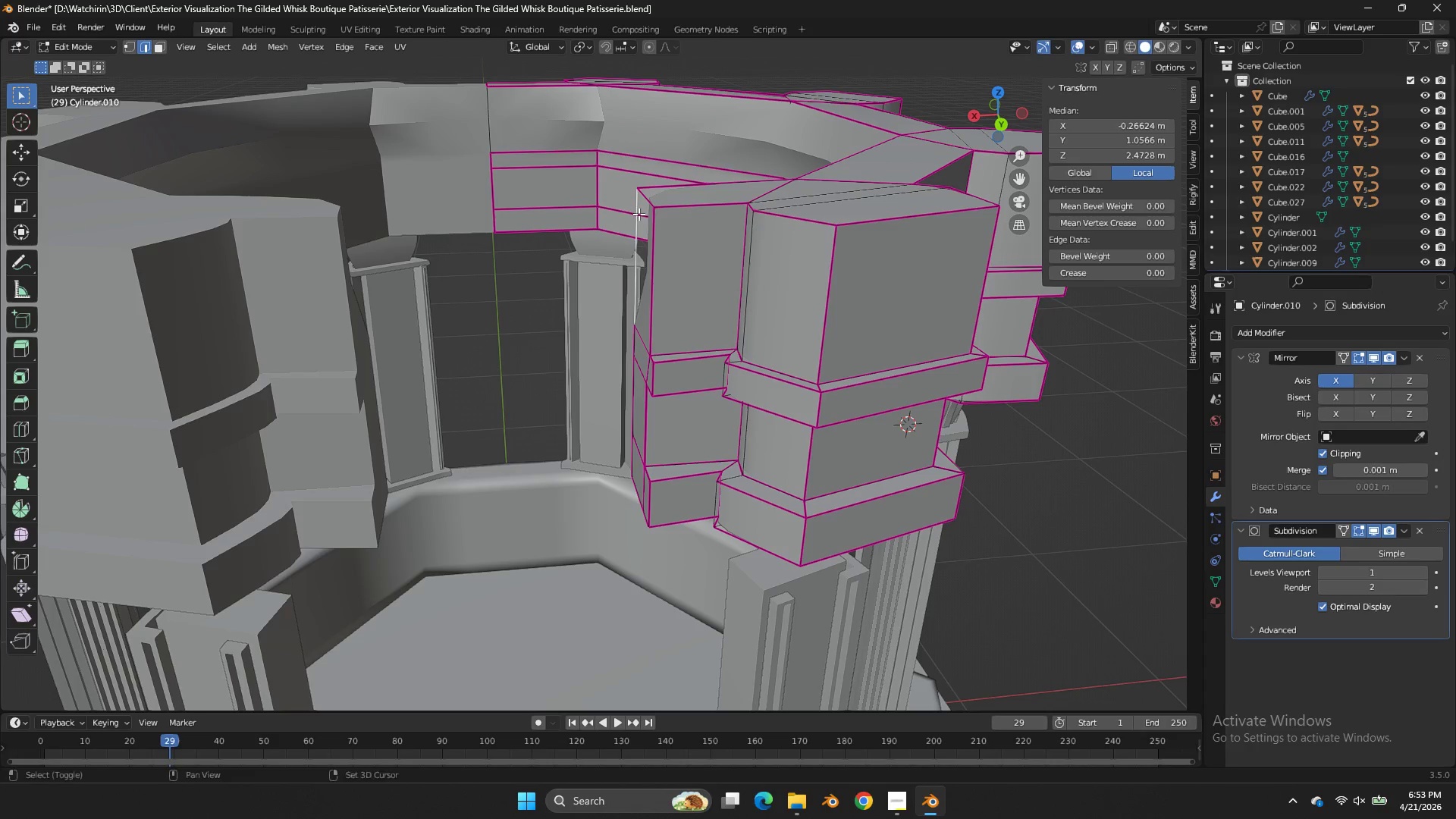 
key(Shift+E)
 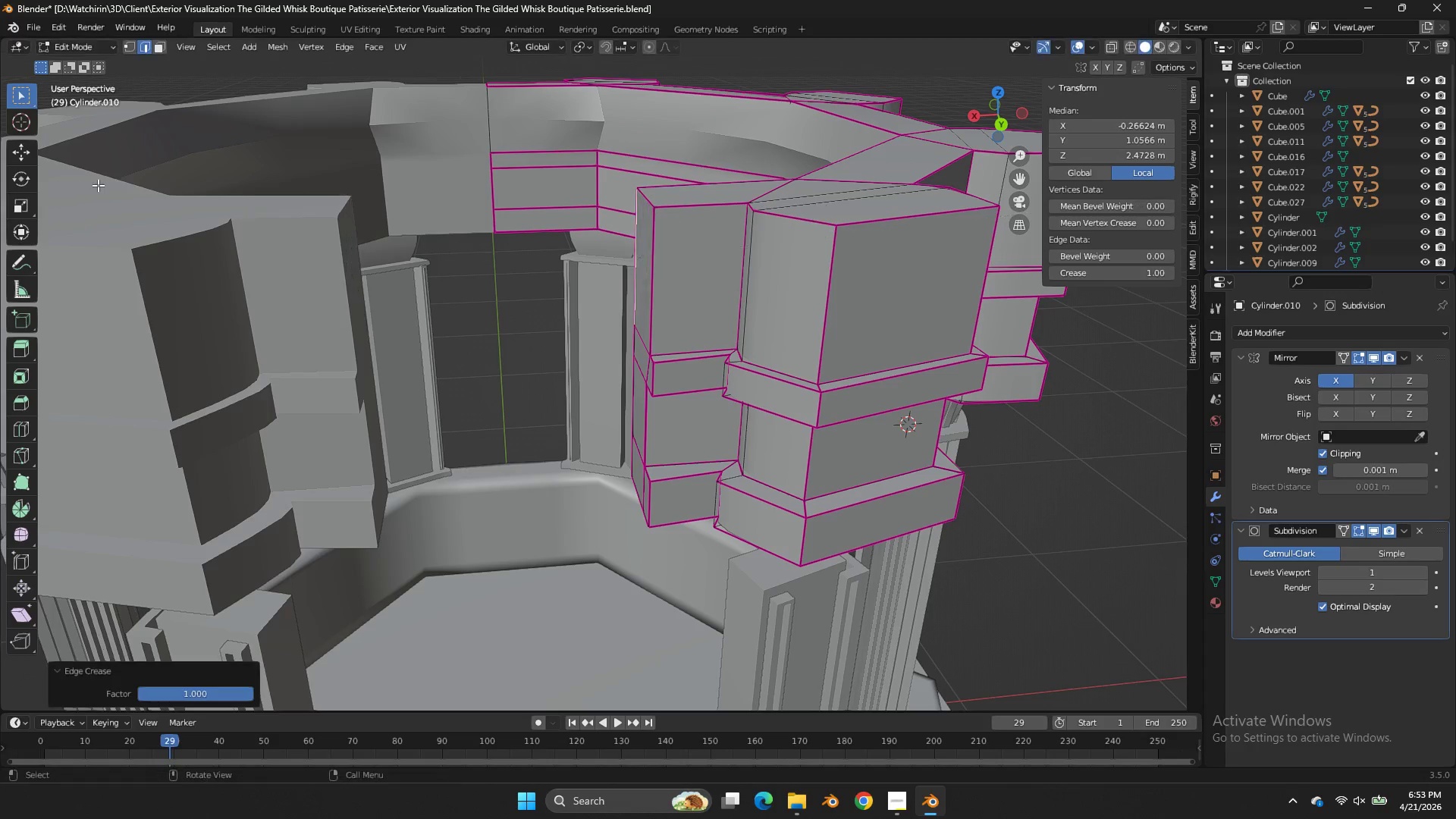 
left_click([98, 185])
 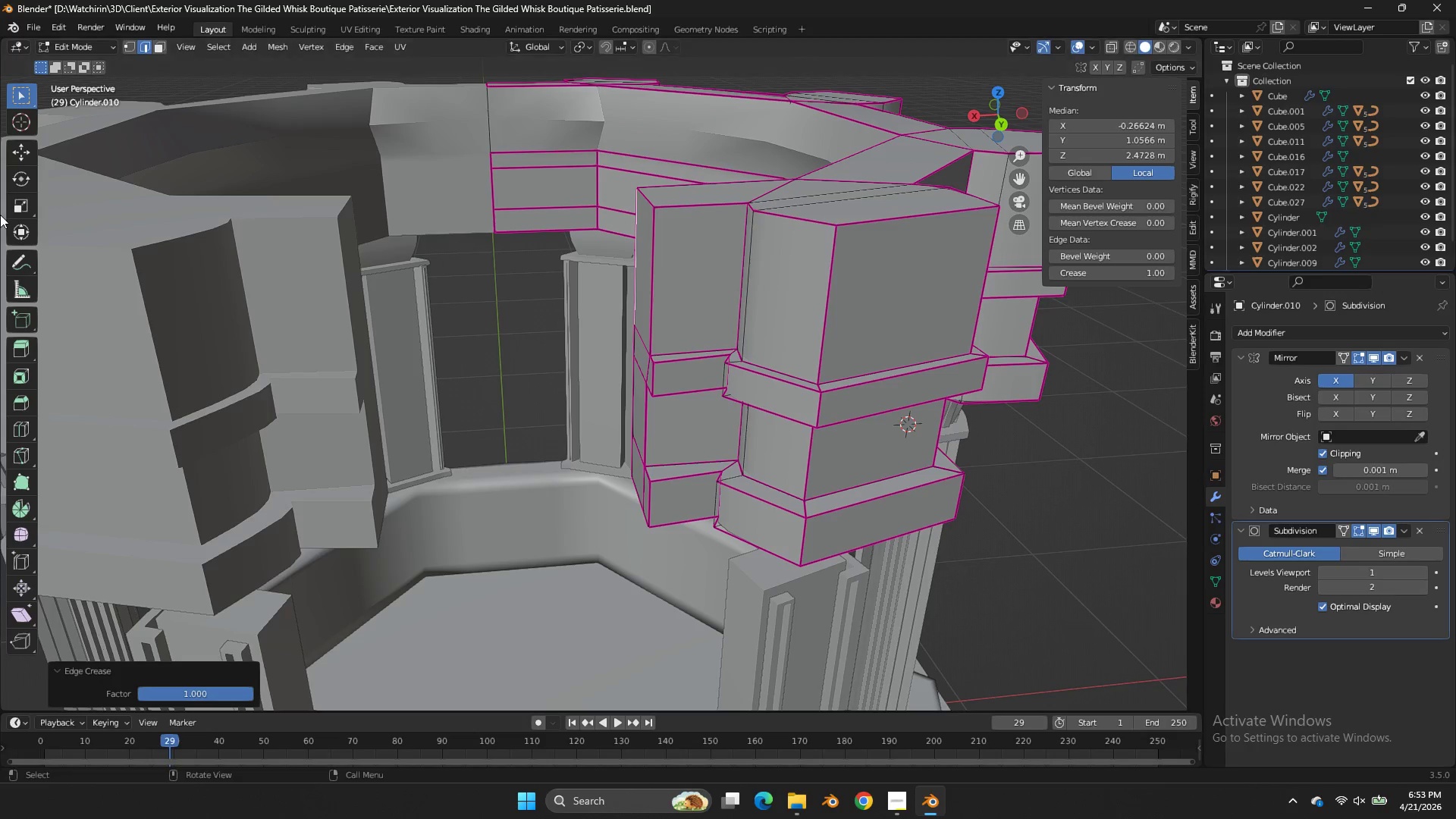 
key(Control+S)
 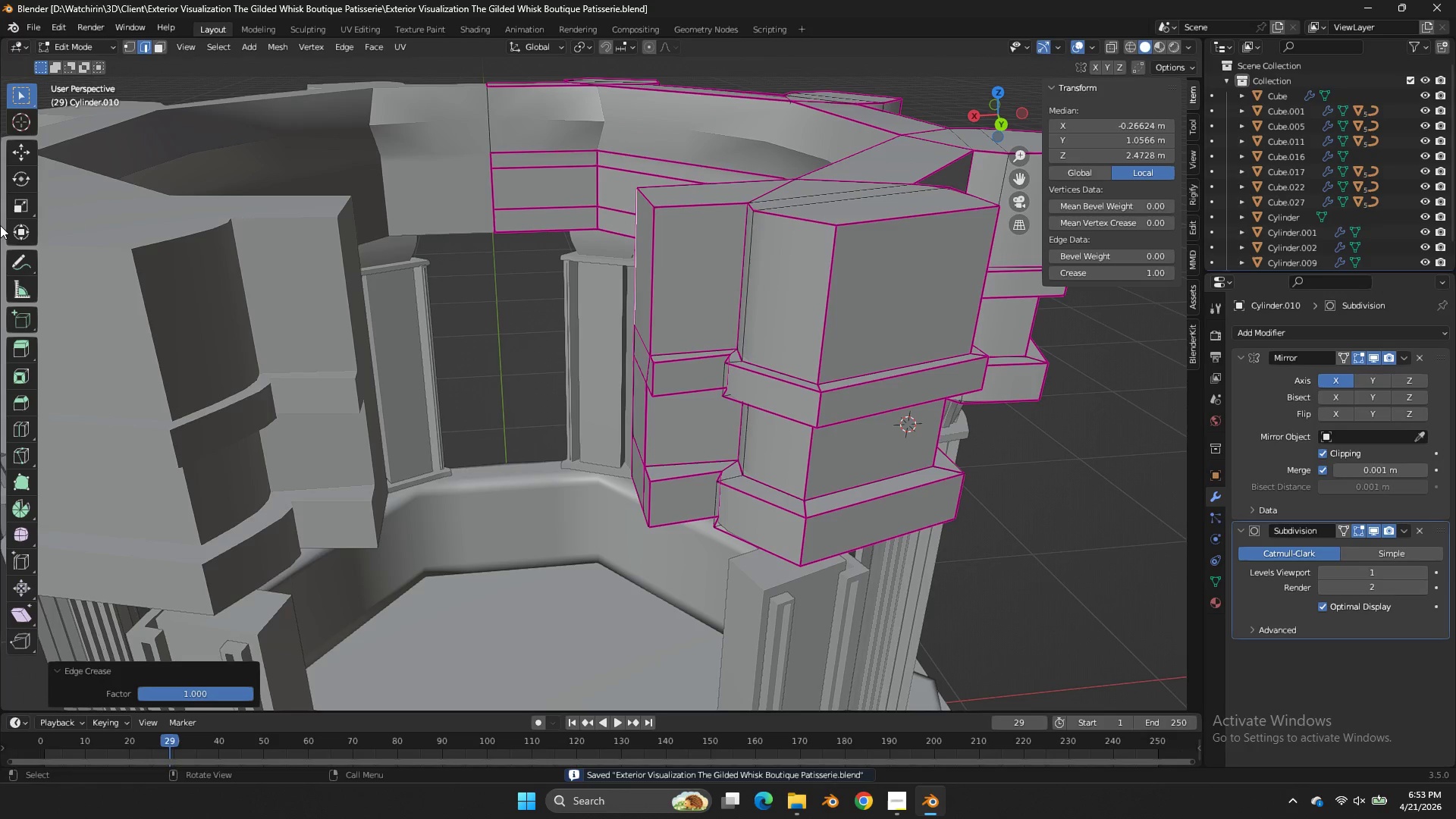 
key(Tab)
 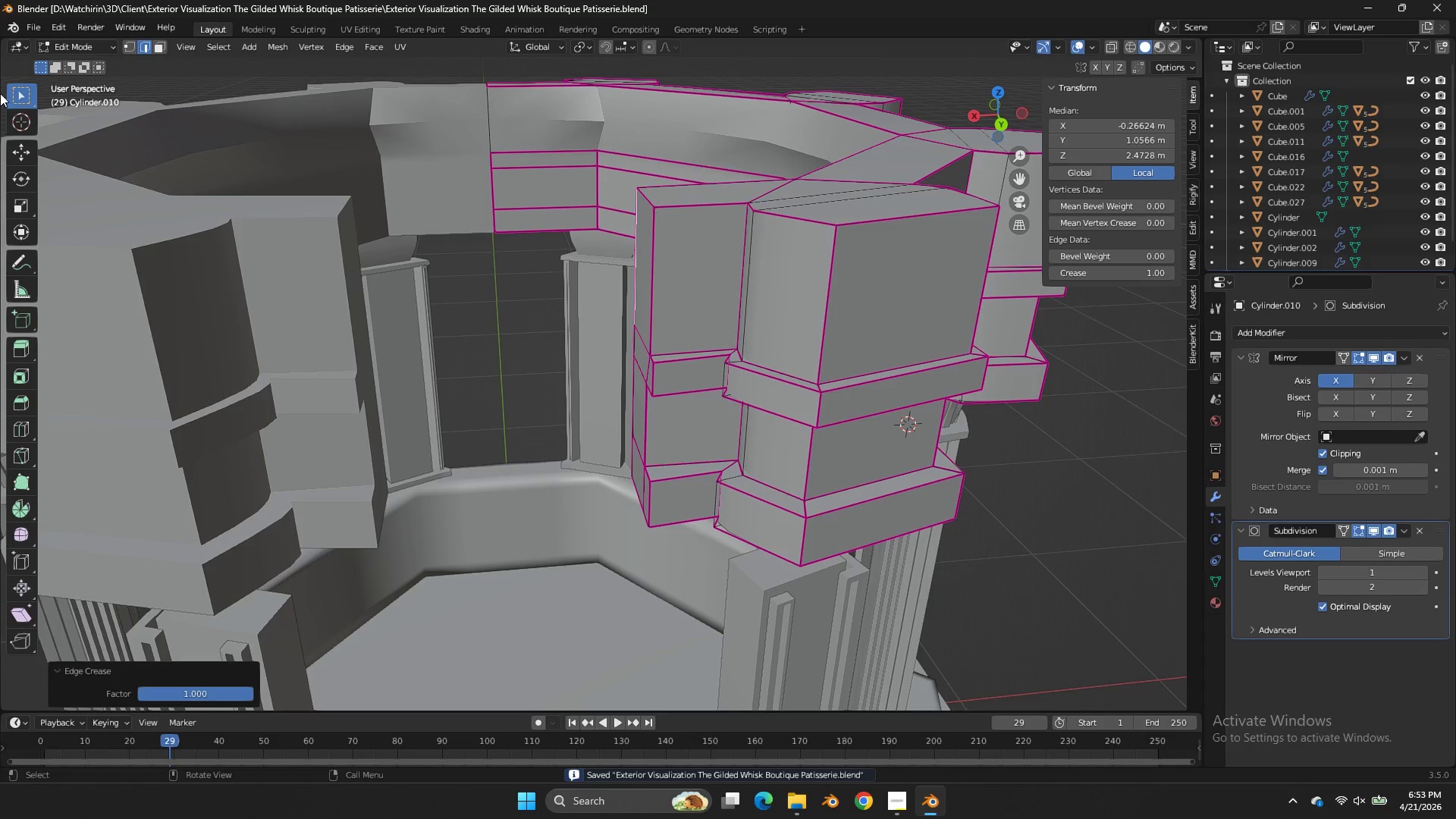 
key(Tab)
 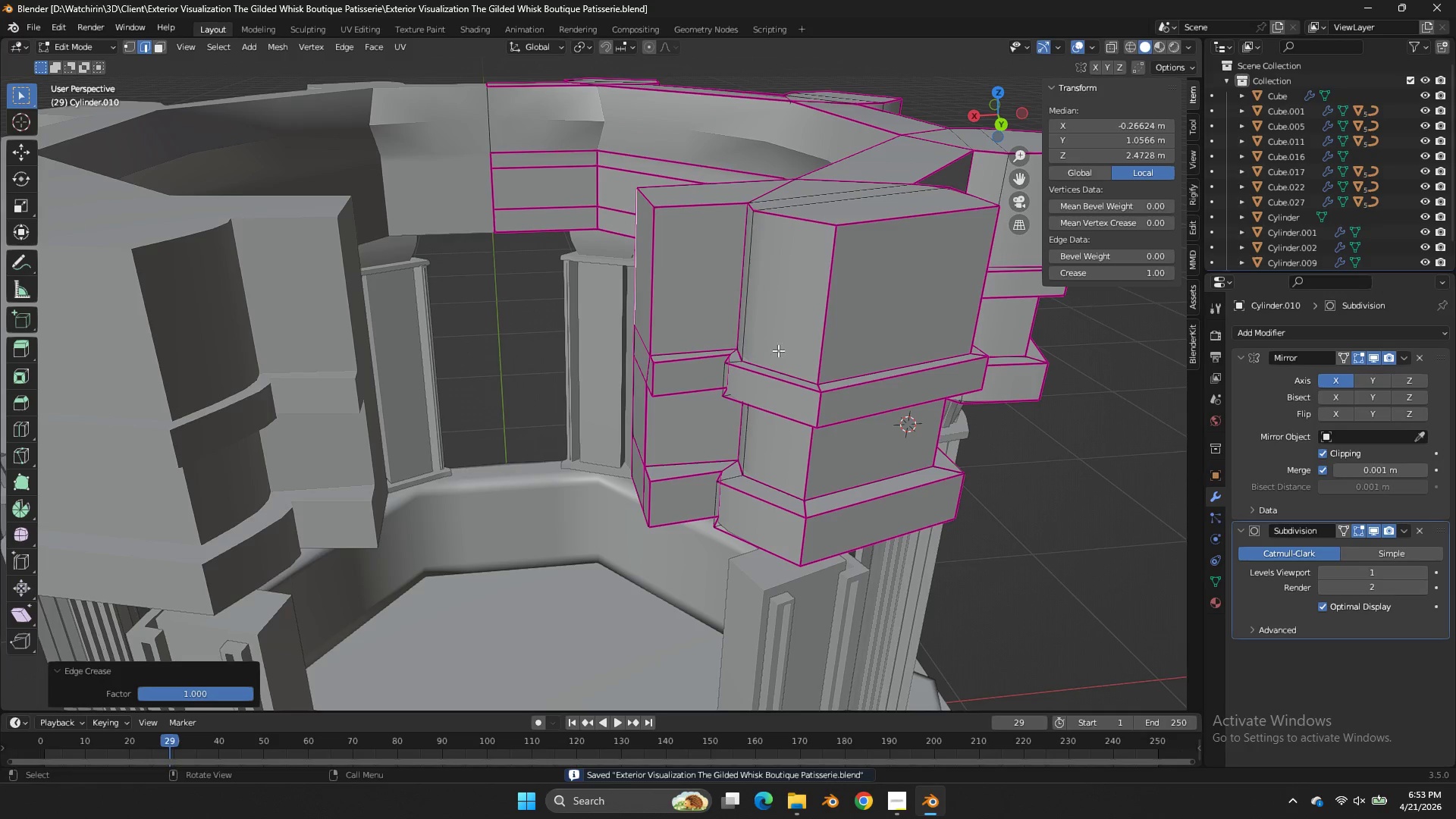 
key(Tab)
 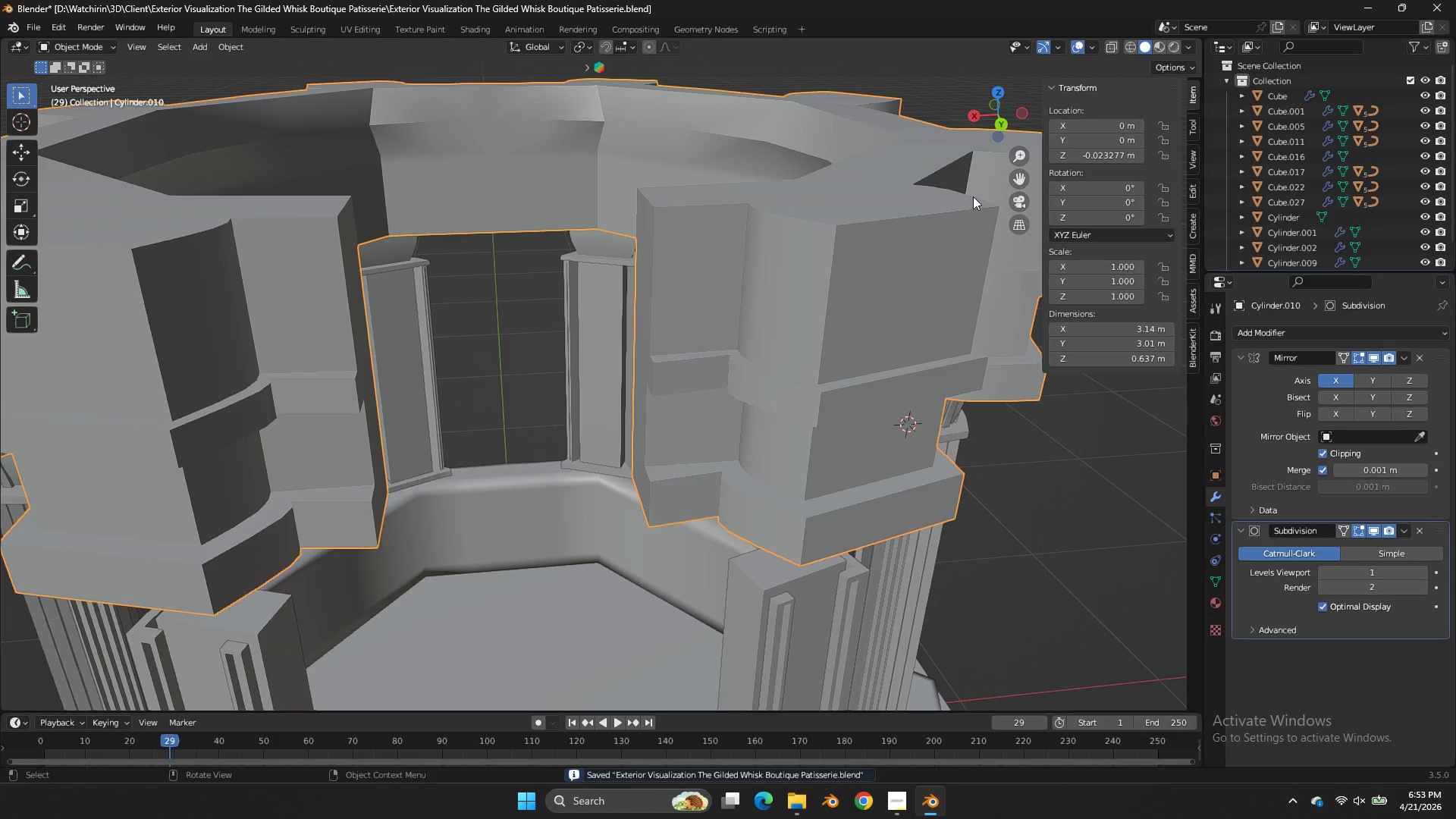 
key(Tab)
 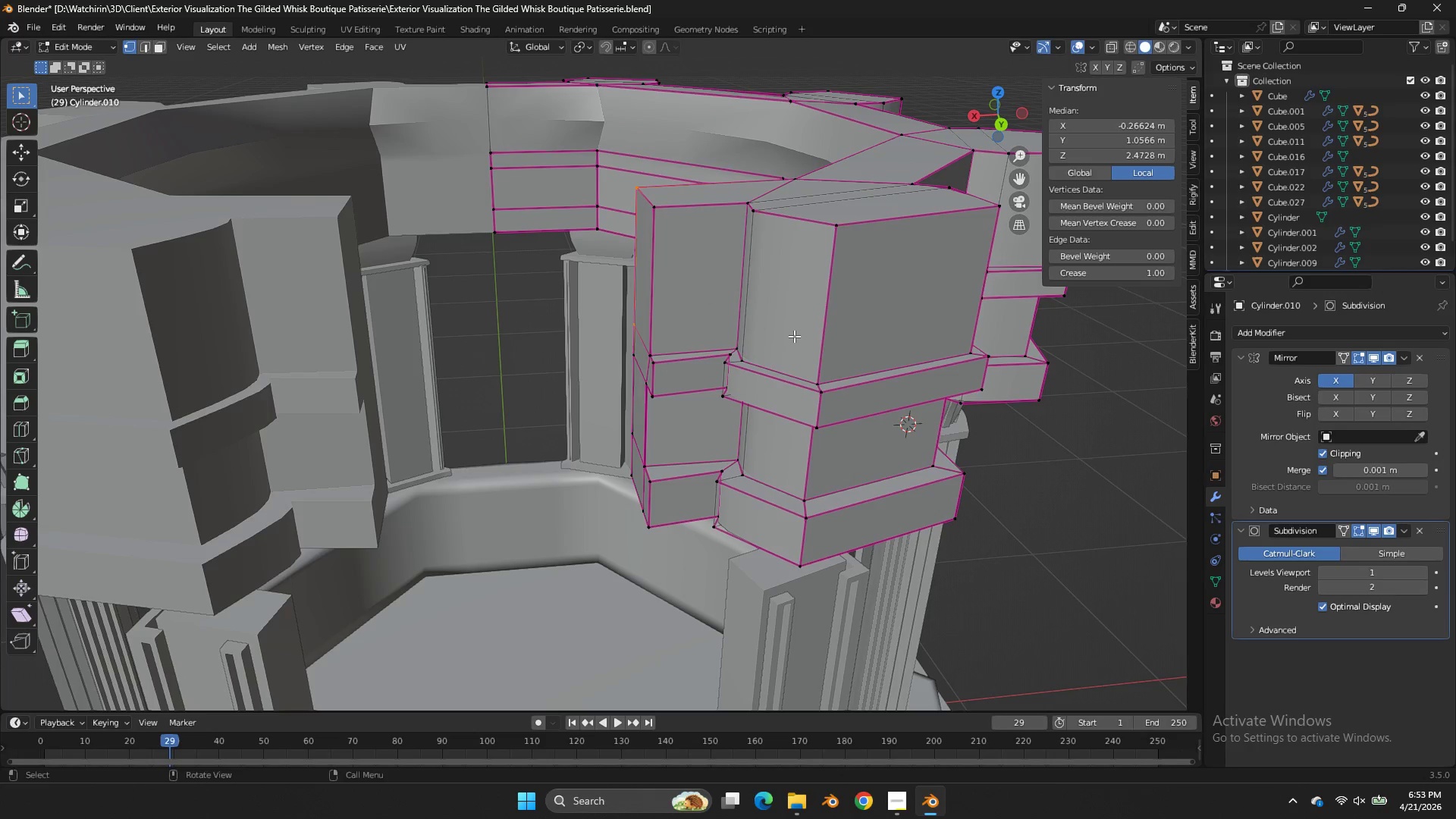 
hold_key(key=ShiftLeft, duration=0.36)
 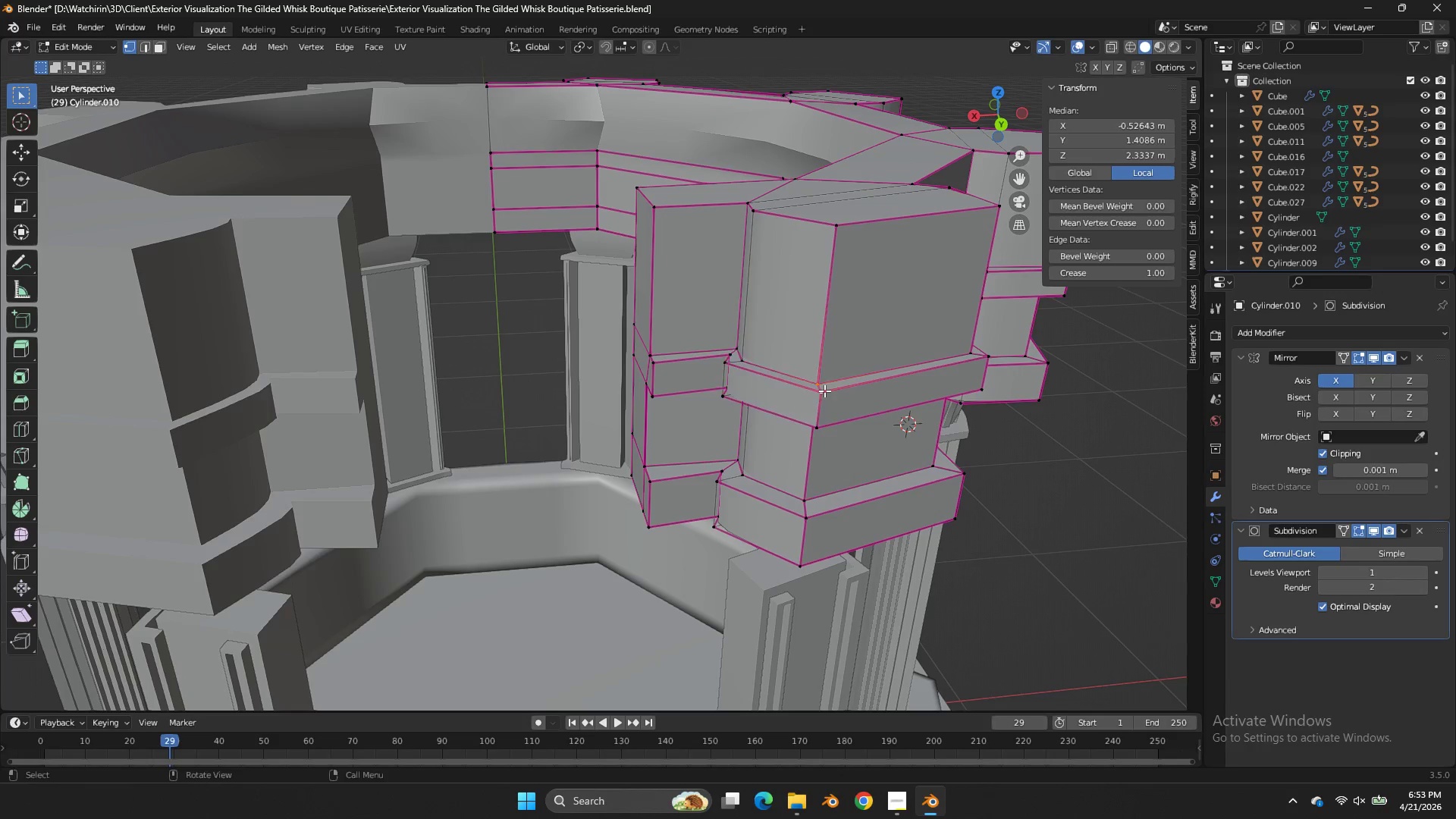 
key(M)
 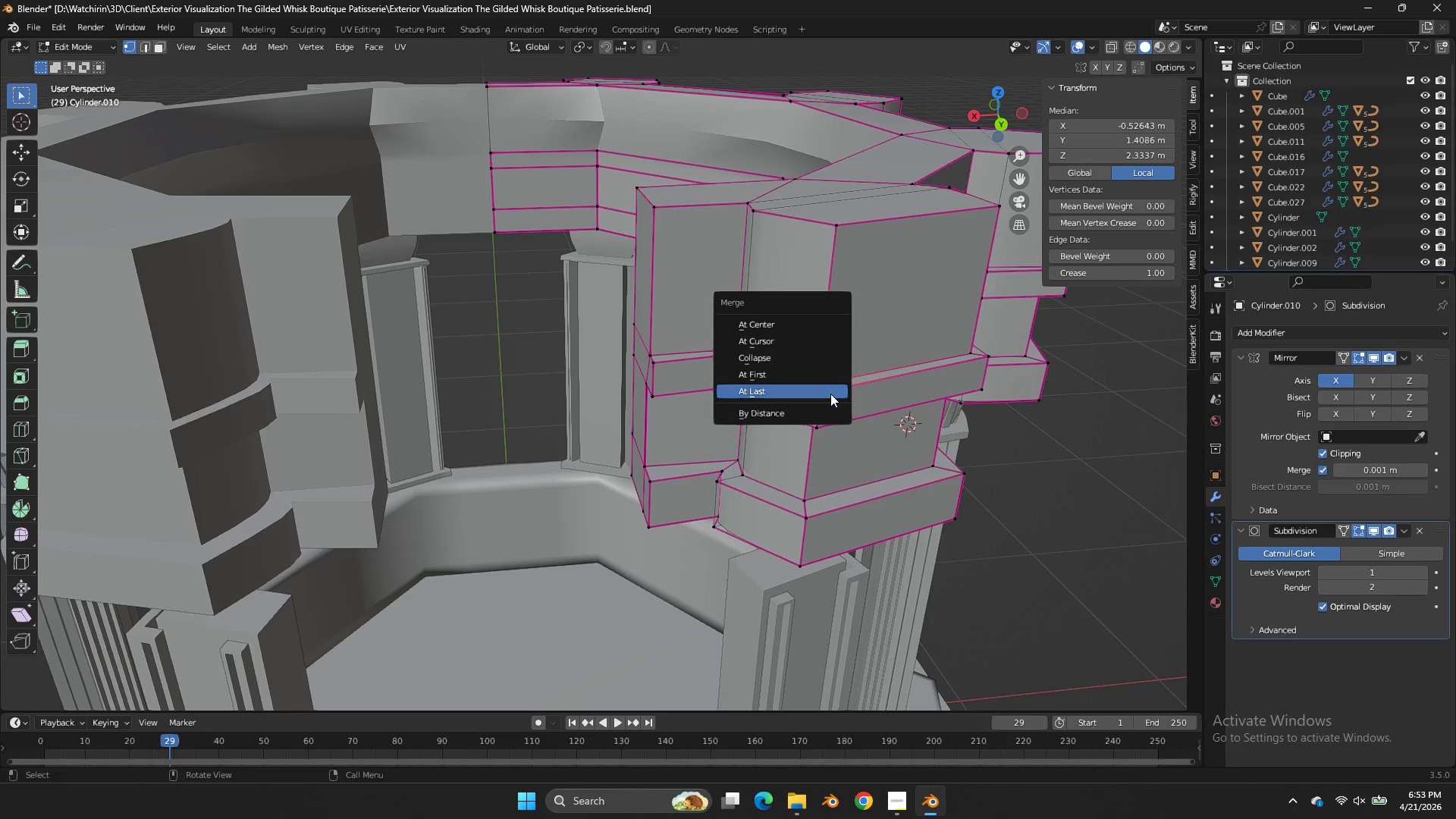 
left_click([828, 392])
 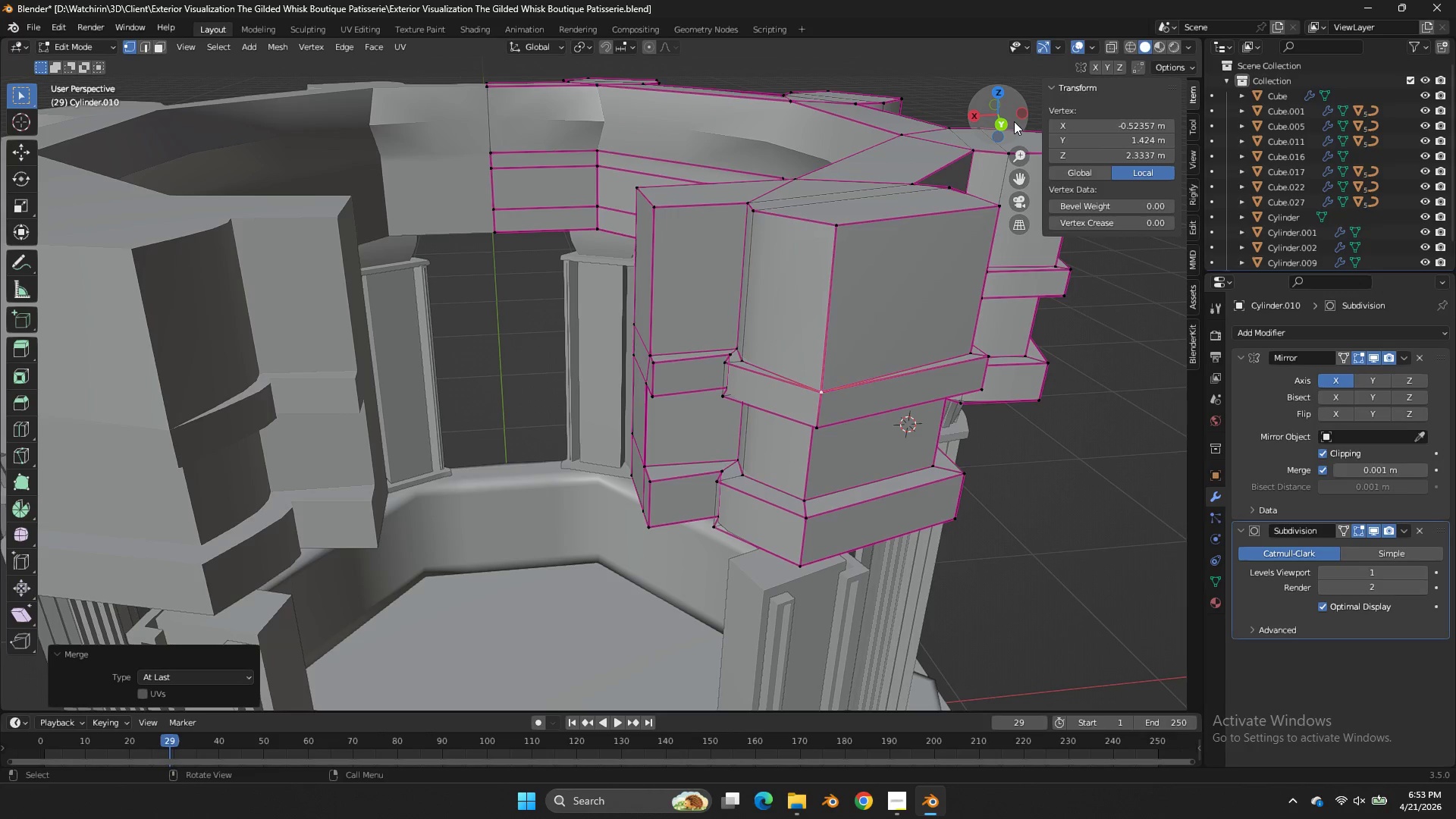 
left_click_drag(start_coordinate=[1010, 103], to_coordinate=[960, 108])
 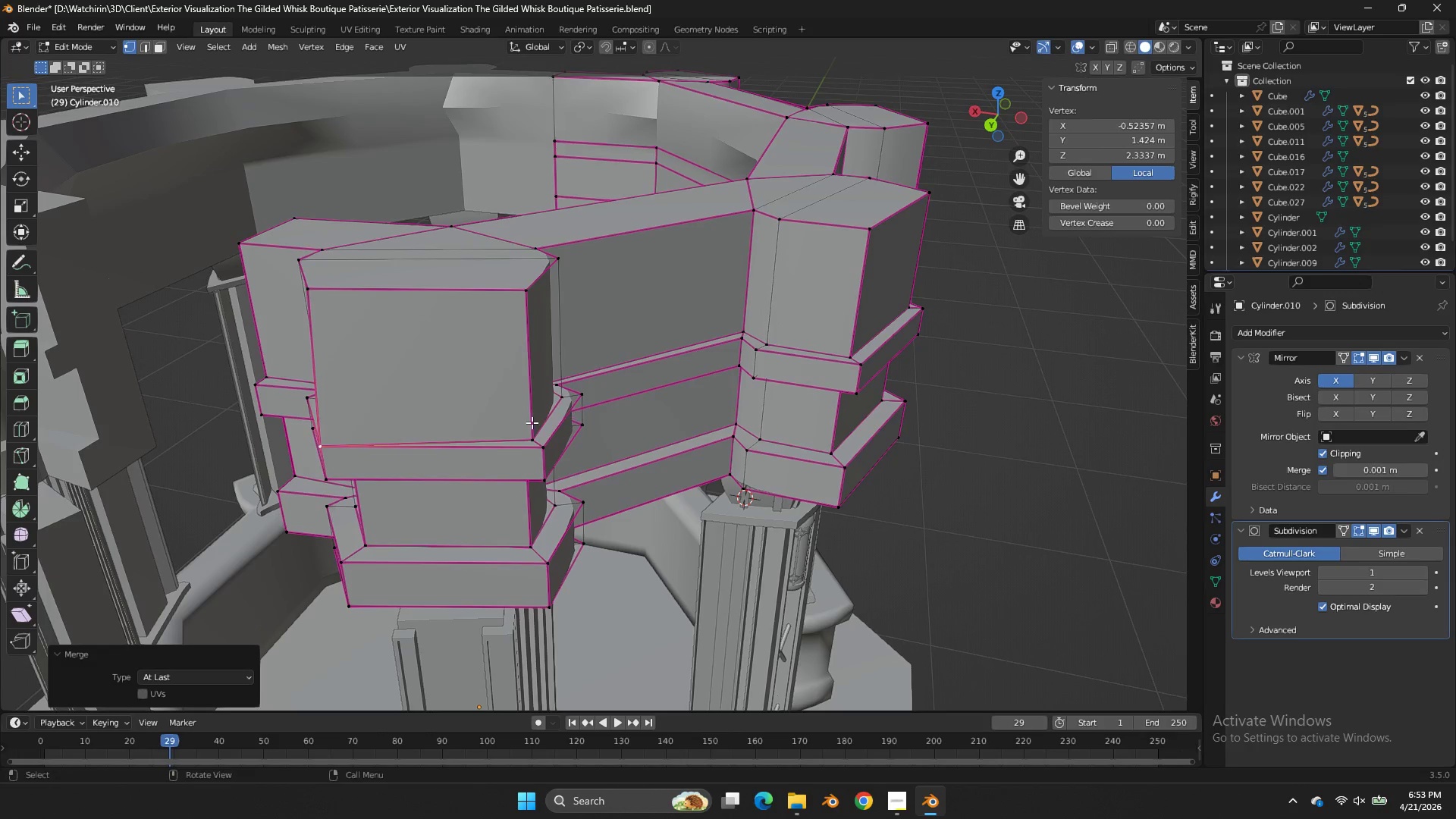 
left_click([532, 422])
 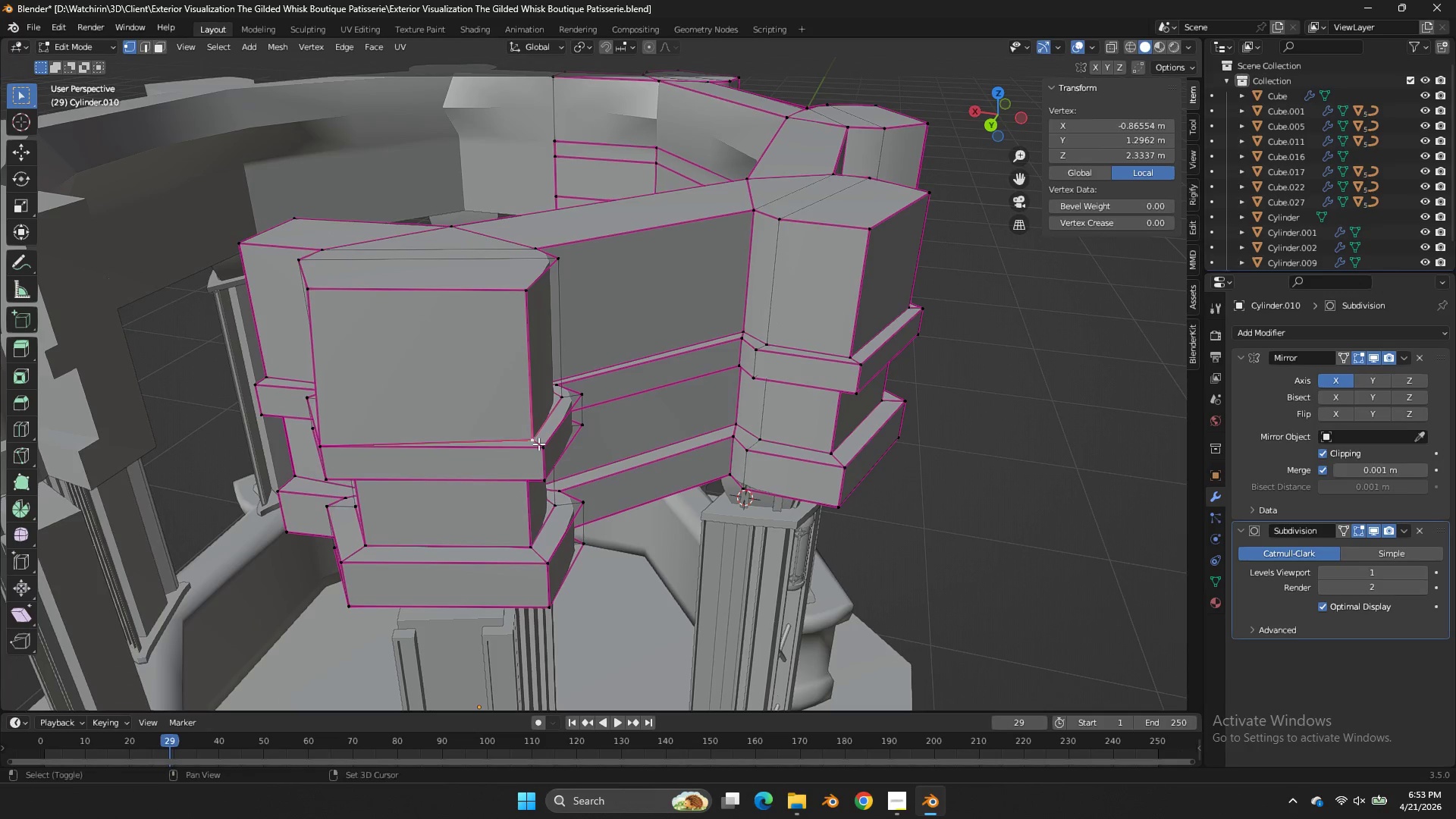 
hold_key(key=ShiftLeft, duration=0.33)
double_click([538, 444])
 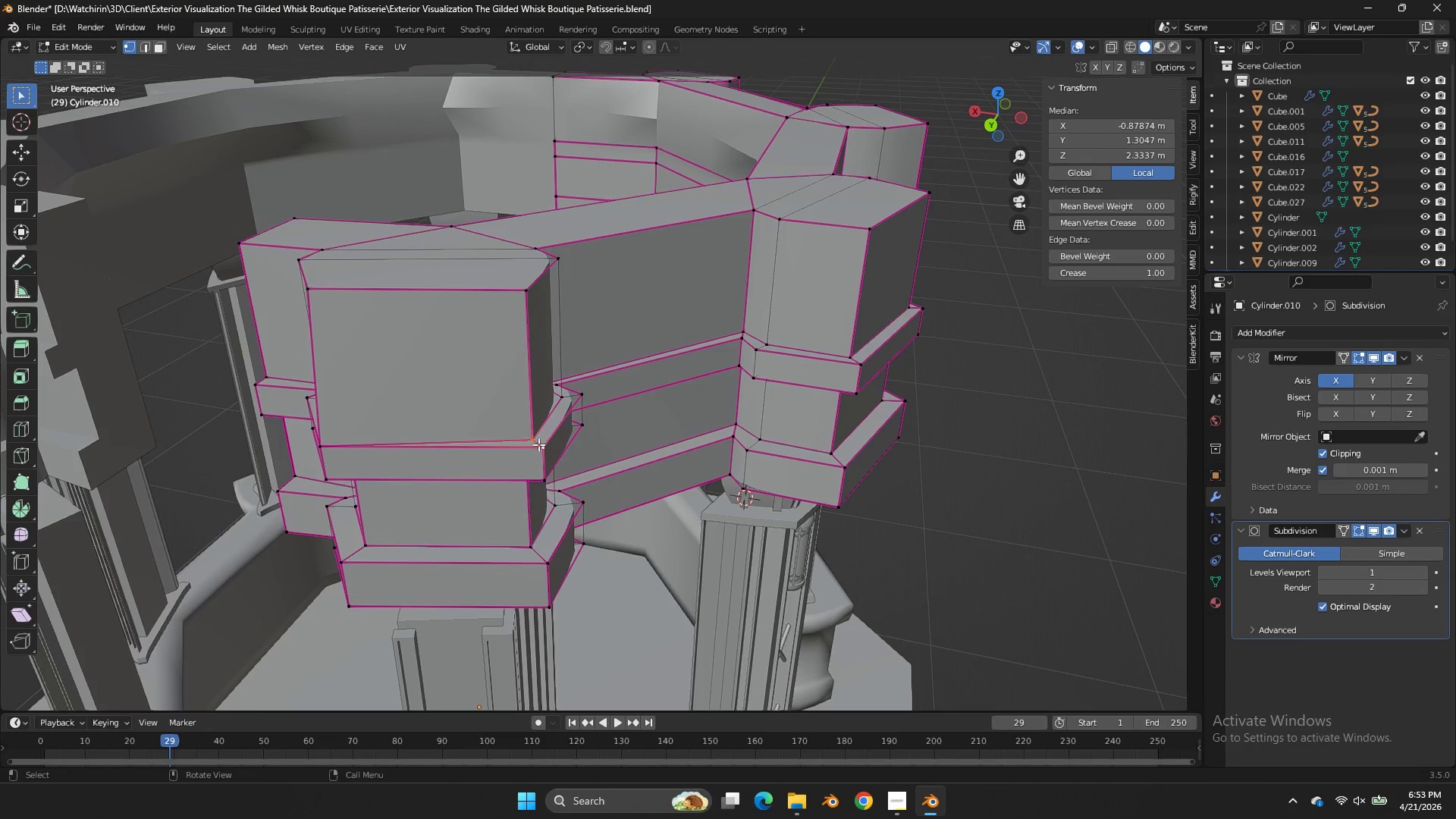 
type(ml)
 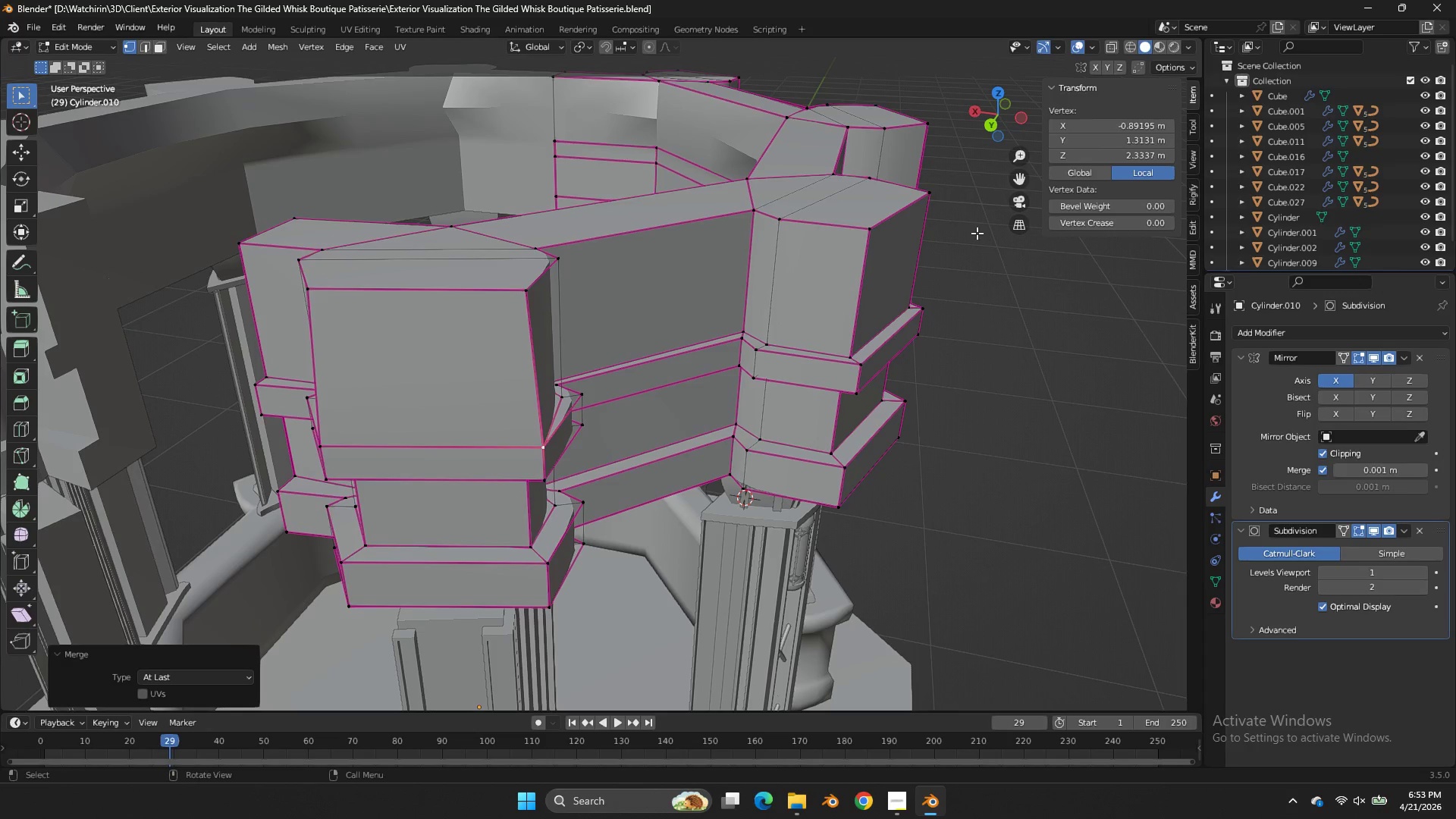 
key(Tab)
 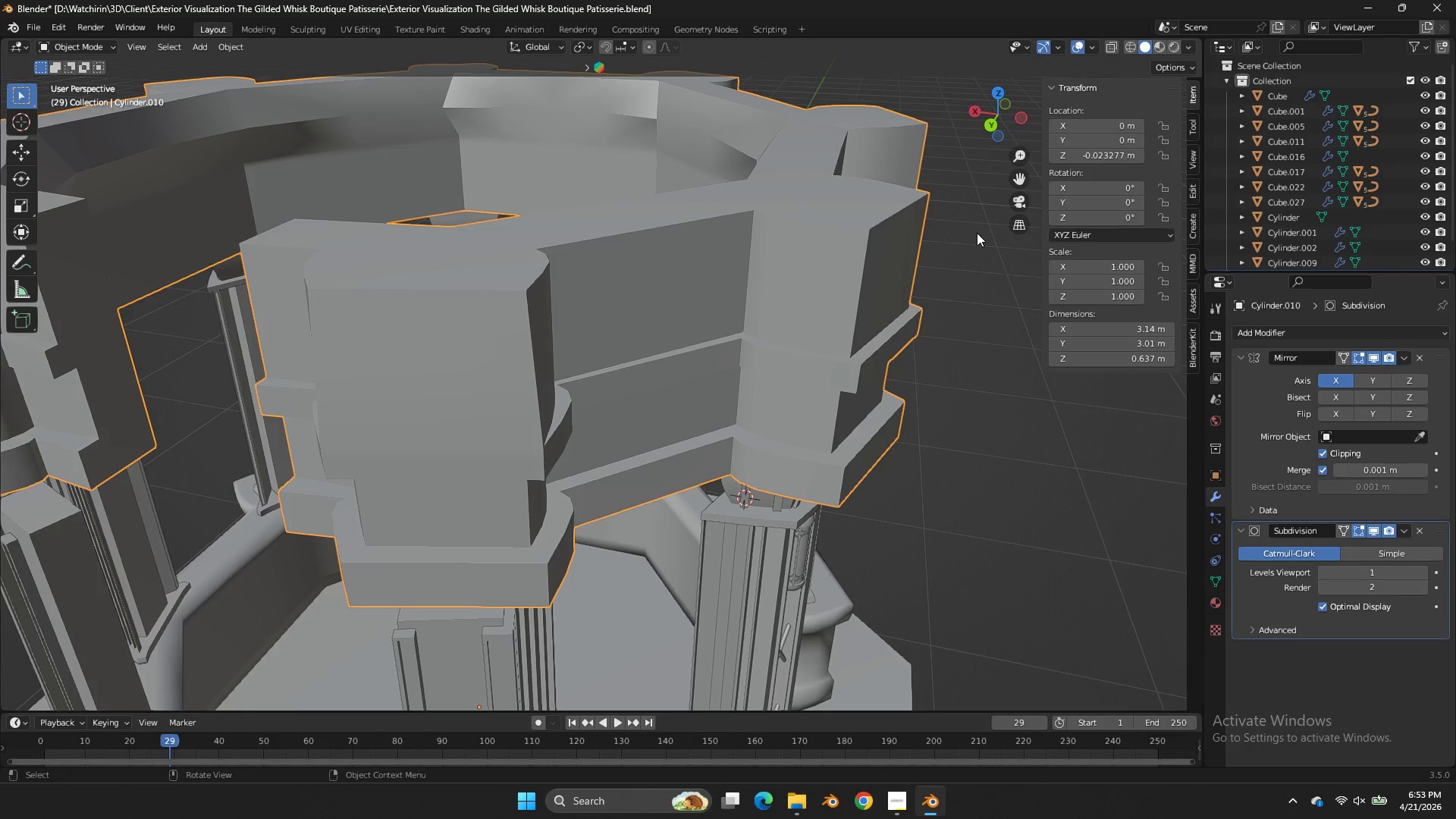 
key(Tab)
 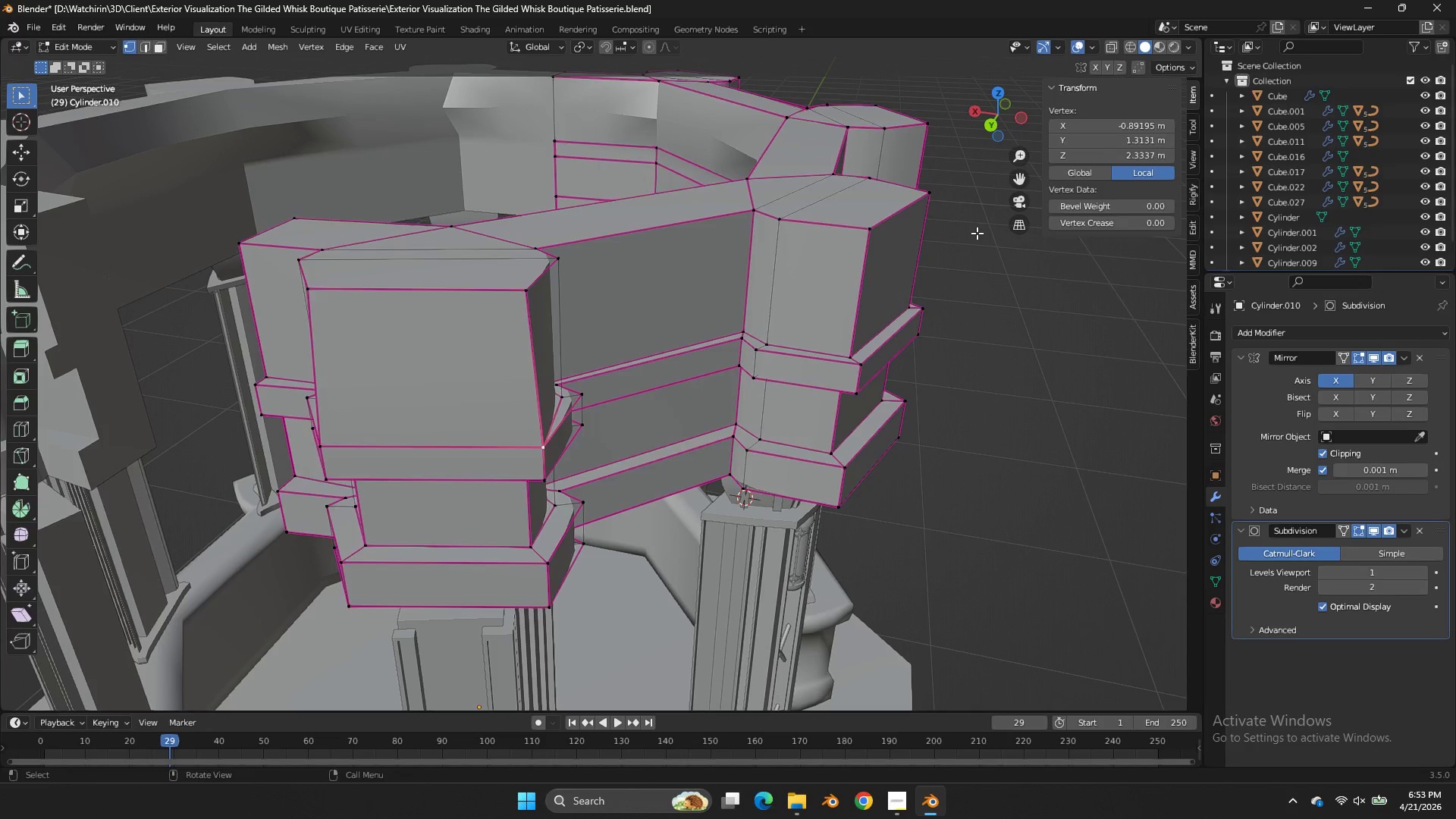 
key(Tab)
 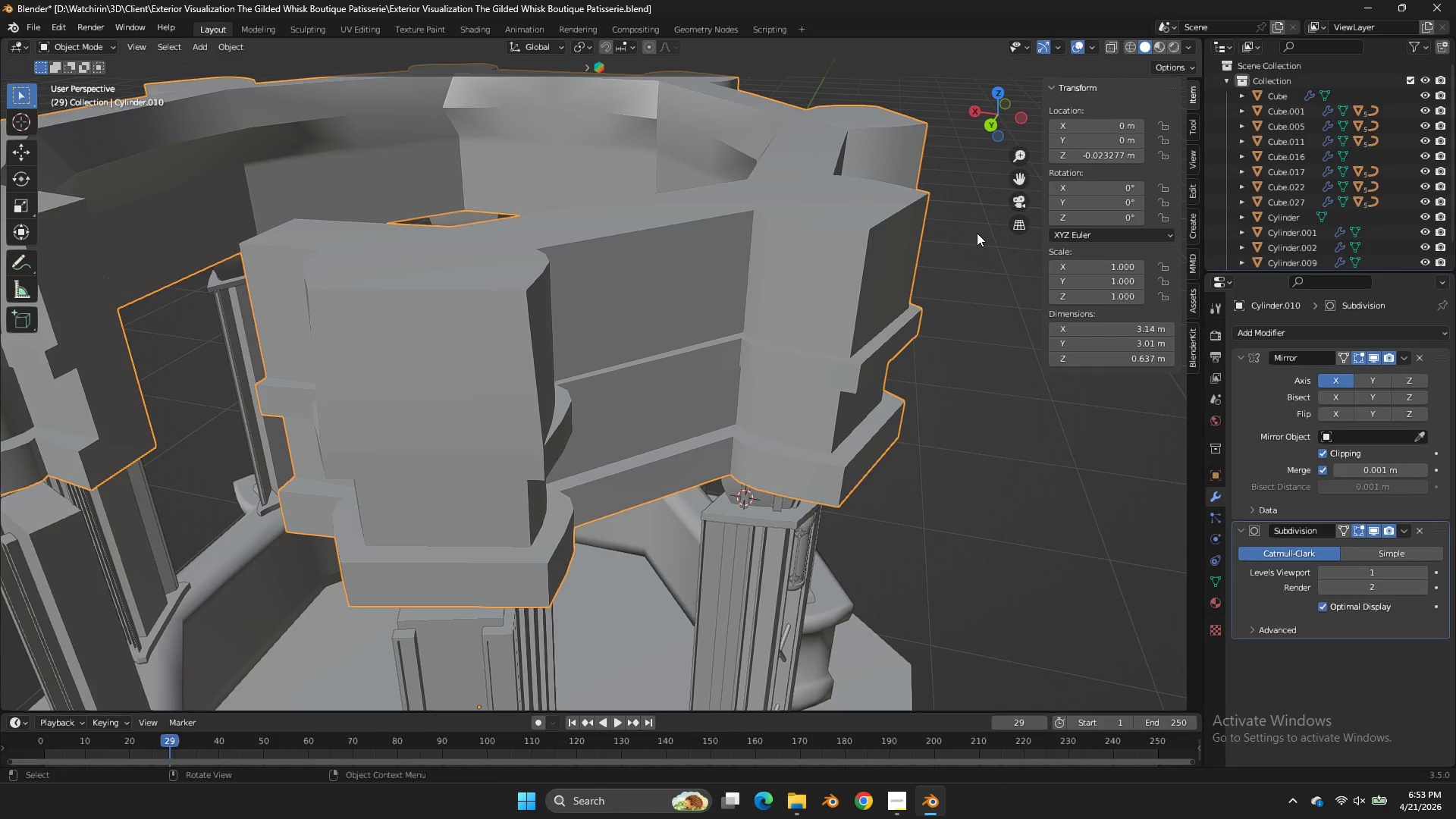 
key(Control+S)
 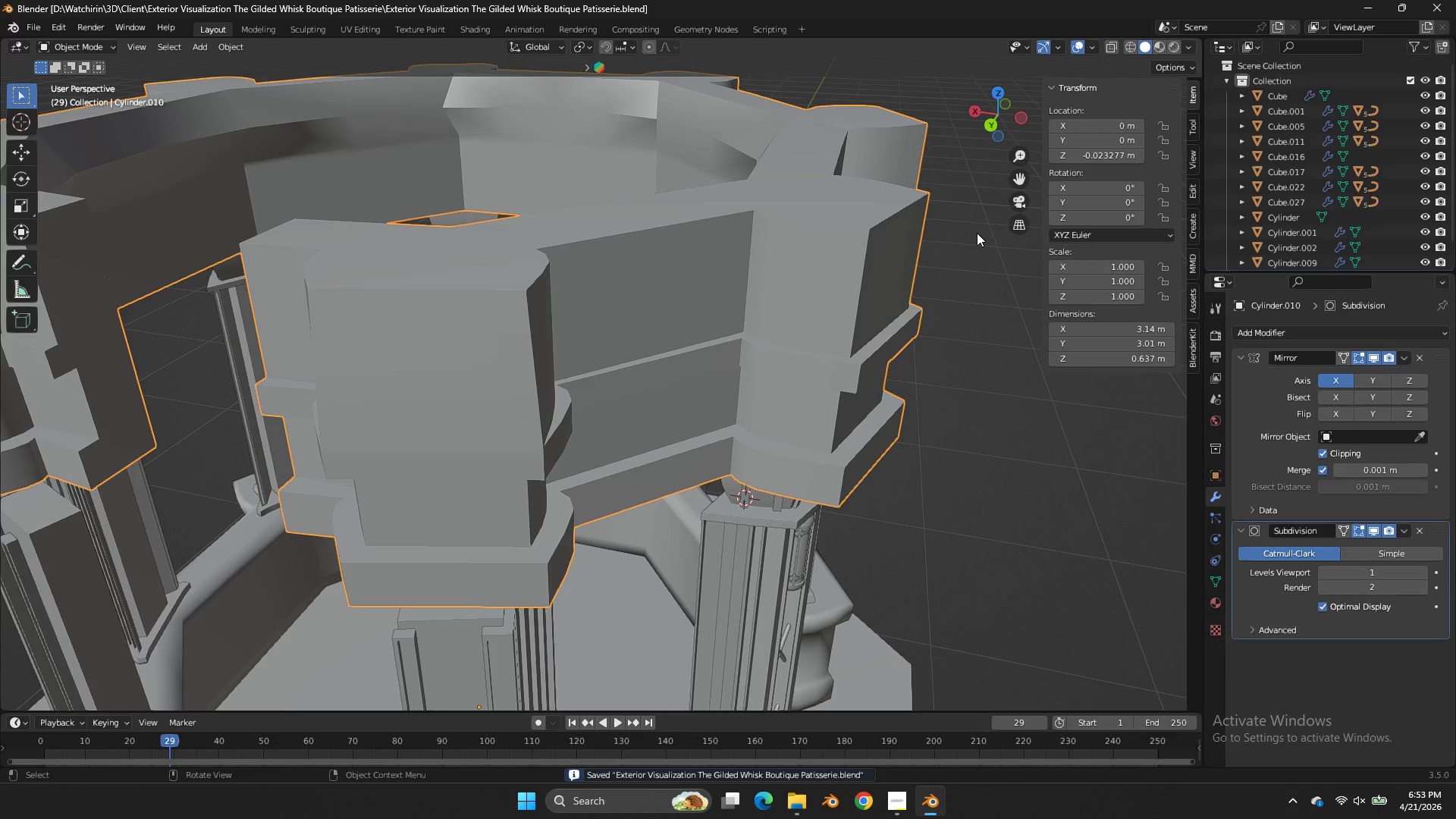 
scroll: coordinate [977, 233], scroll_direction: down, amount: 1.0
 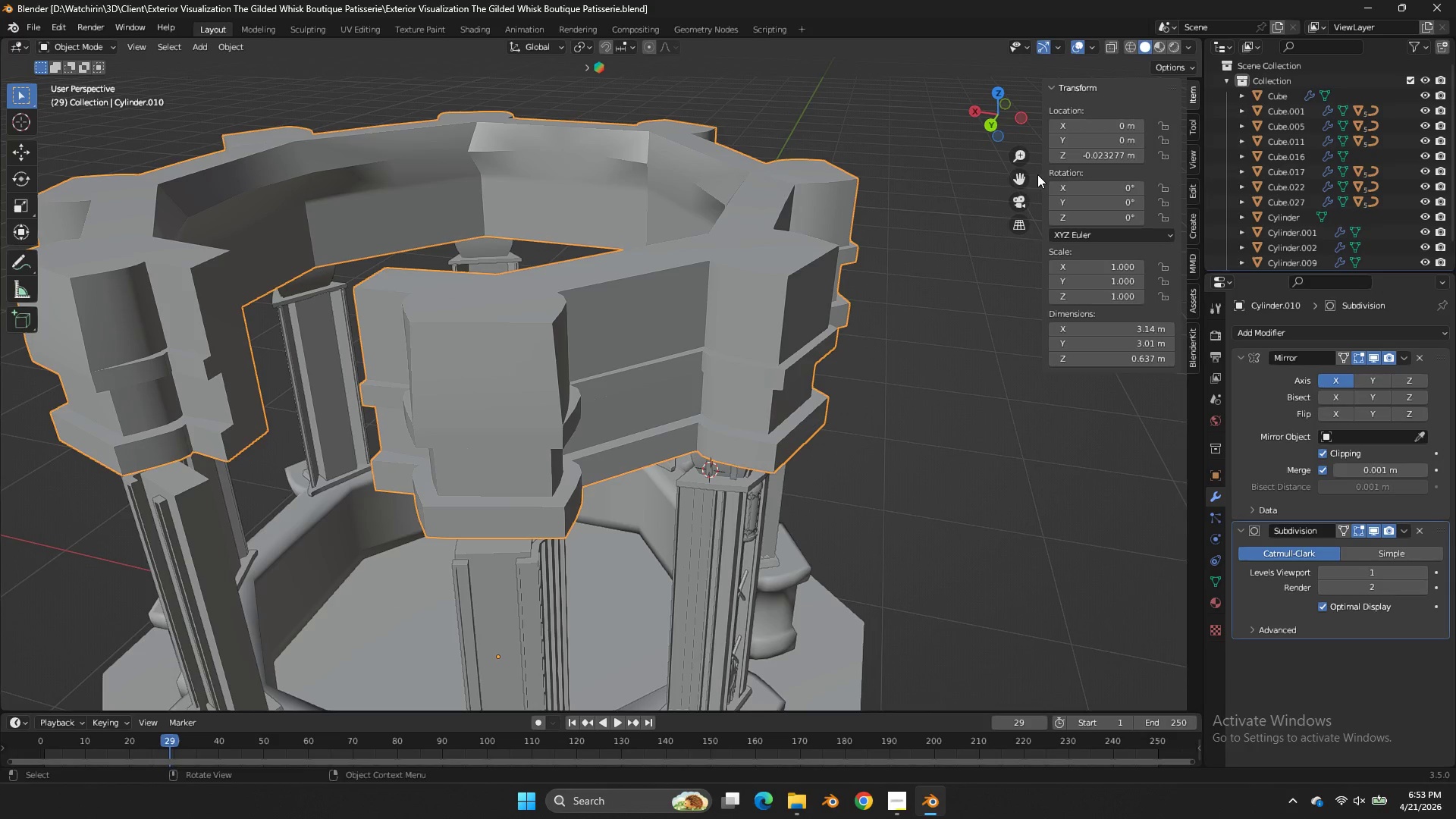 
left_click_drag(start_coordinate=[1017, 120], to_coordinate=[997, 141])
 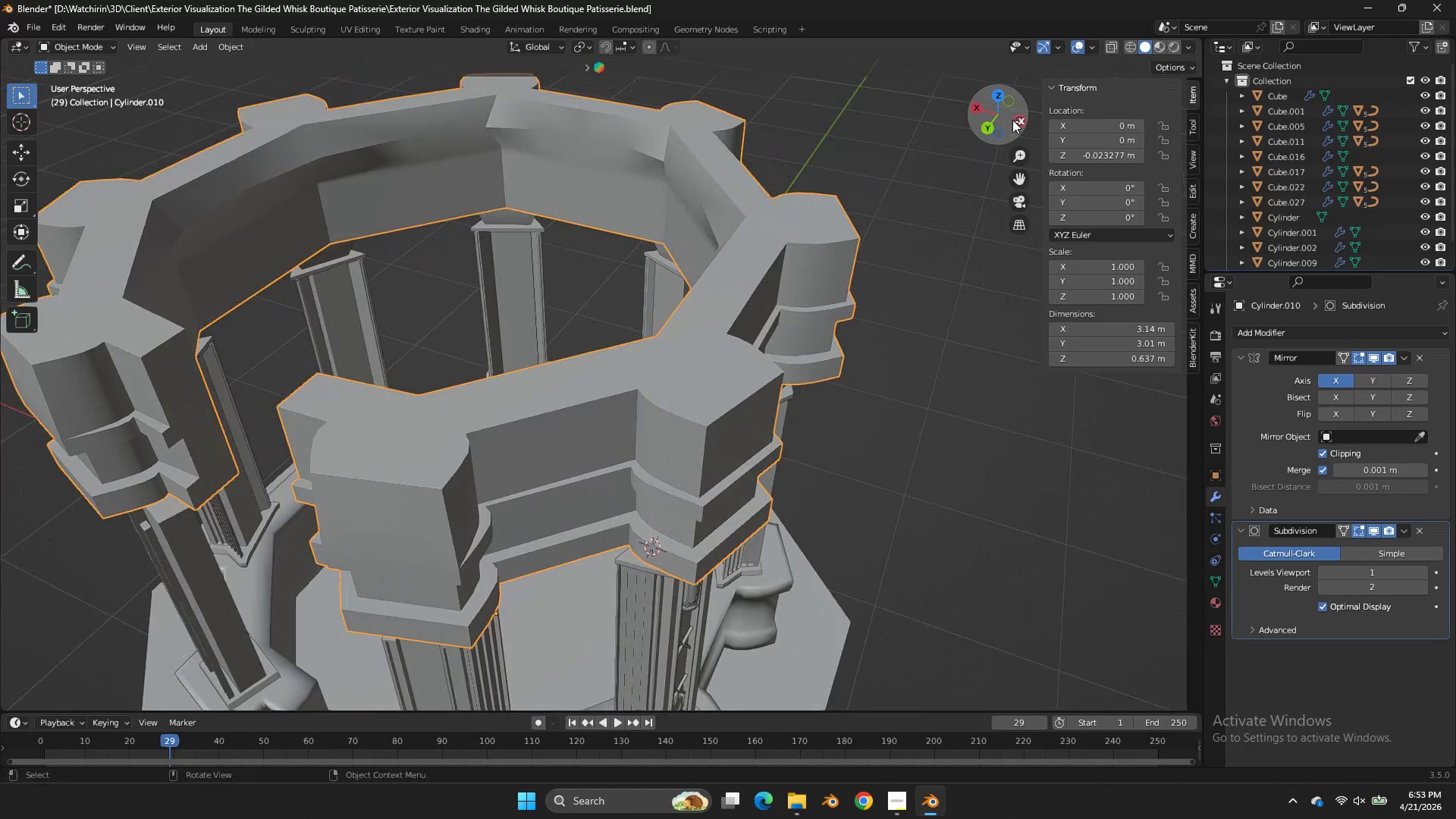 
key(Tab)
 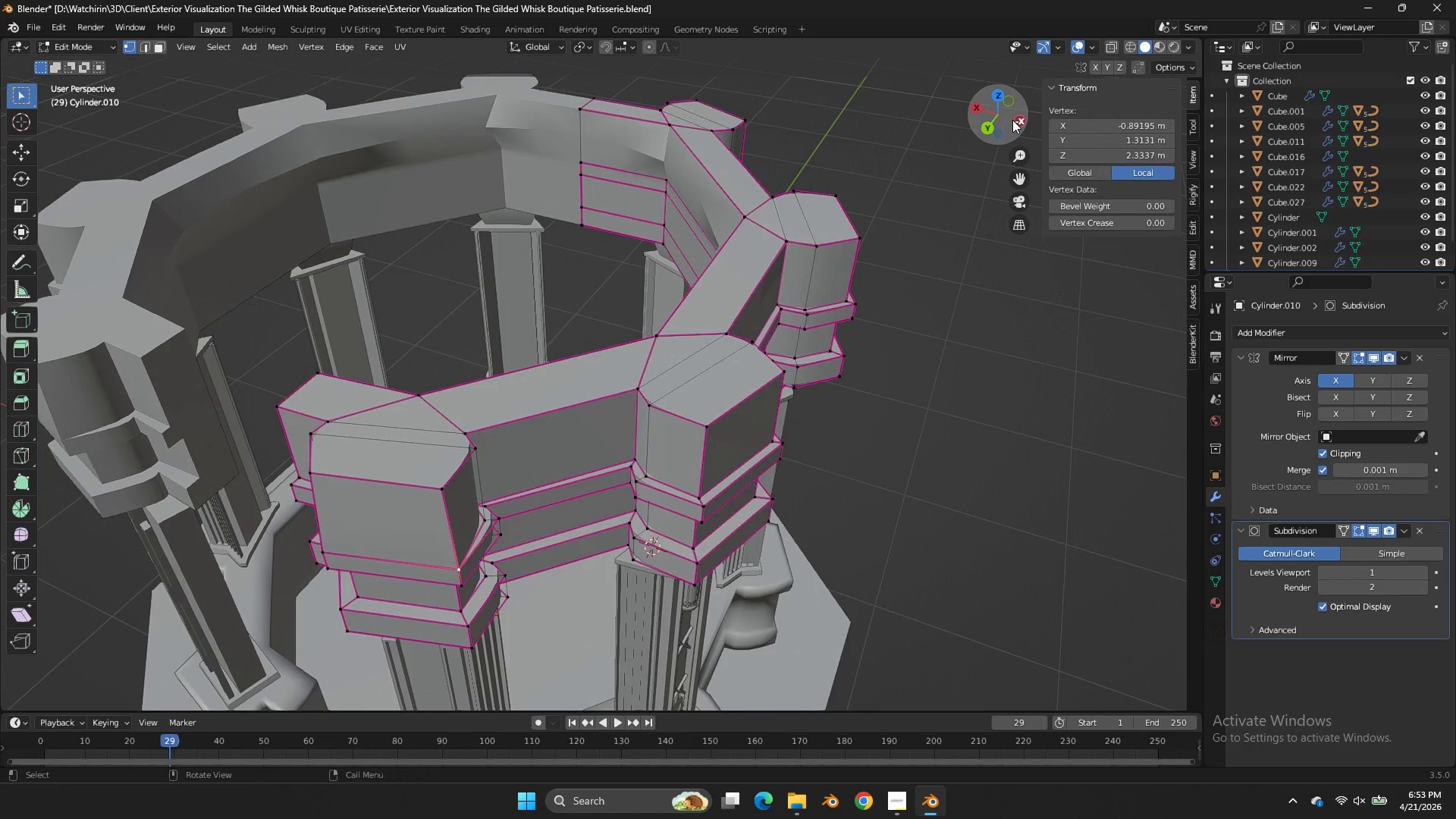 
left_click_drag(start_coordinate=[1012, 120], to_coordinate=[1015, 88])
 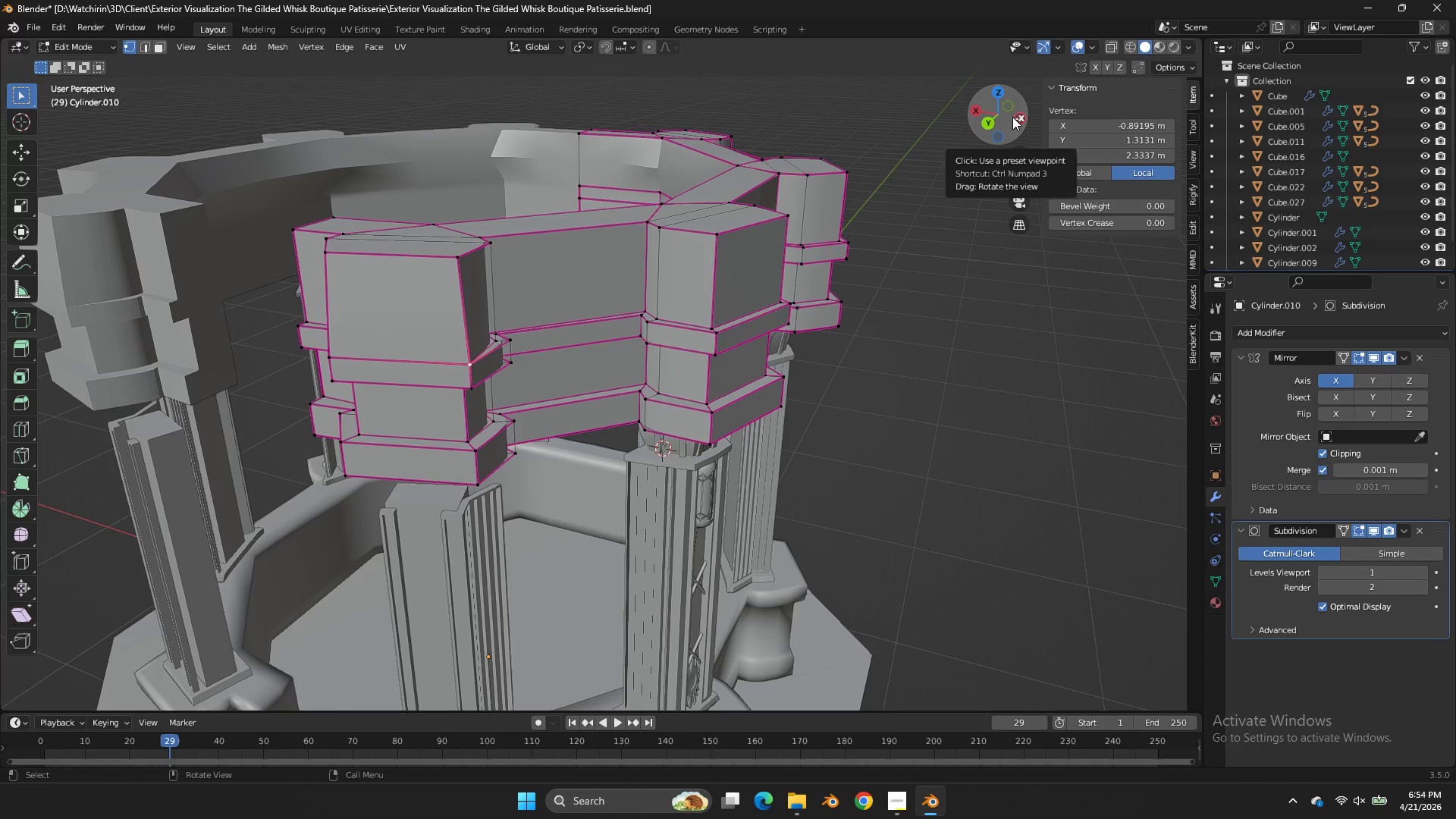 
wait(12.41)
 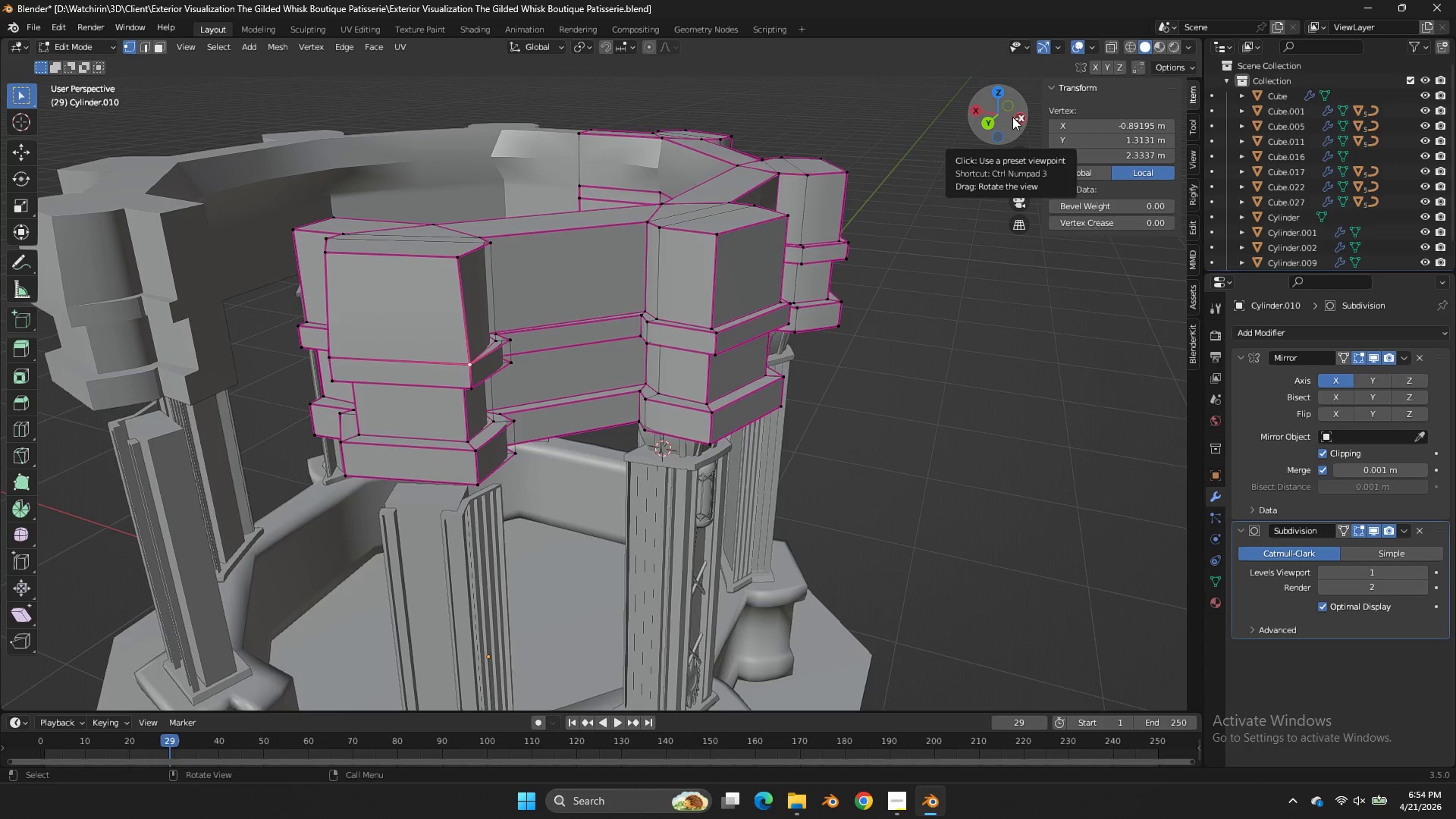 
left_click_drag(start_coordinate=[1012, 117], to_coordinate=[971, 136])
 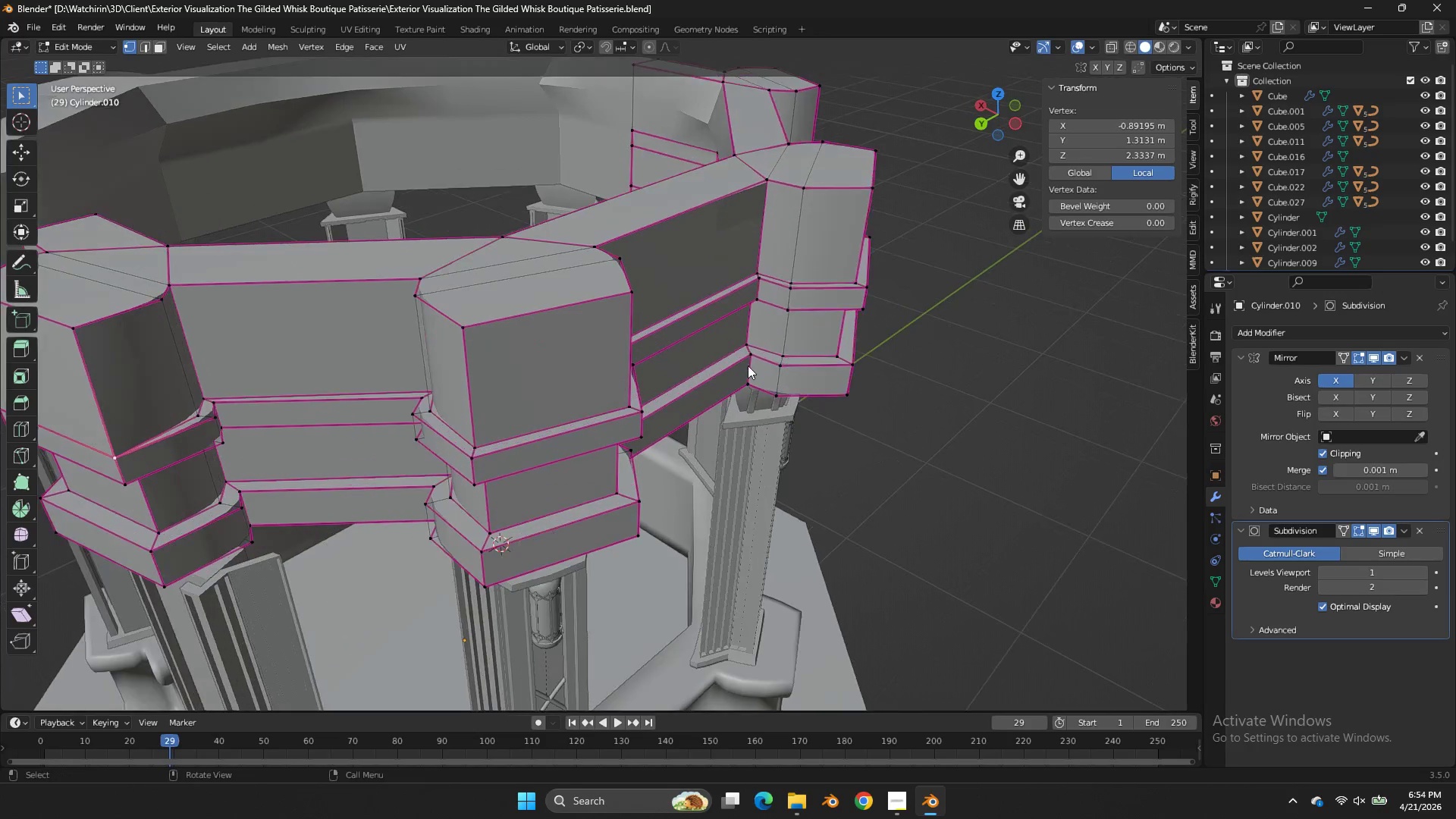 
scroll: coordinate [748, 366], scroll_direction: up, amount: 1.0
 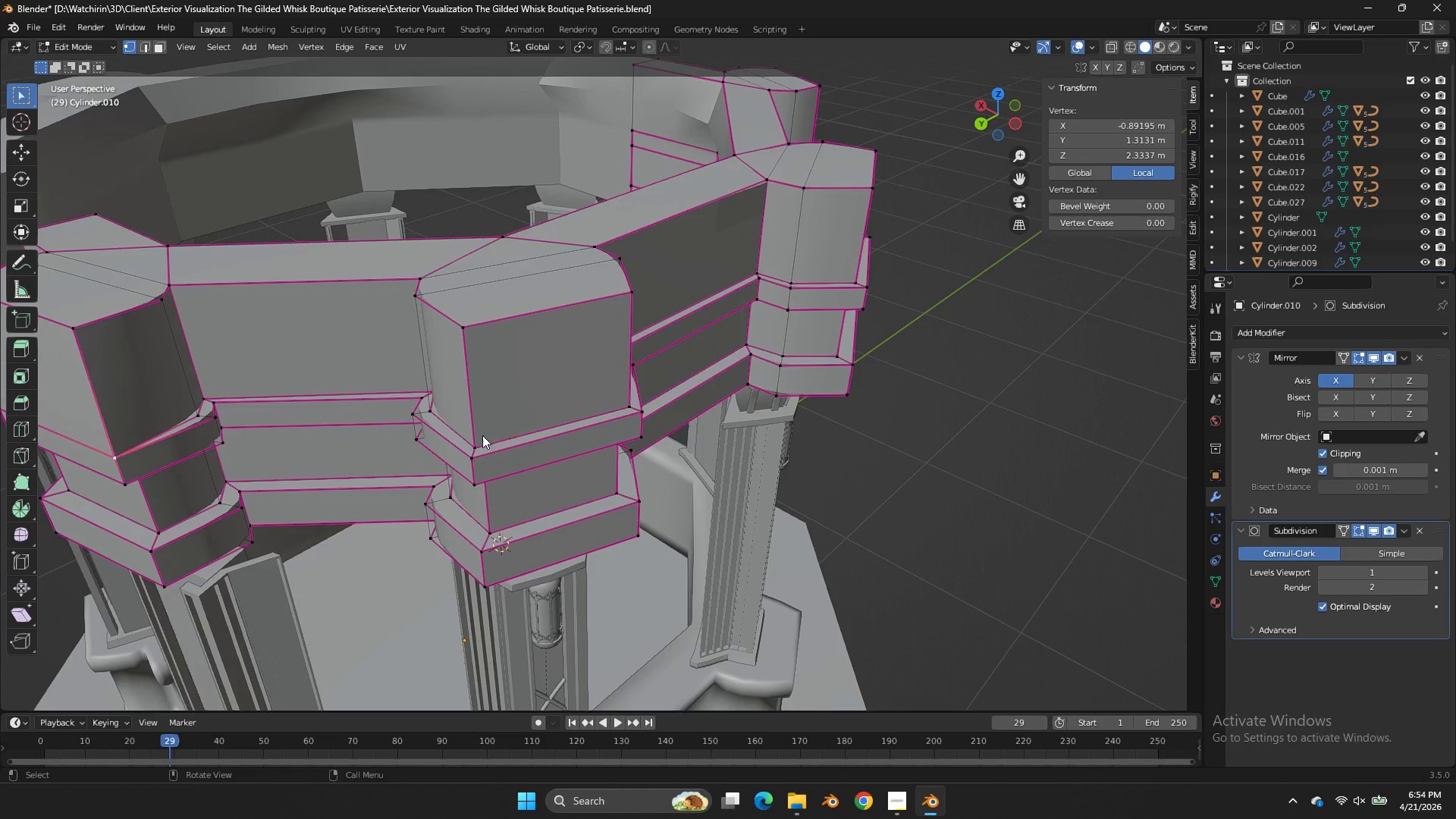 
left_click([482, 435])
 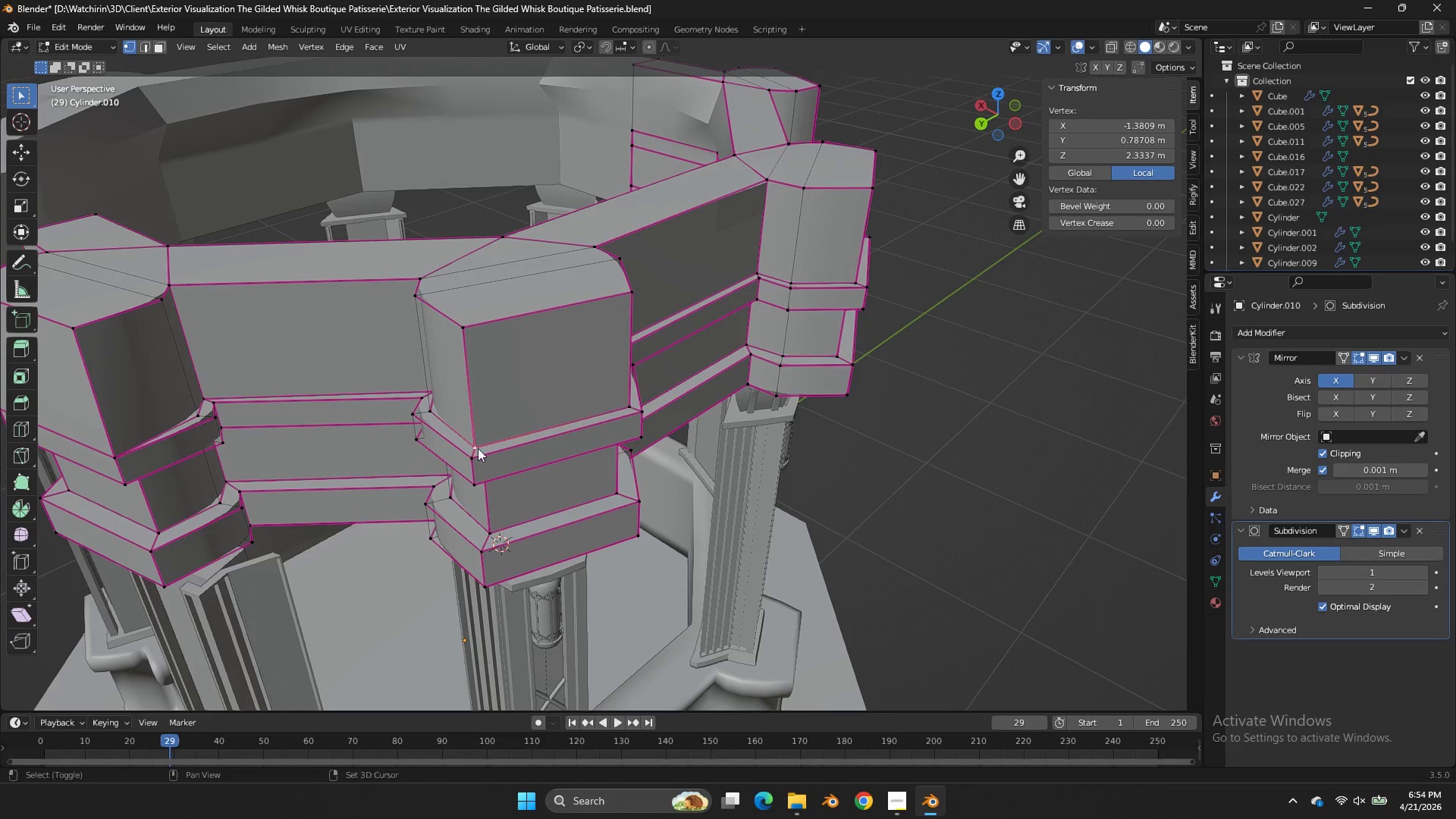 
hold_key(key=ShiftLeft, duration=0.33)
double_click([472, 457])
 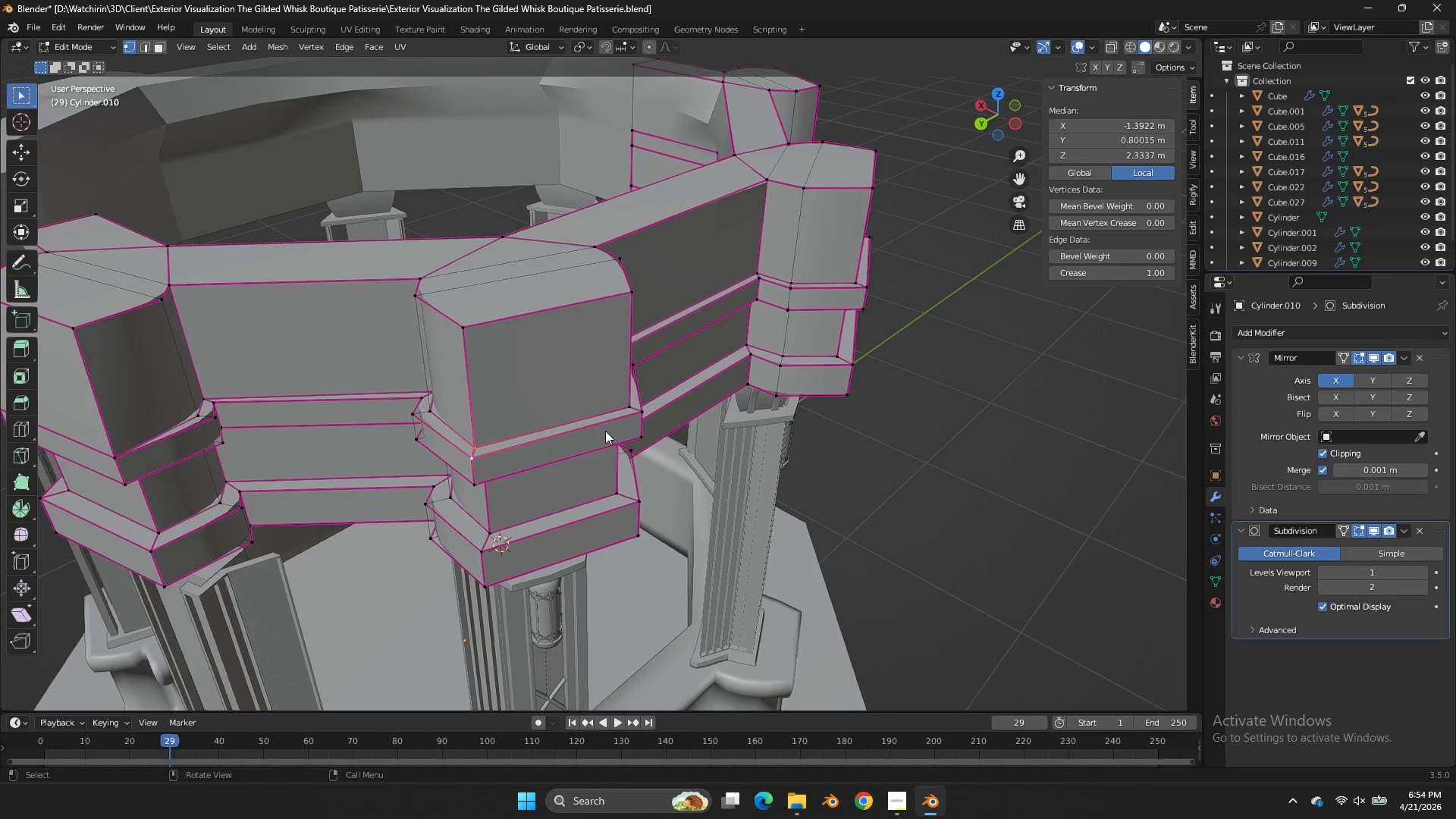 
key(M)
 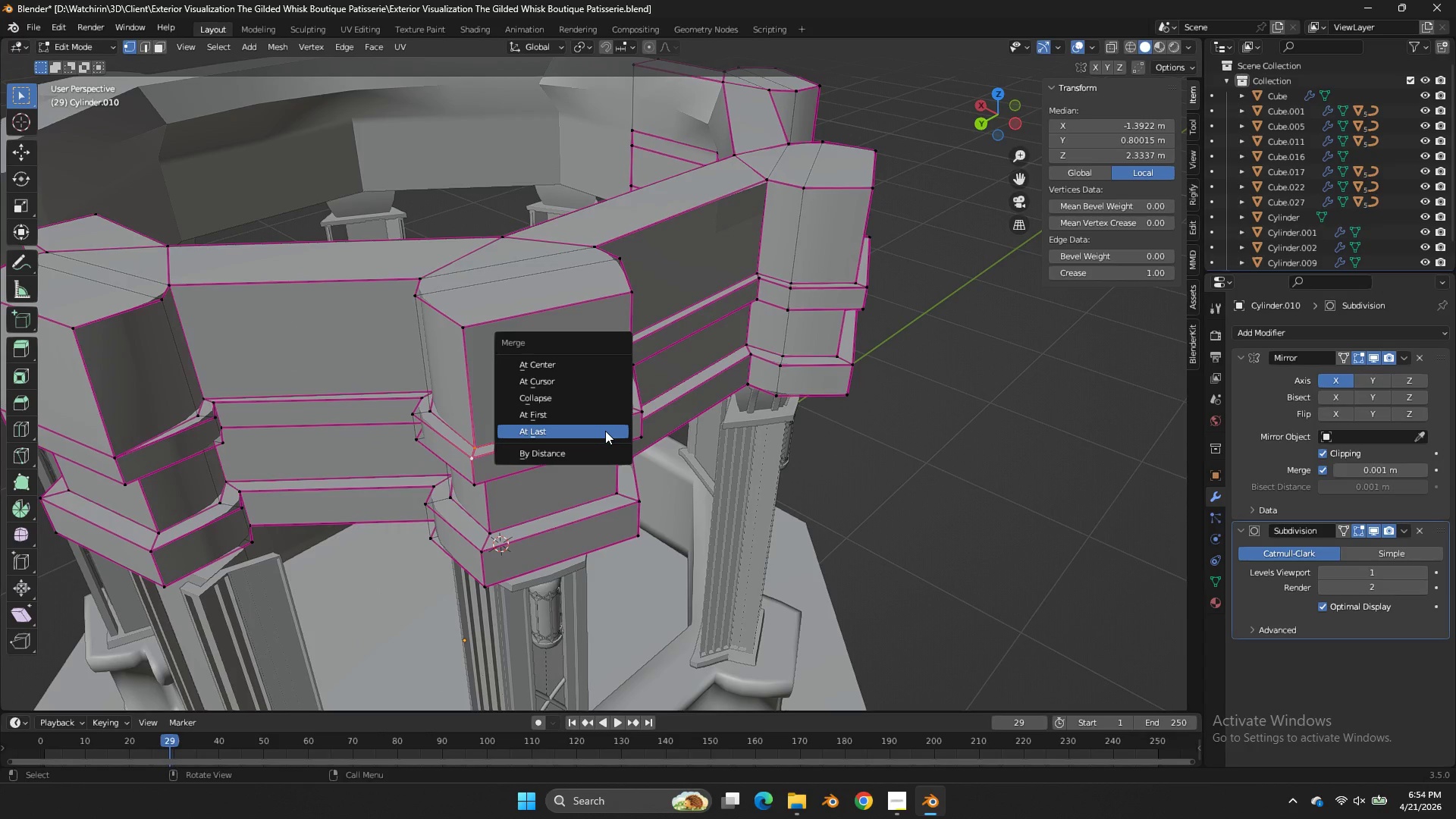 
left_click([605, 431])
 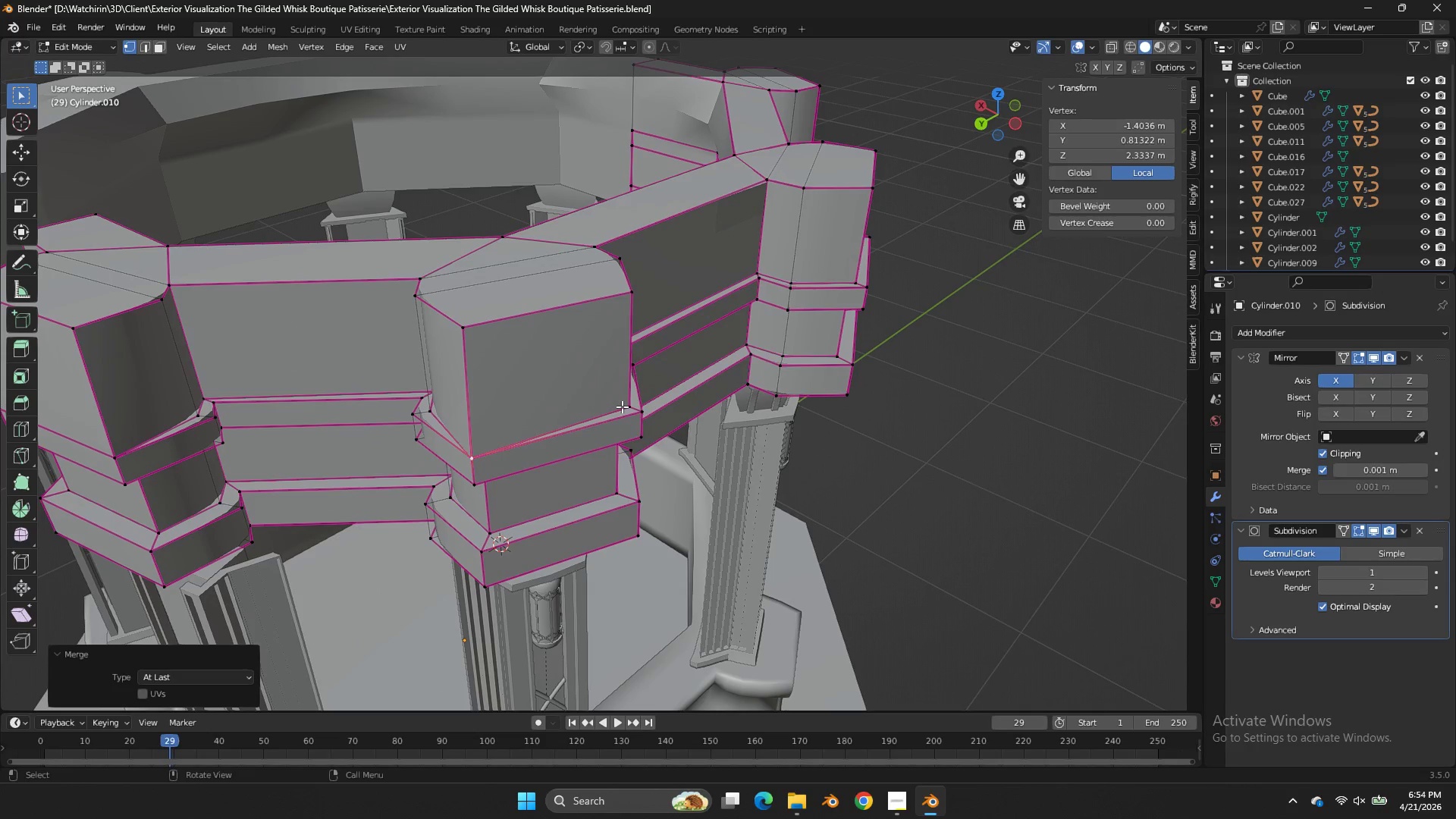 
hold_key(key=ShiftLeft, duration=0.31)
triple_click([639, 414])
 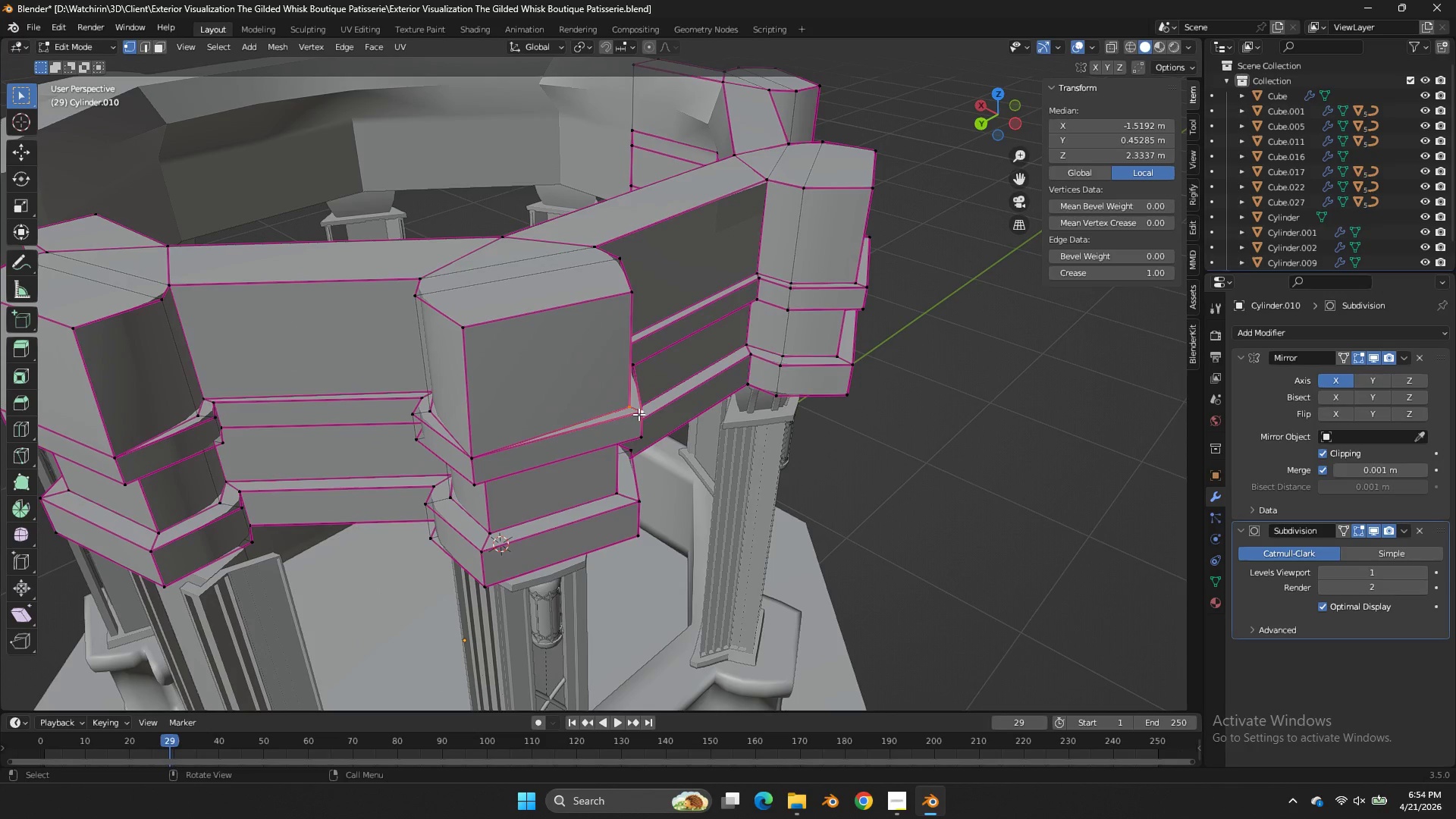 
key(M)
 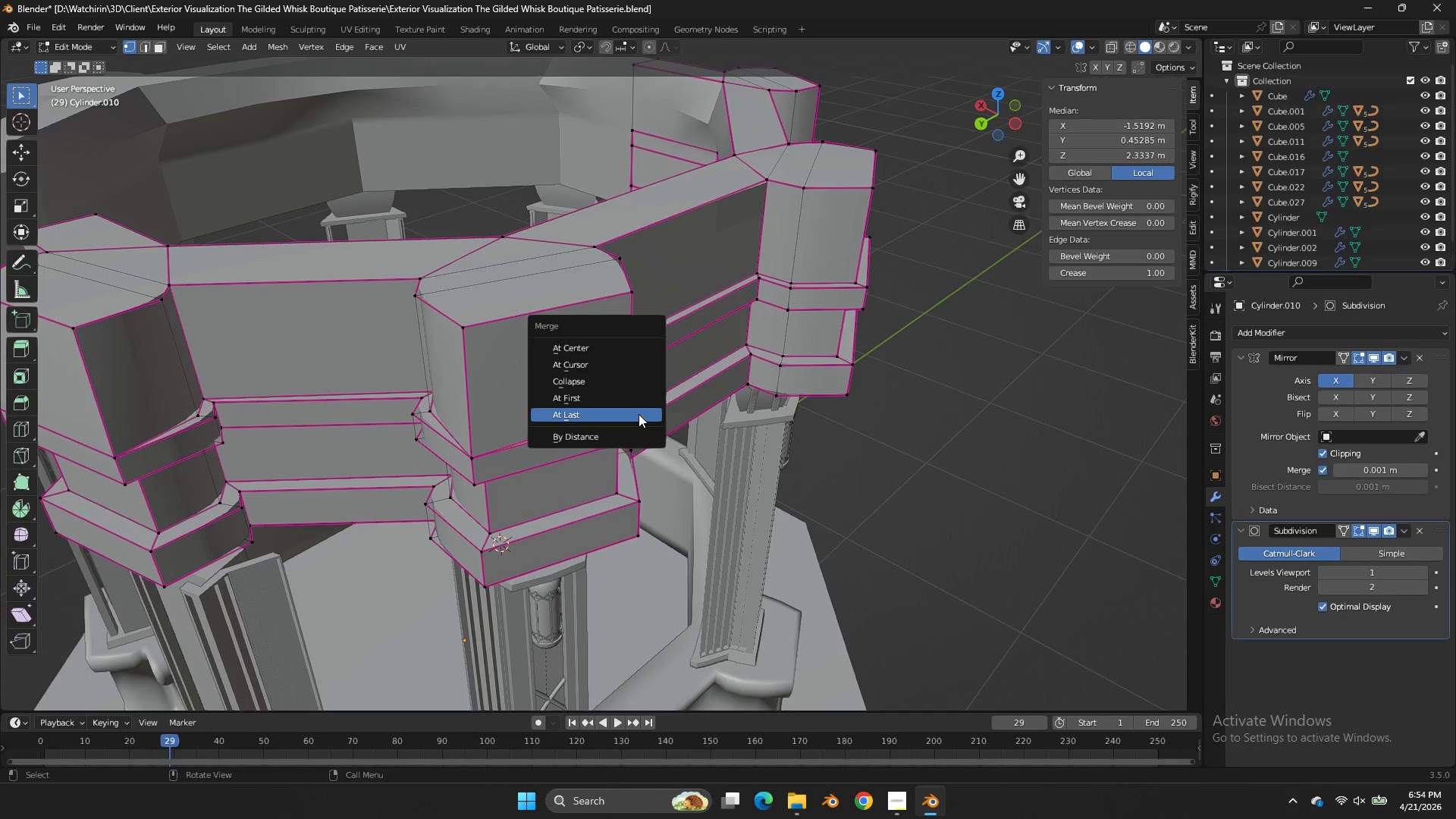 
left_click([639, 414])
 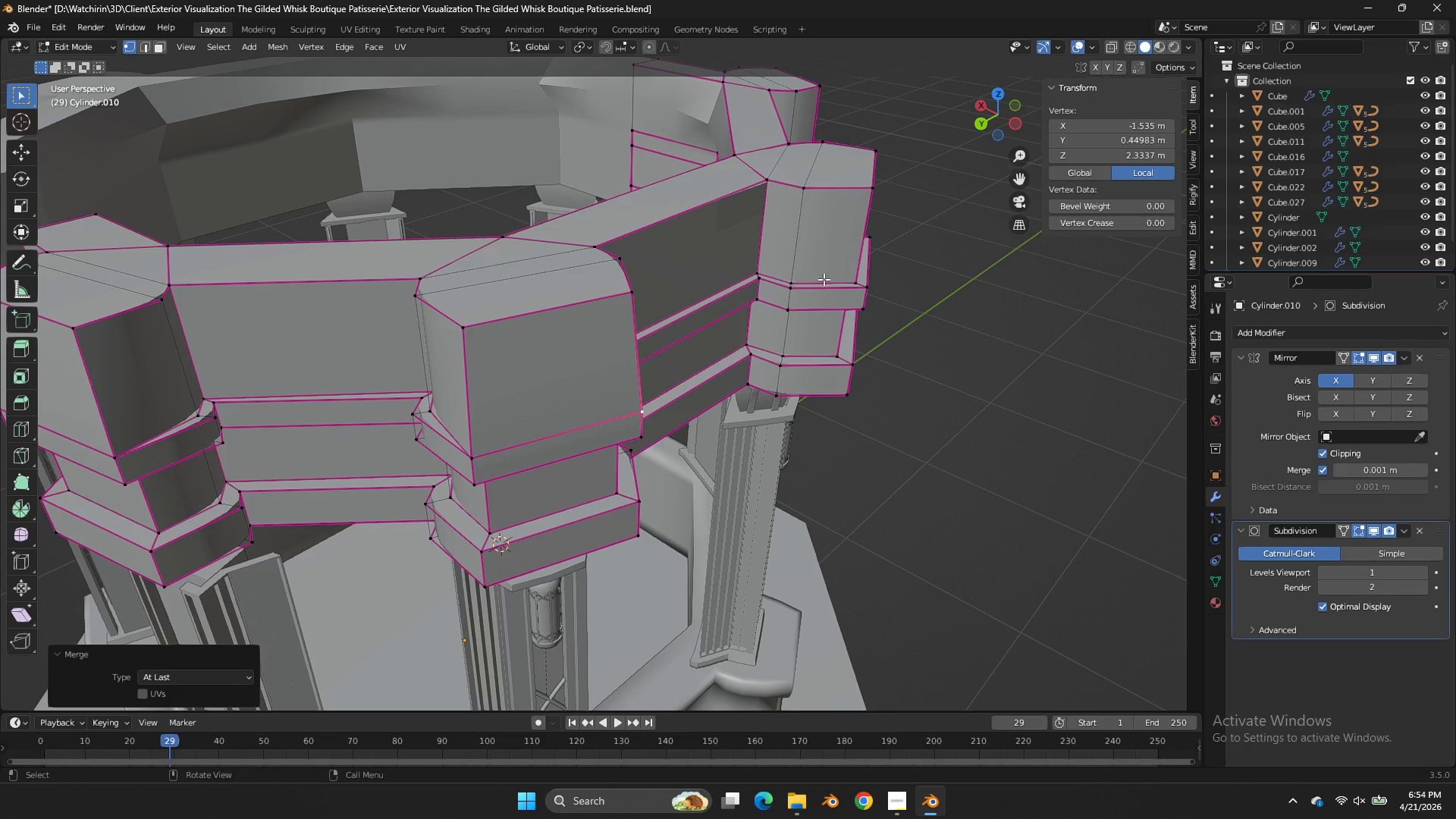 
left_click([836, 278])
 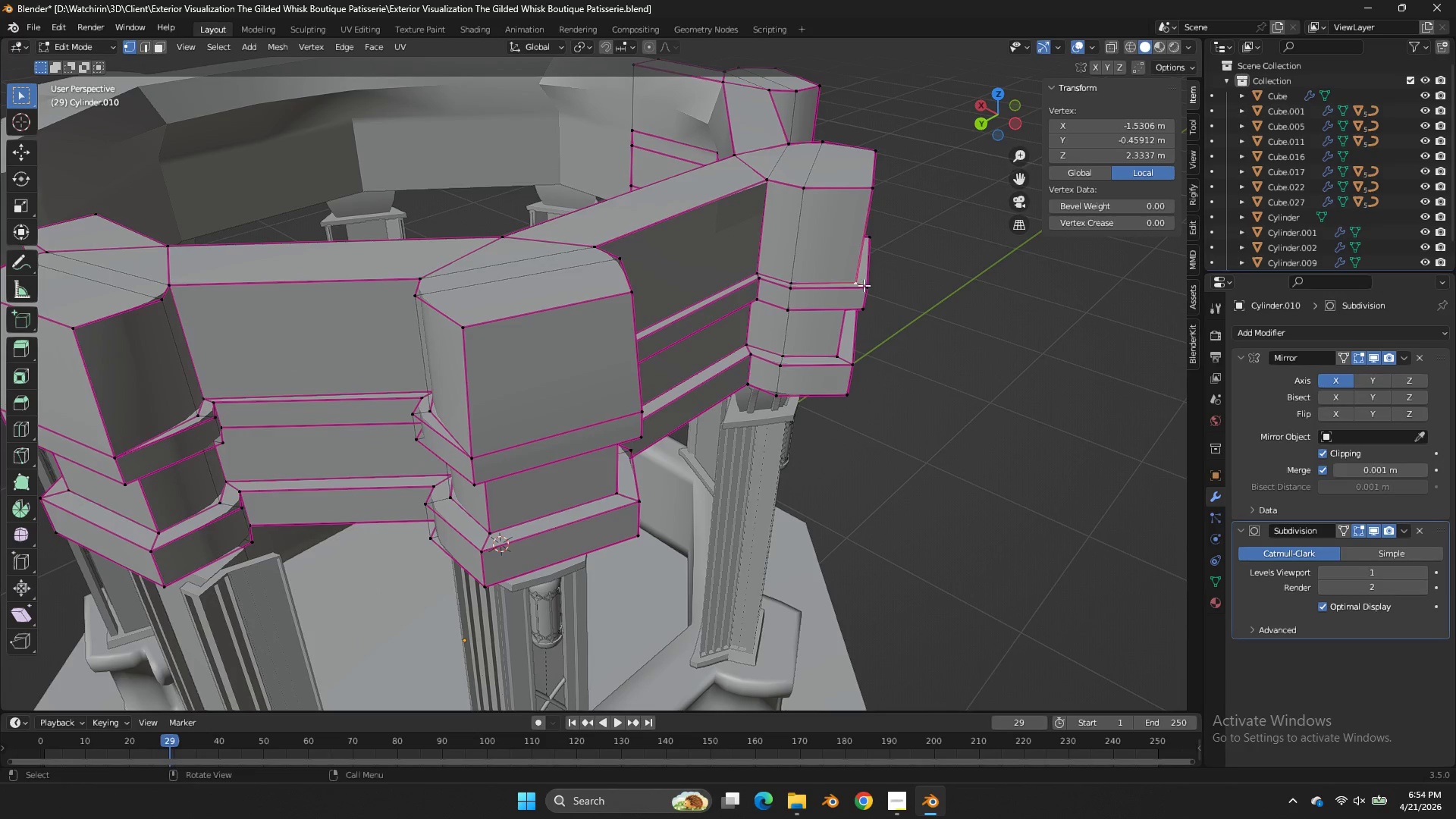 
hold_key(key=ShiftLeft, duration=0.31)
double_click([866, 287])
 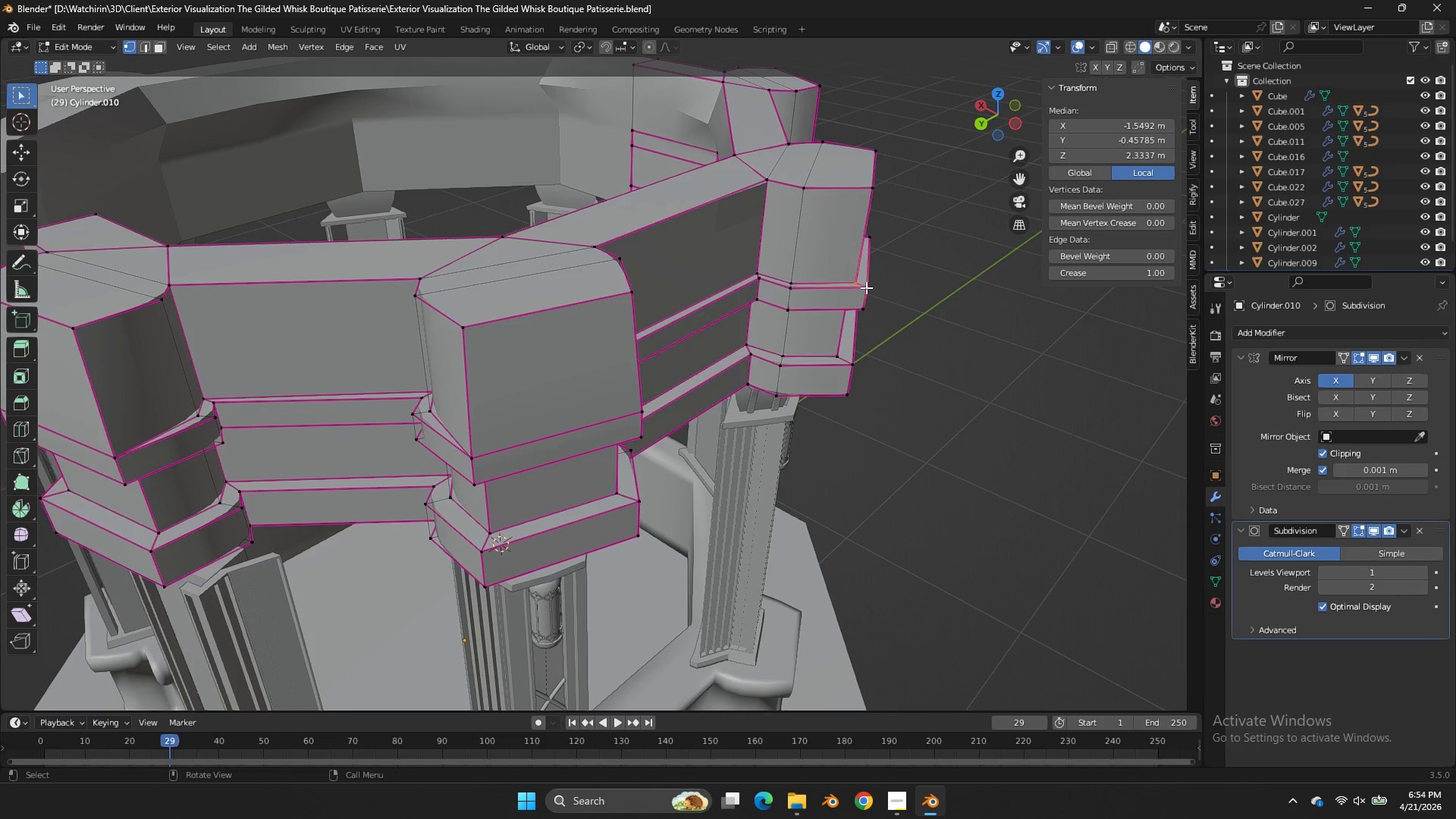 
key(M)
 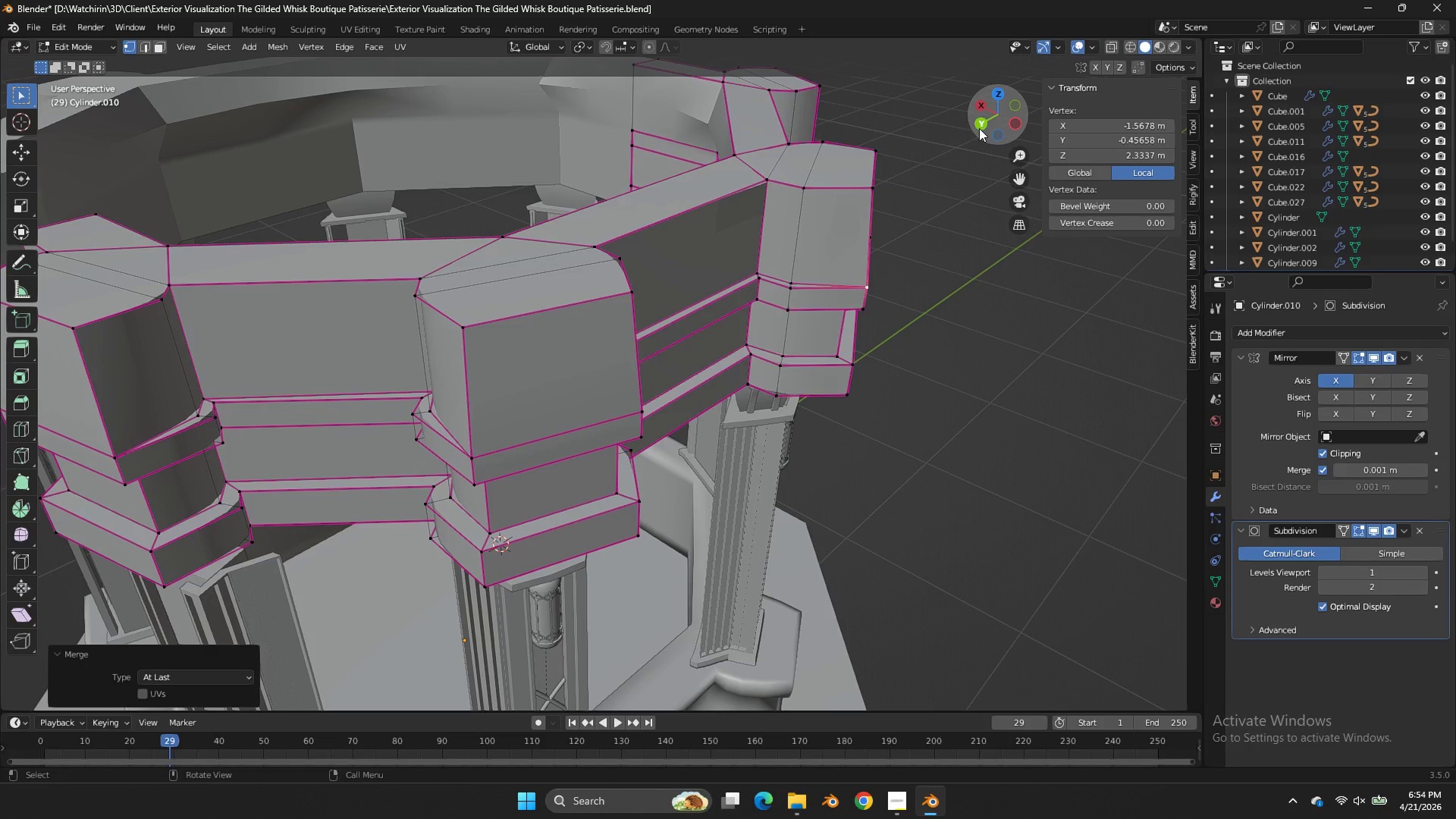 
left_click_drag(start_coordinate=[987, 111], to_coordinate=[875, 111])
 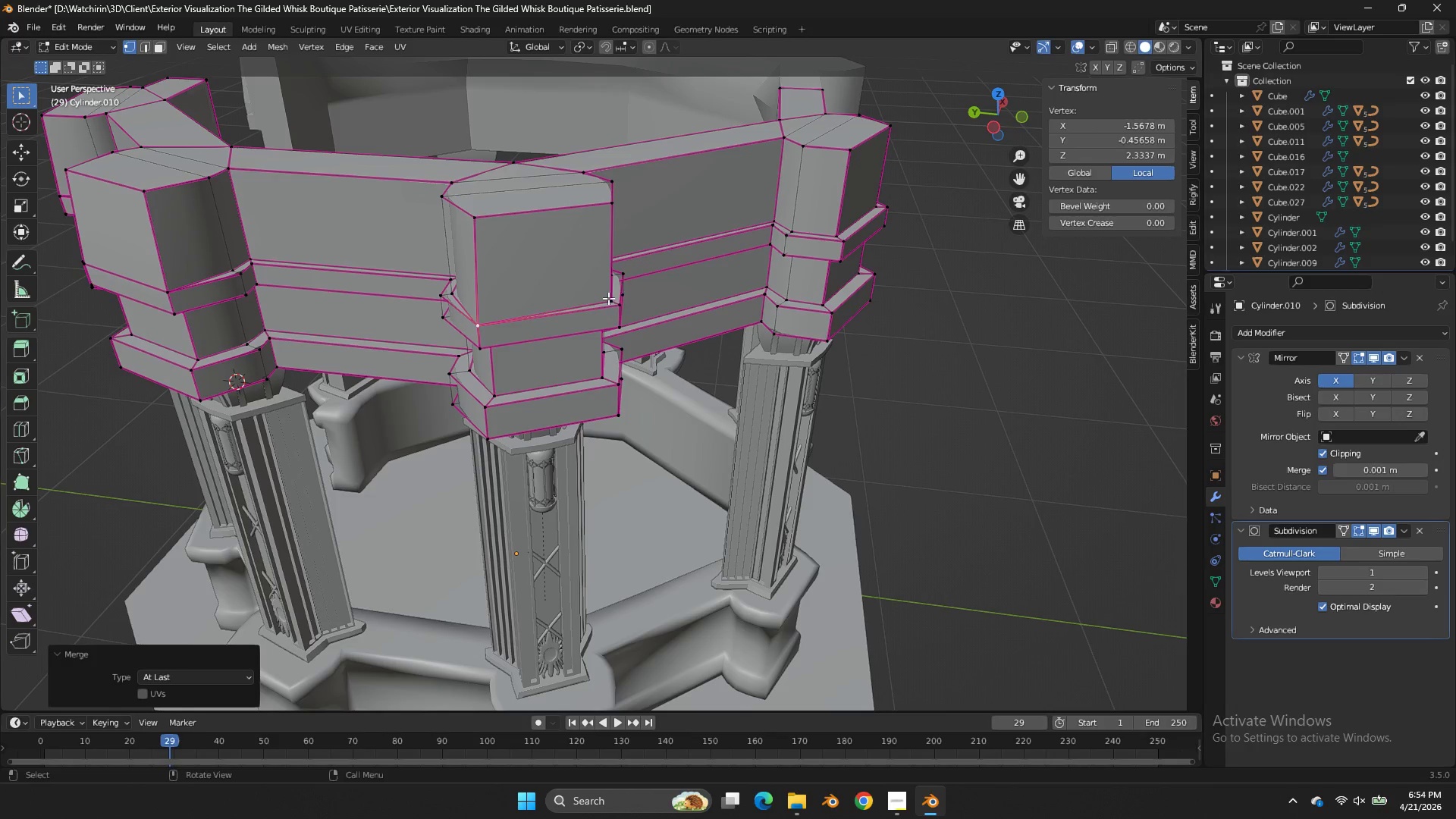 
left_click([608, 298])
 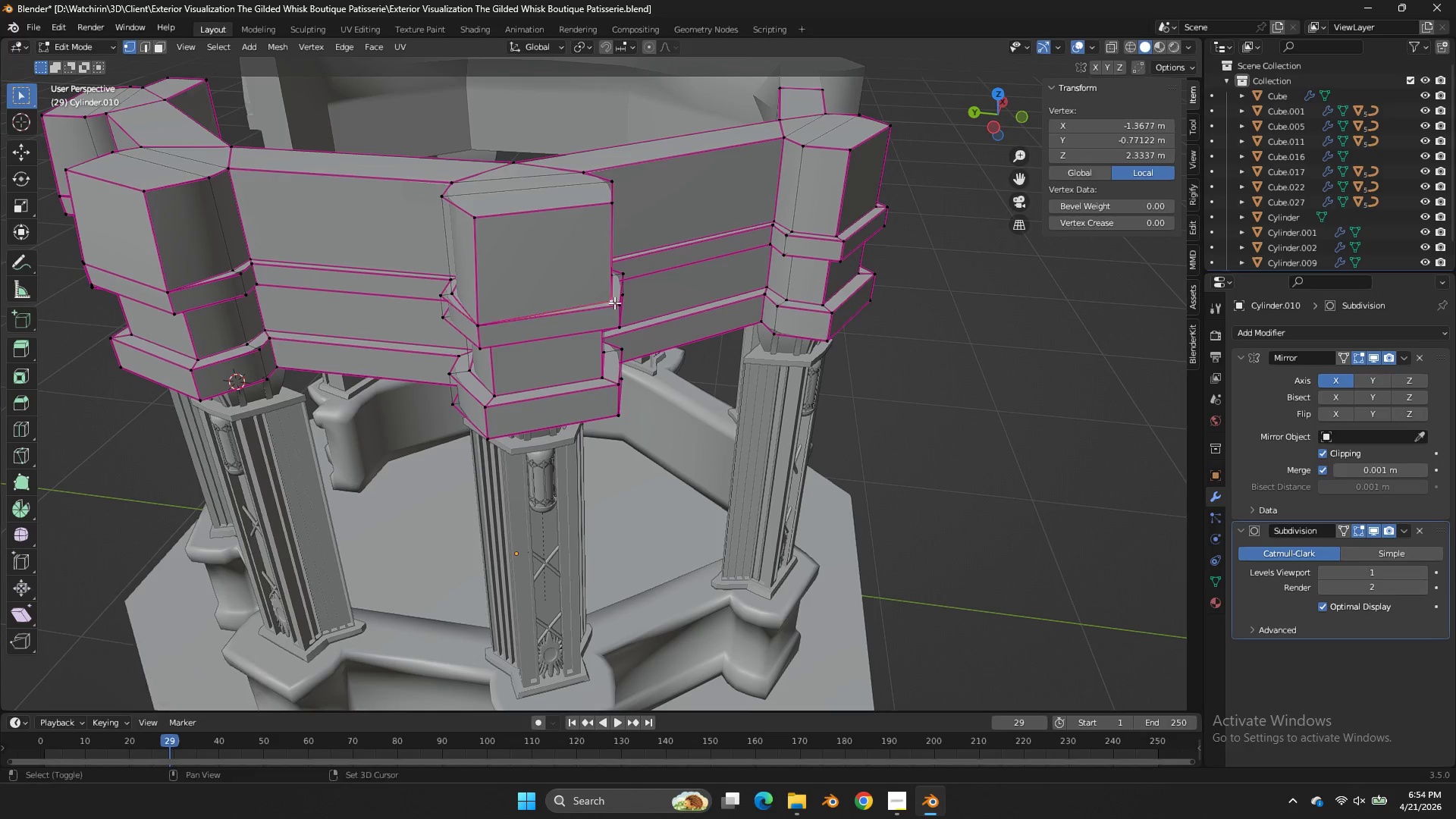 
hold_key(key=ShiftLeft, duration=0.33)
 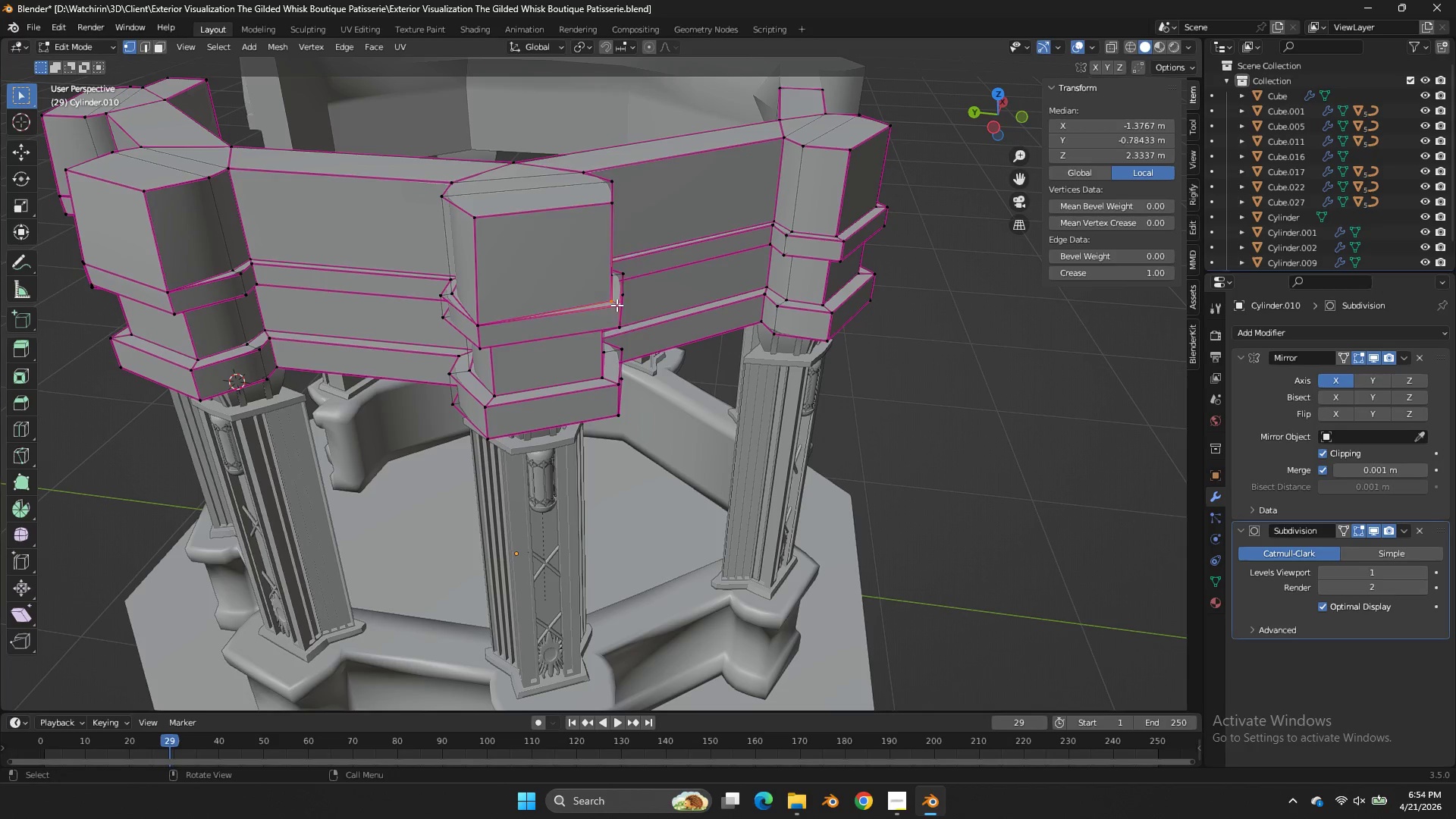 
key(M)
 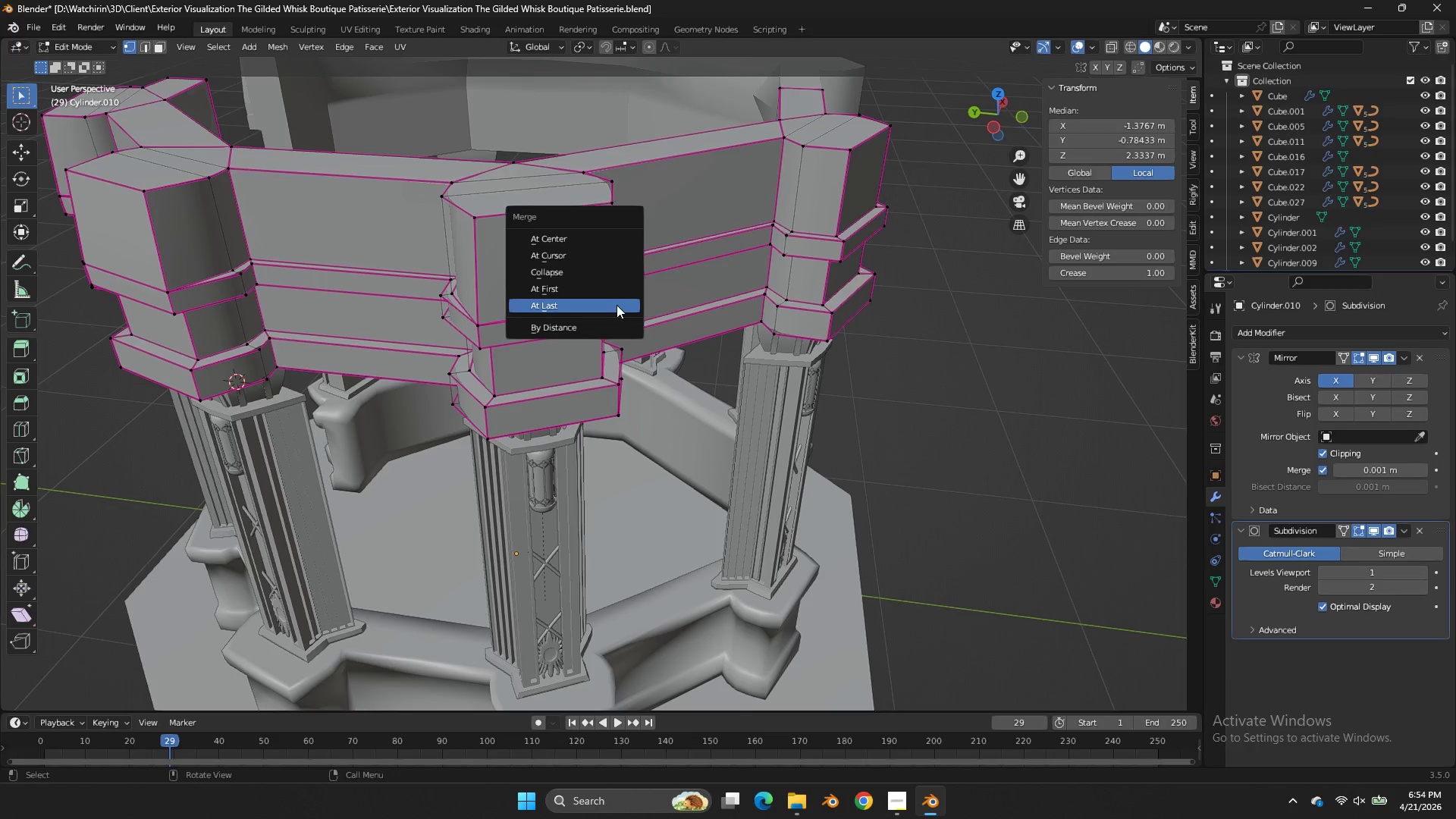 
left_click([617, 305])
 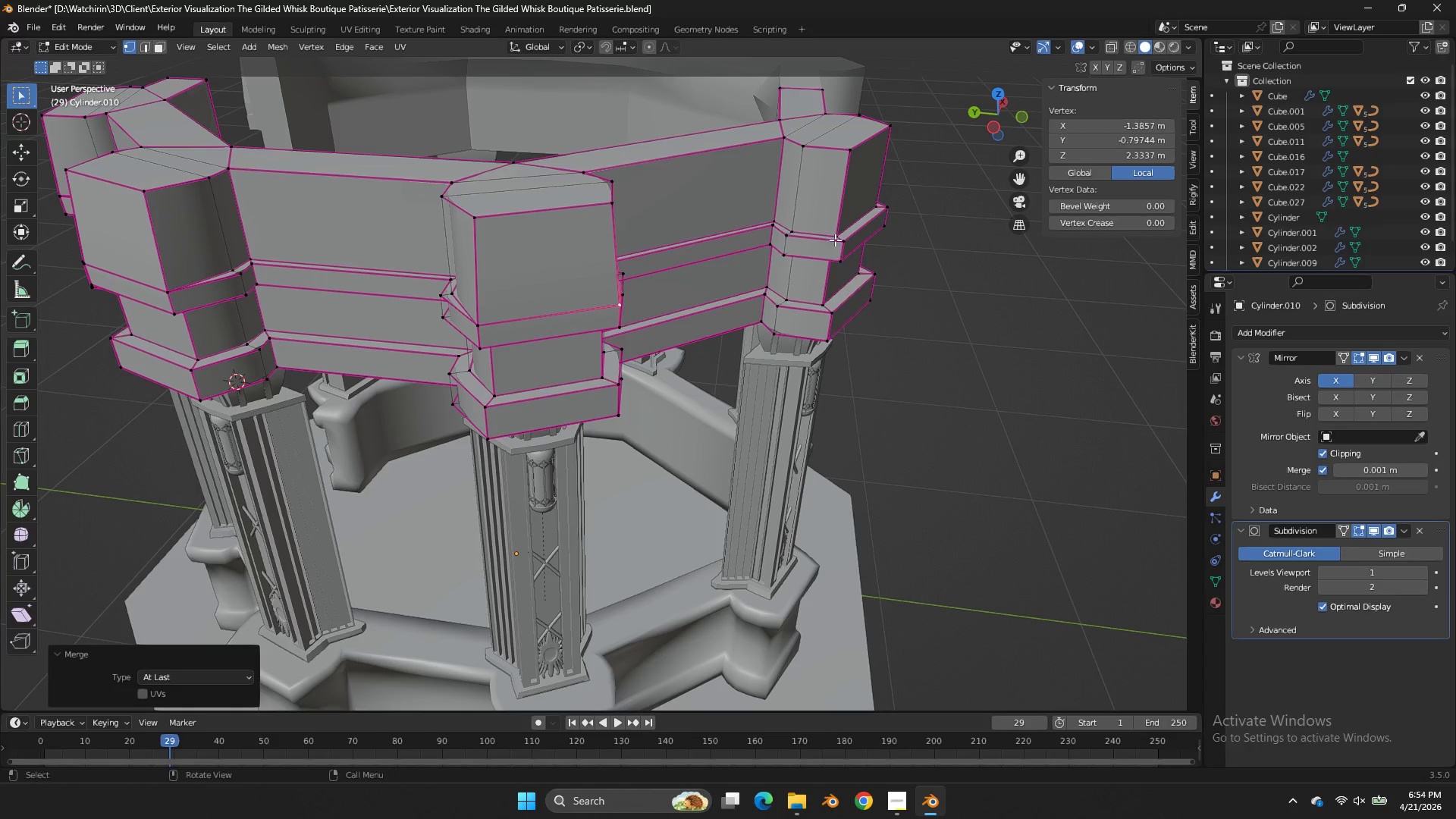 
left_click([835, 234])
 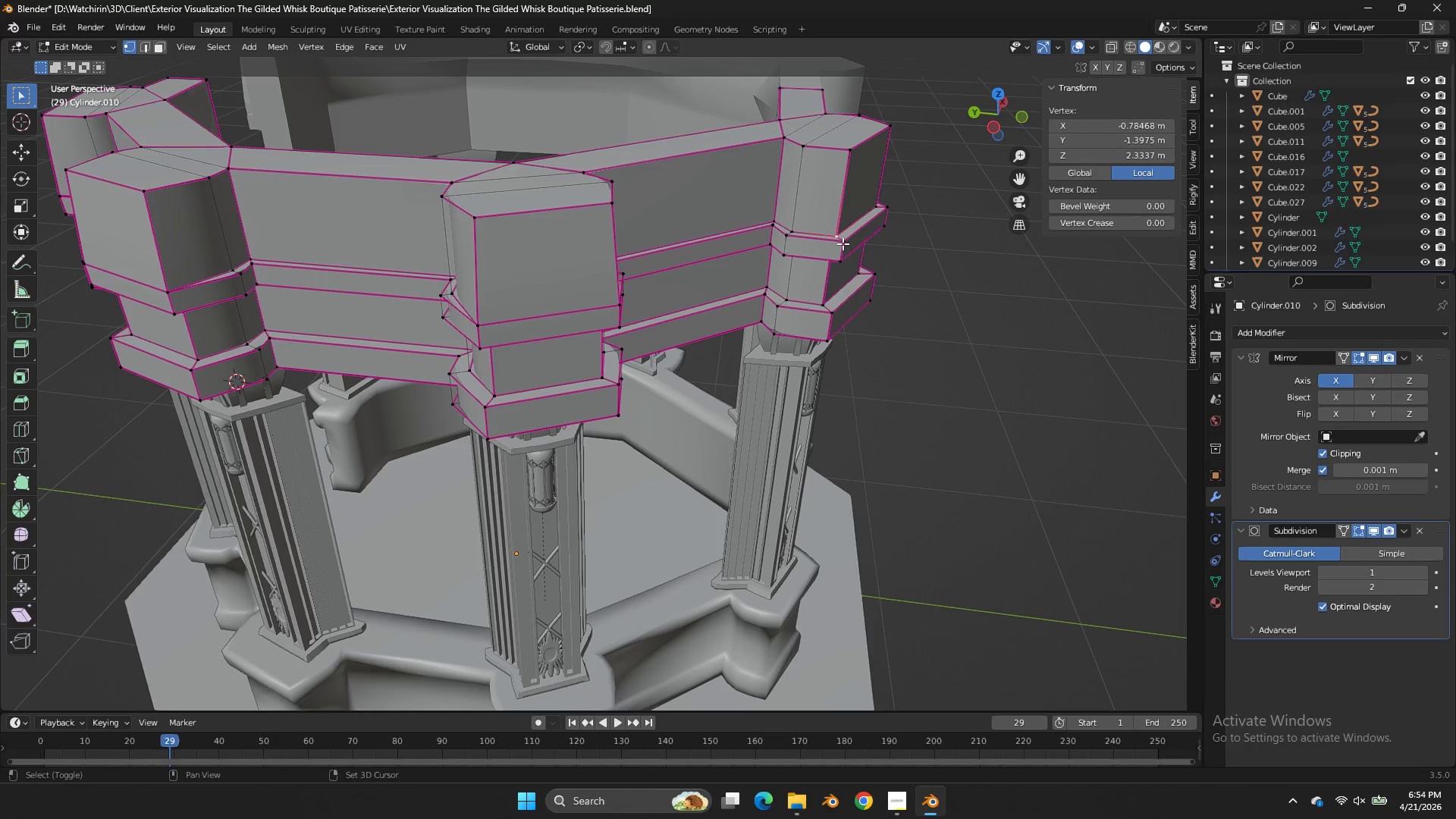 
key(Shift+ShiftLeft)
 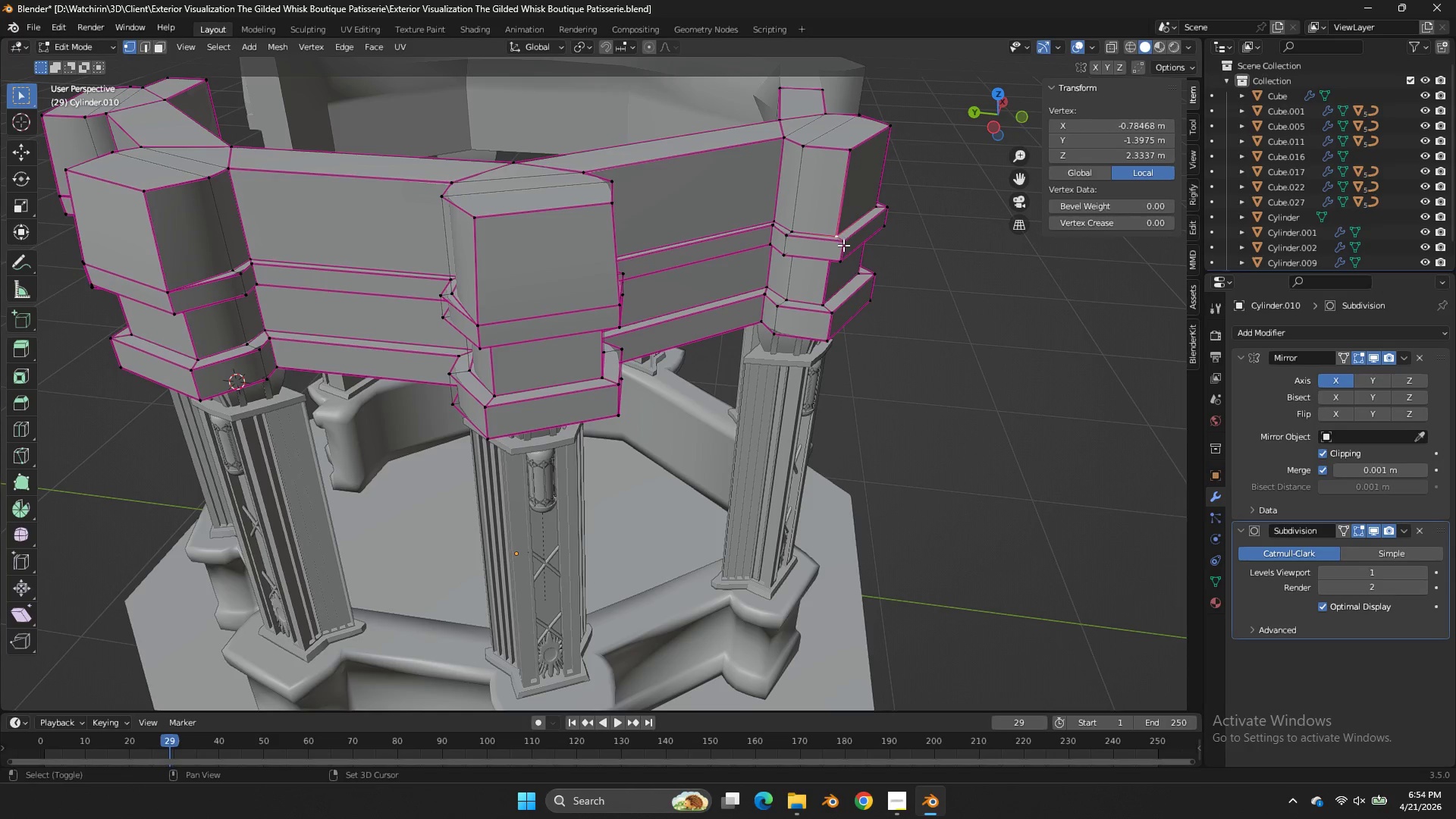 
double_click([843, 245])
 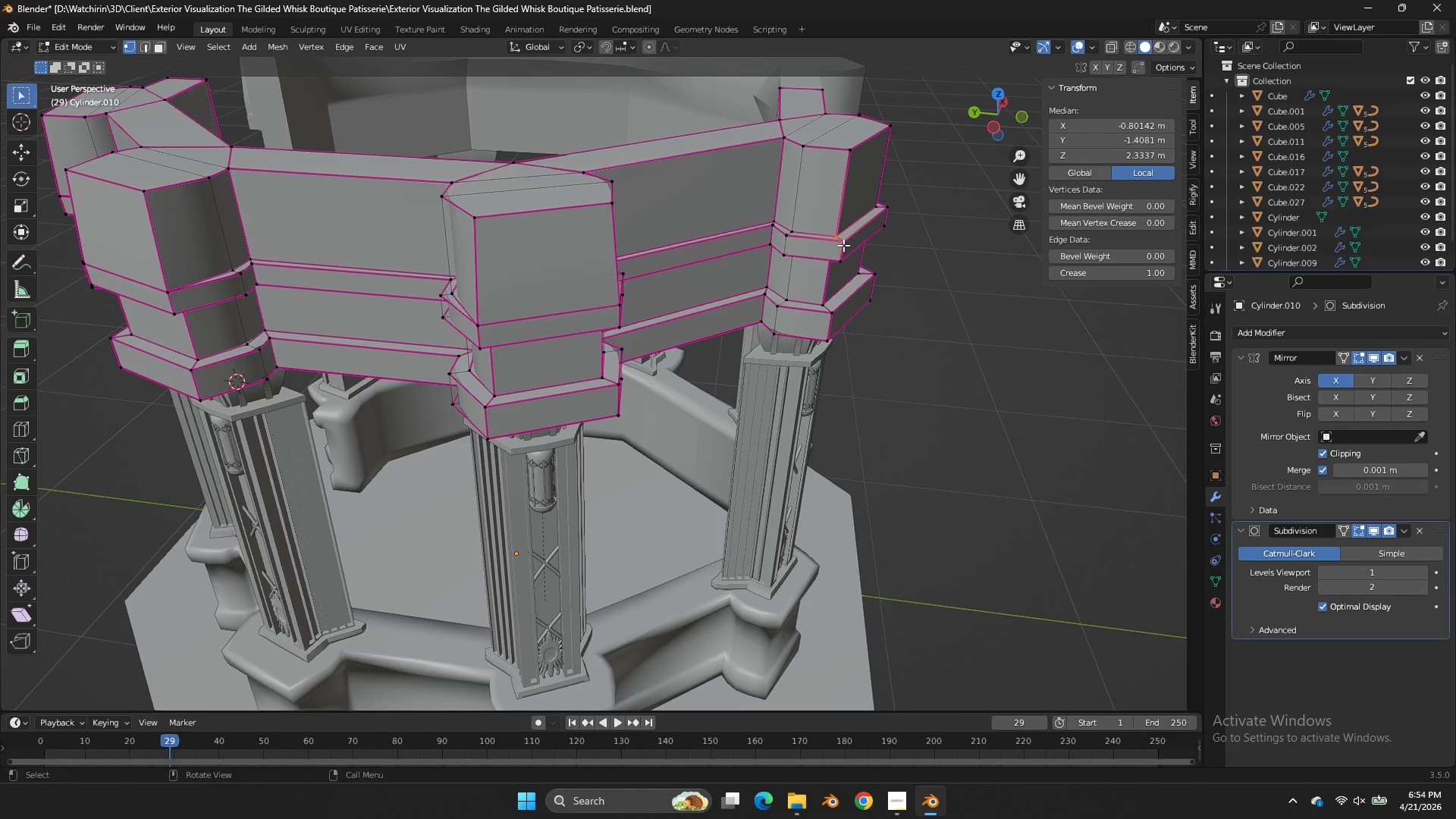 
key(M)
 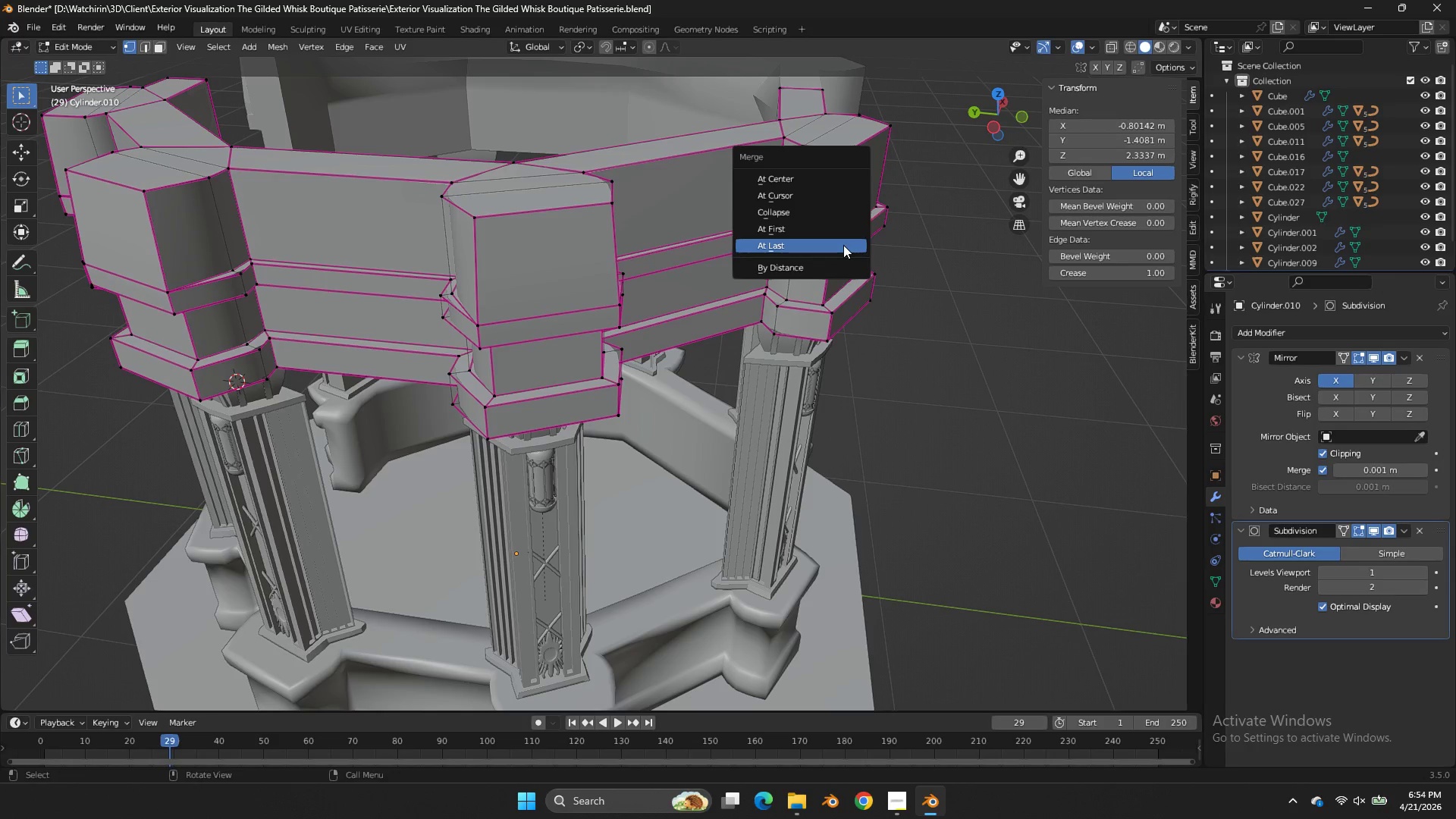 
left_click([843, 245])
 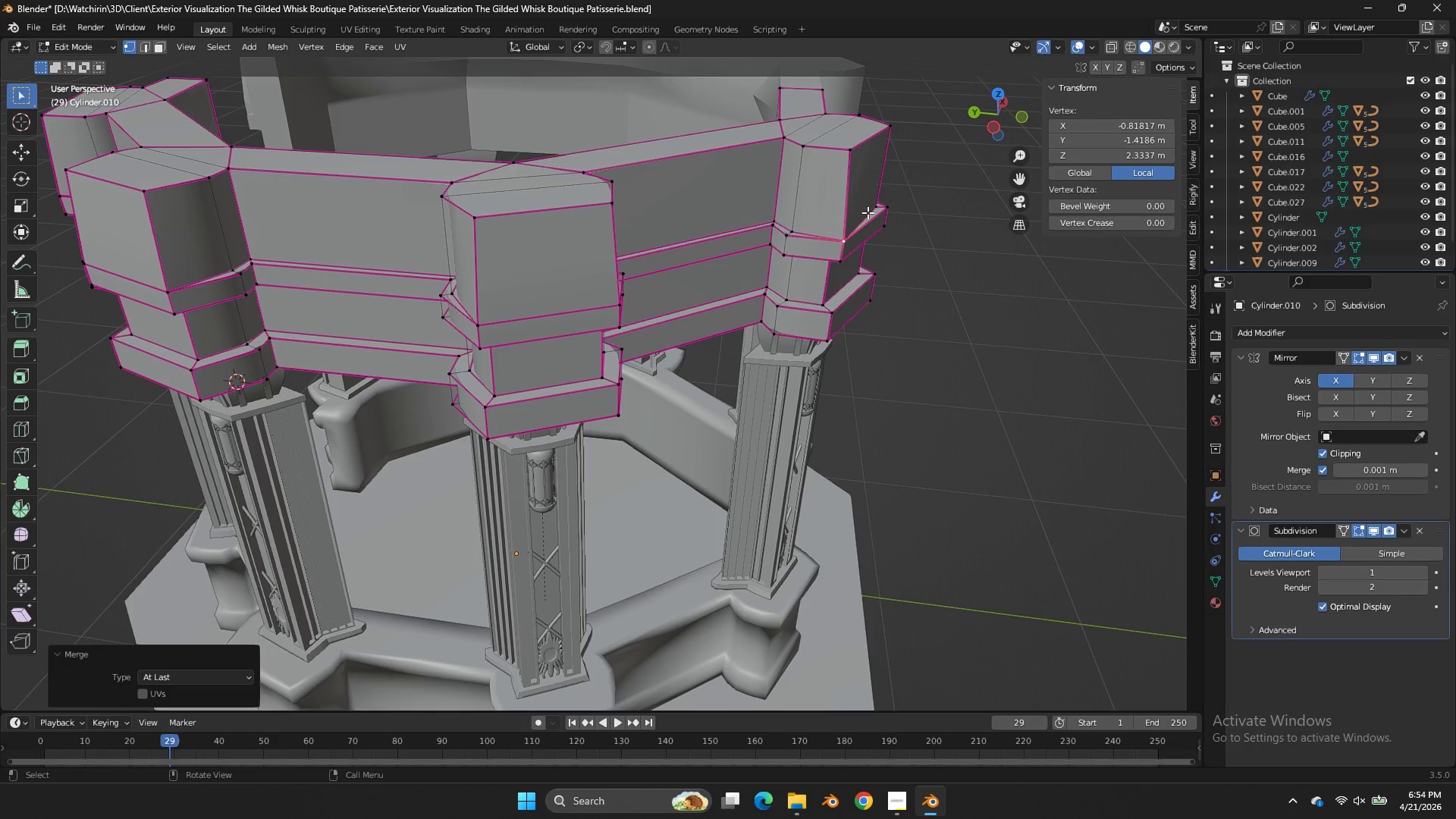 
double_click([868, 212])
 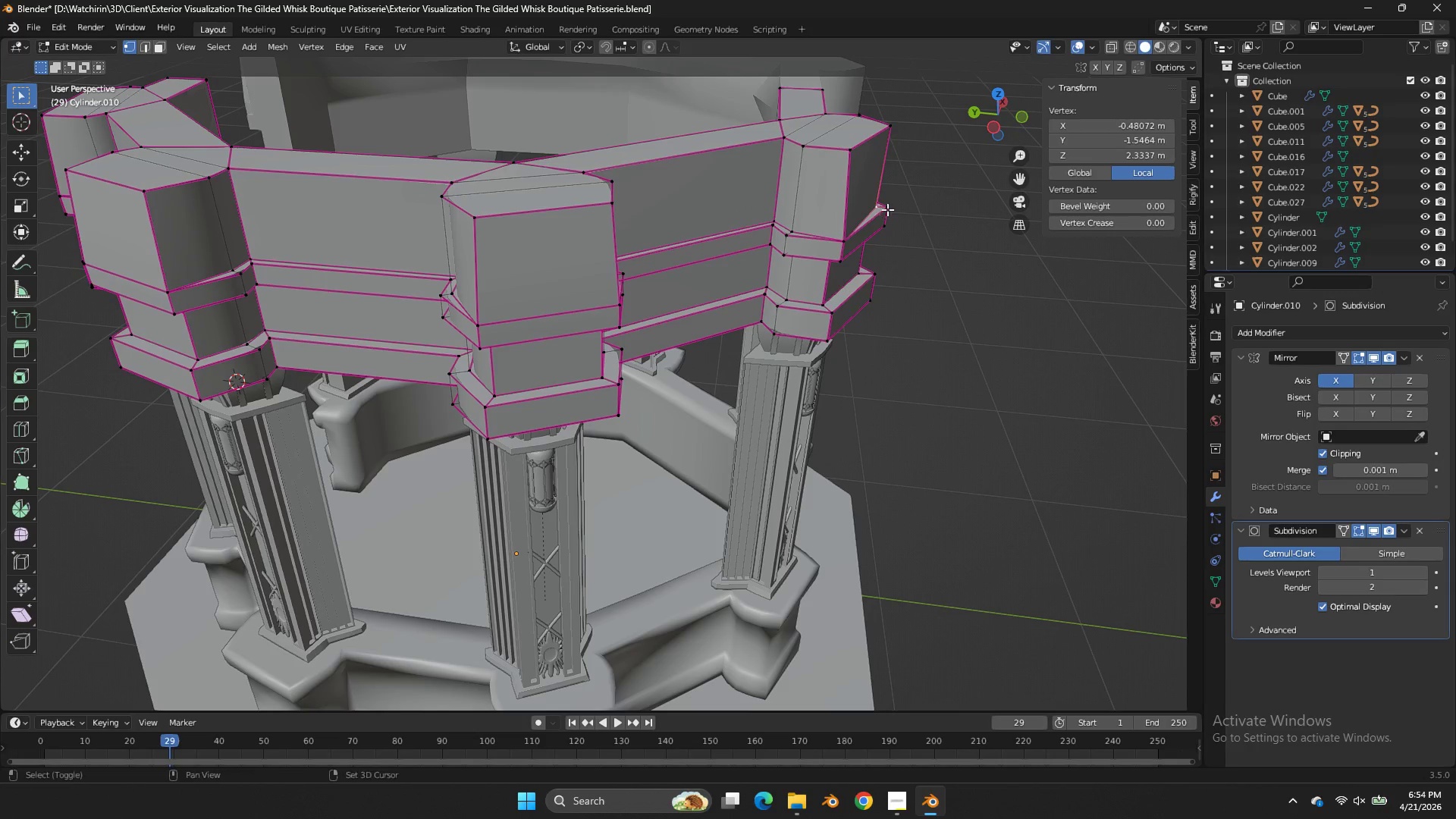 
hold_key(key=ShiftLeft, duration=0.33)
triple_click([888, 209])
 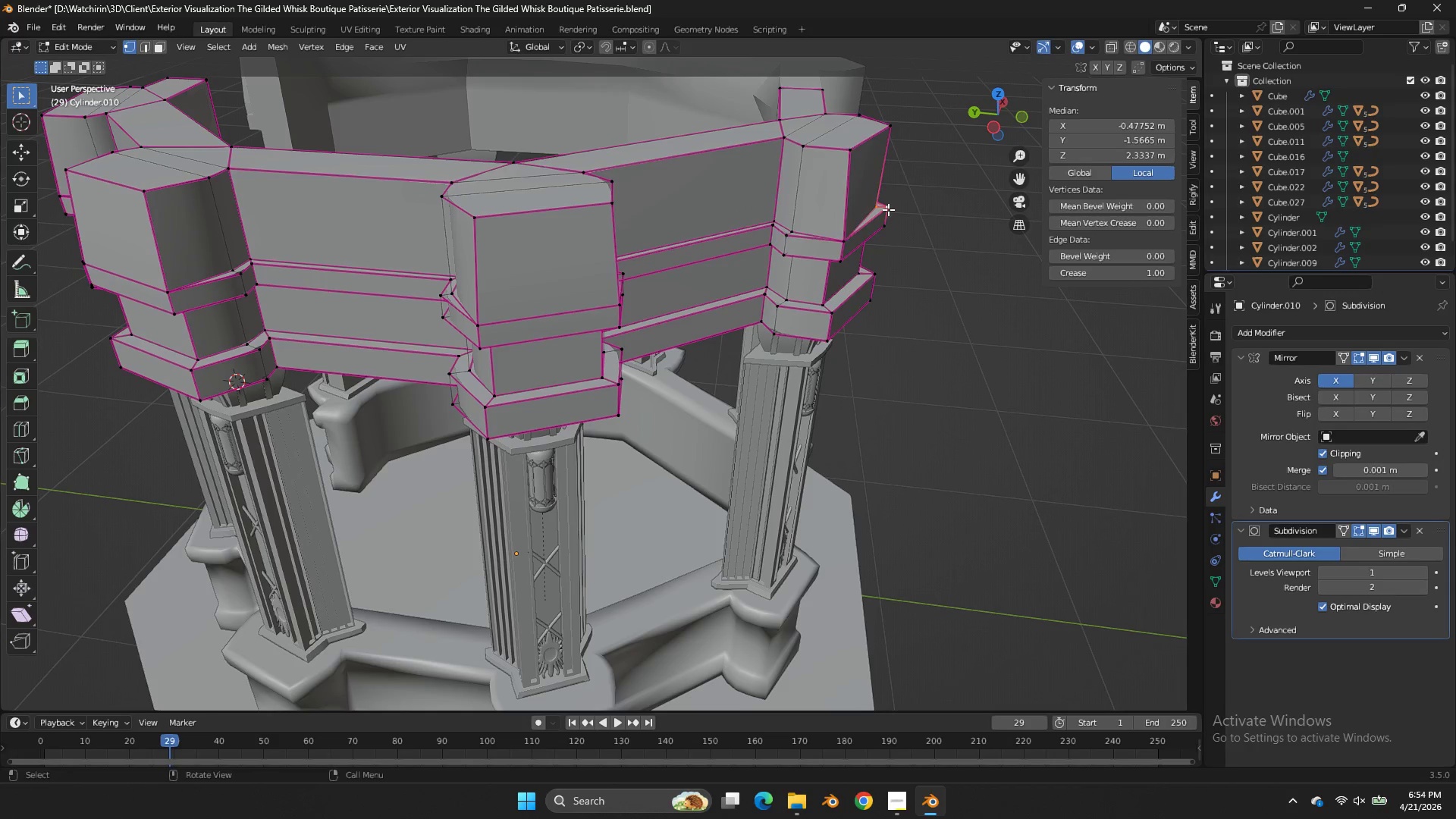 
key(M)
 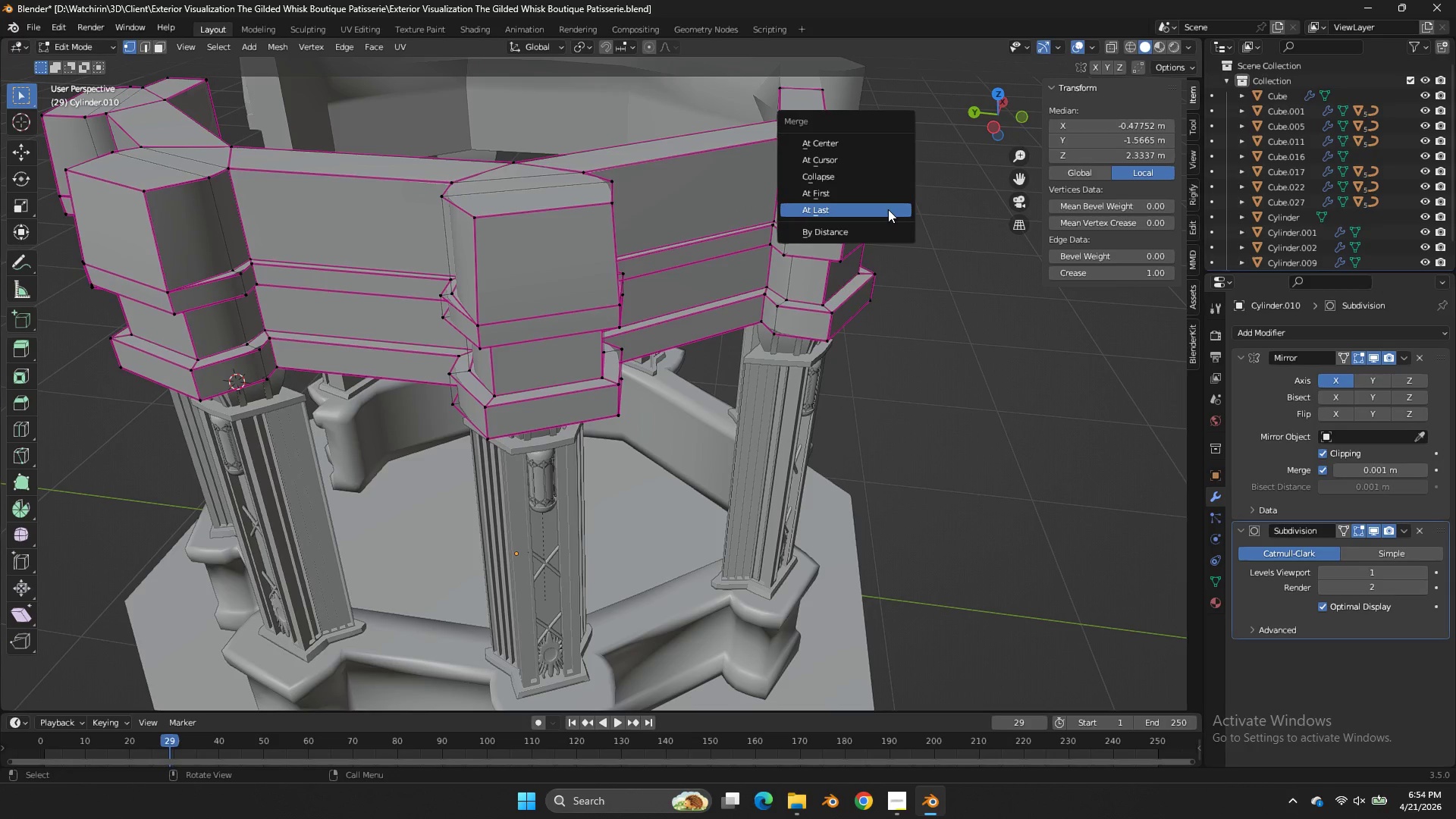 
left_click([888, 209])
 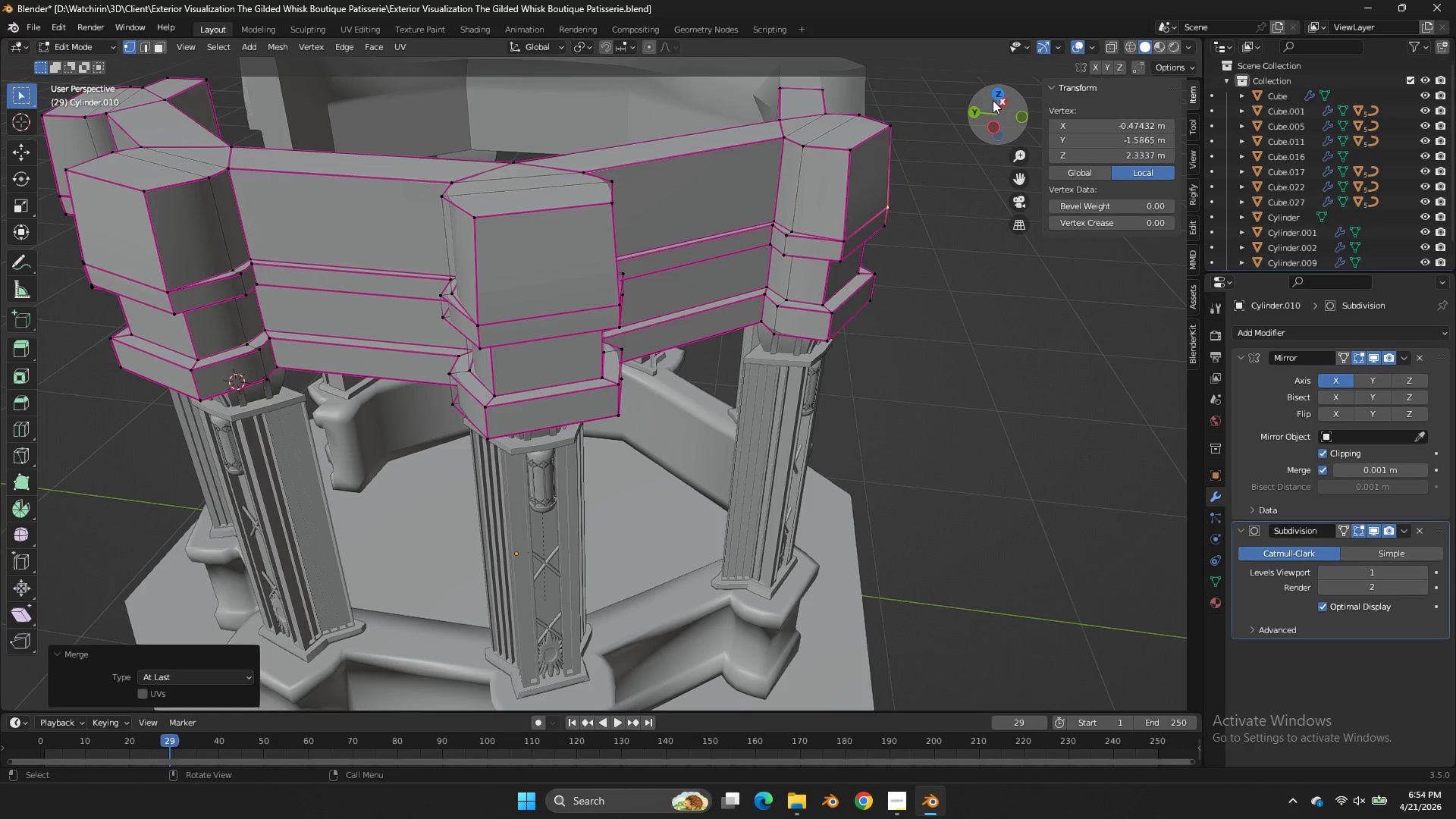 
left_click_drag(start_coordinate=[1000, 99], to_coordinate=[893, 113])
 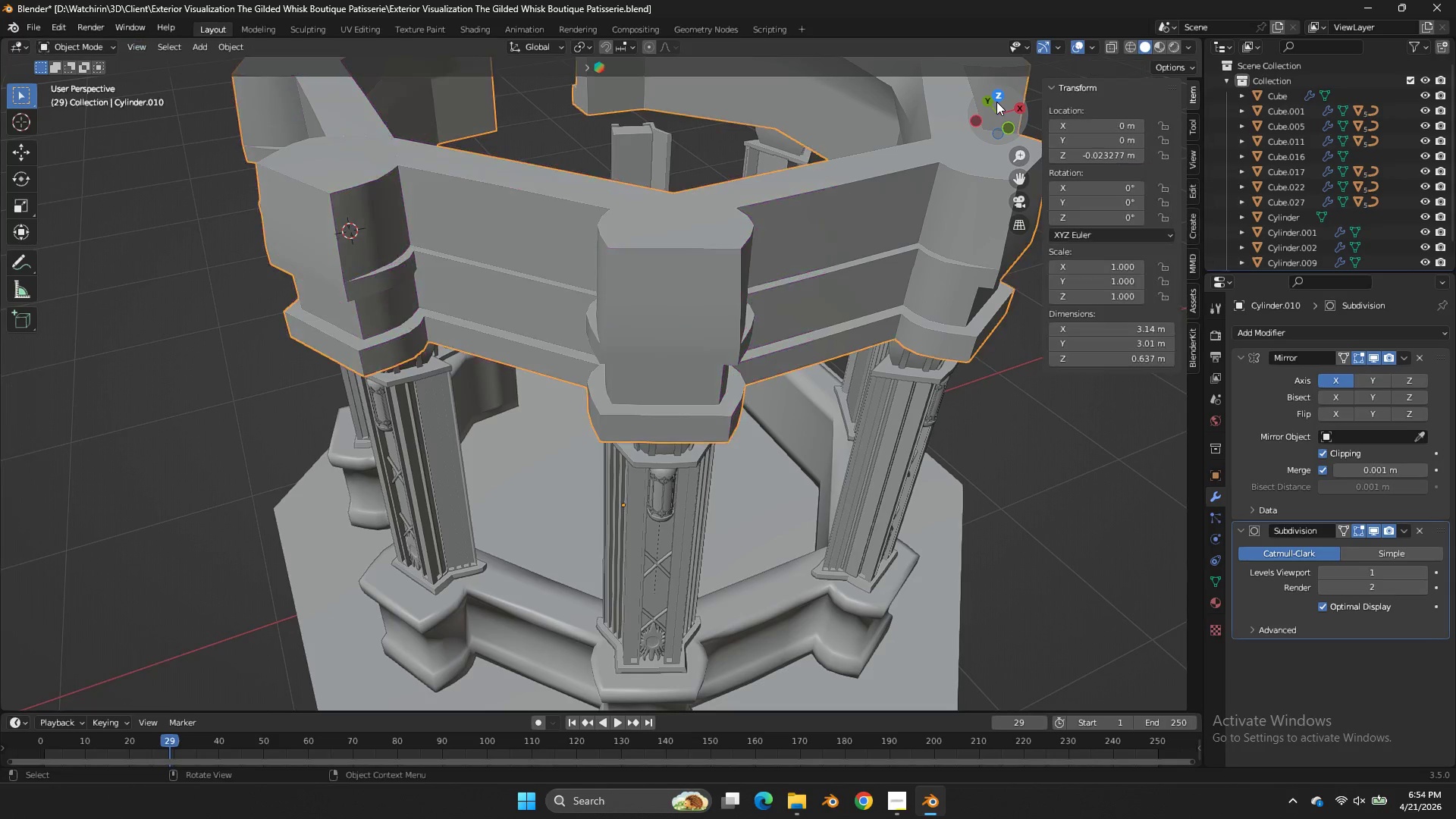 
key(Tab)
 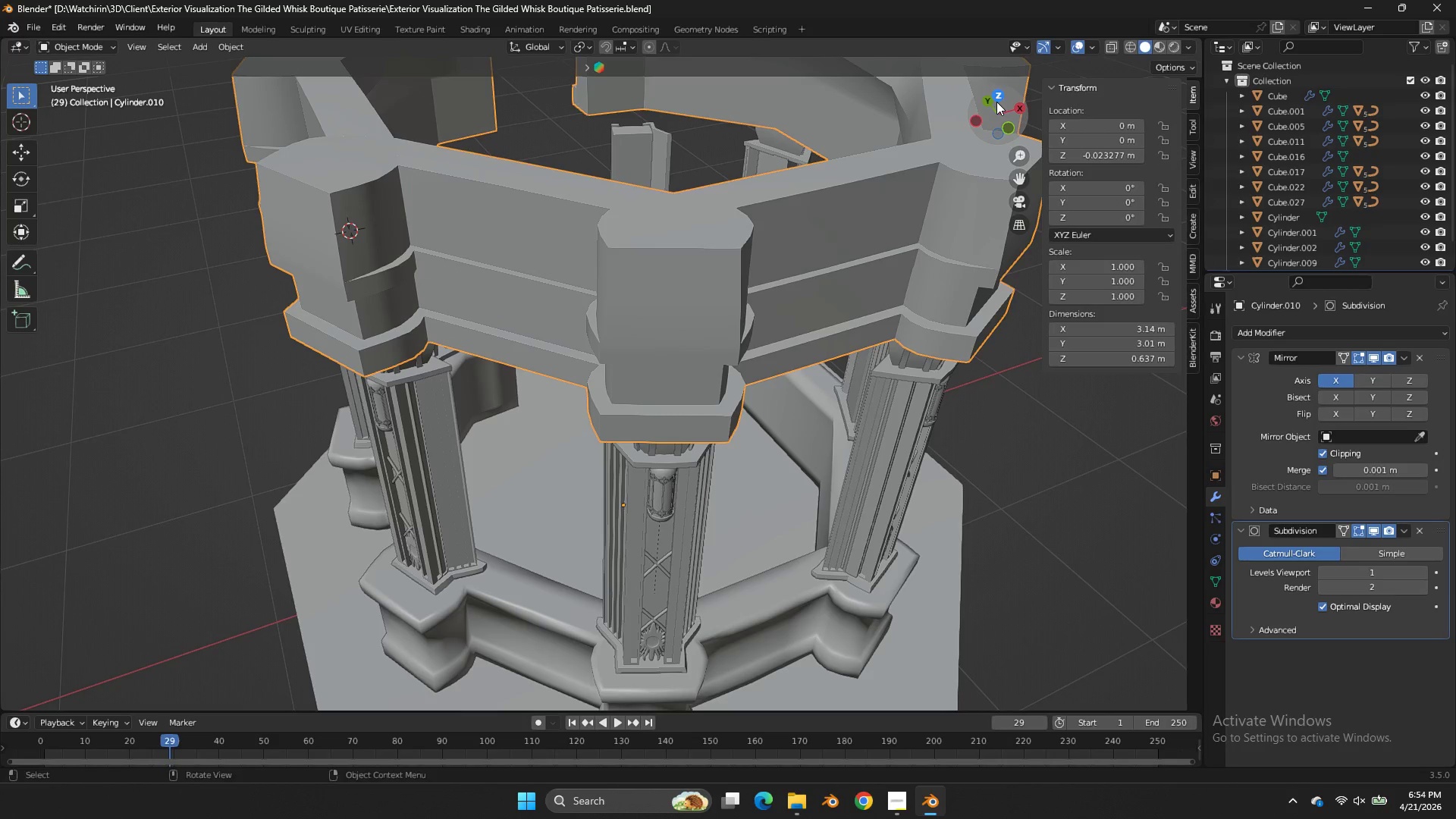 
left_click_drag(start_coordinate=[996, 102], to_coordinate=[52, 72])
 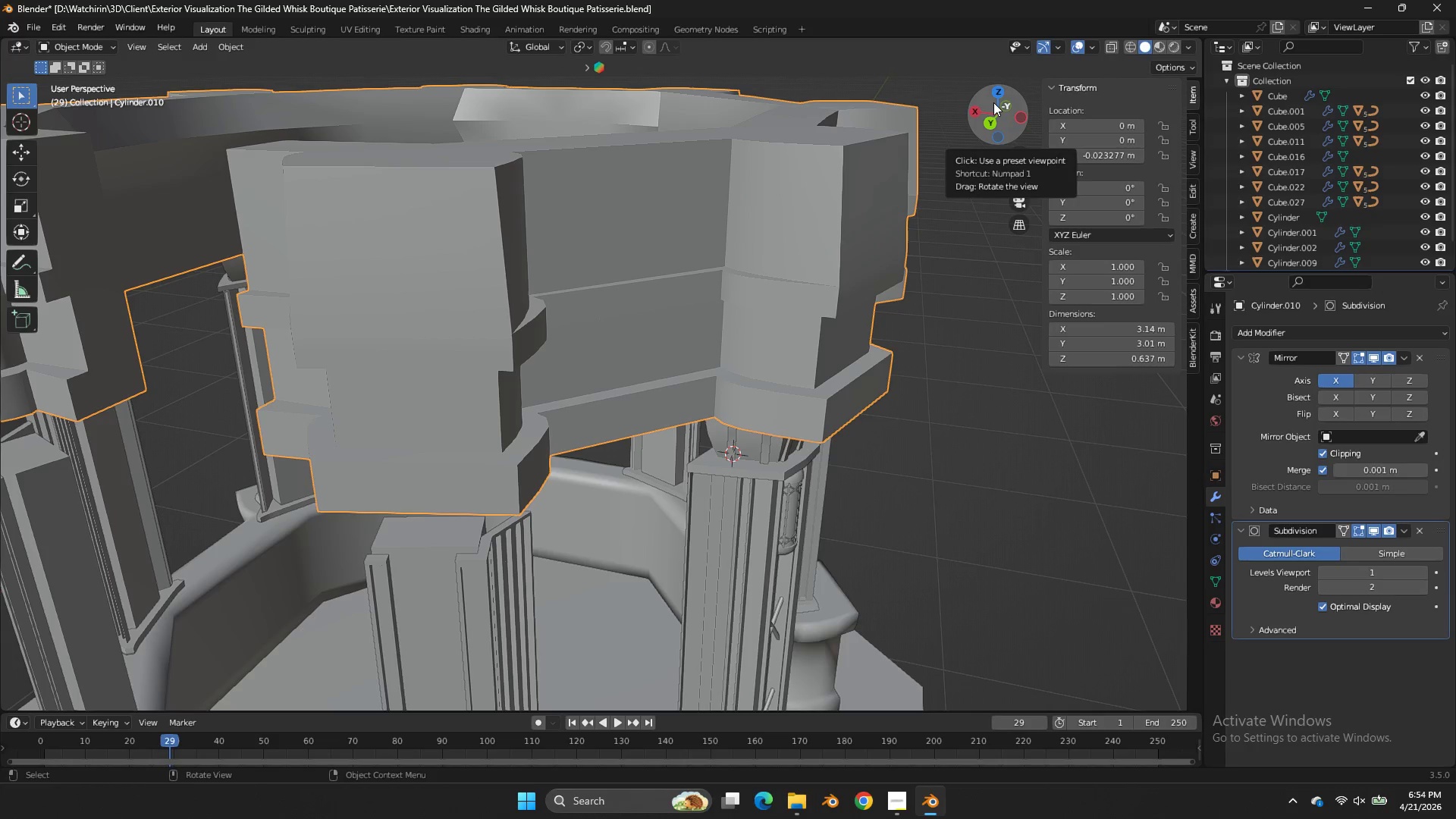 
left_click_drag(start_coordinate=[993, 102], to_coordinate=[1006, 112])
 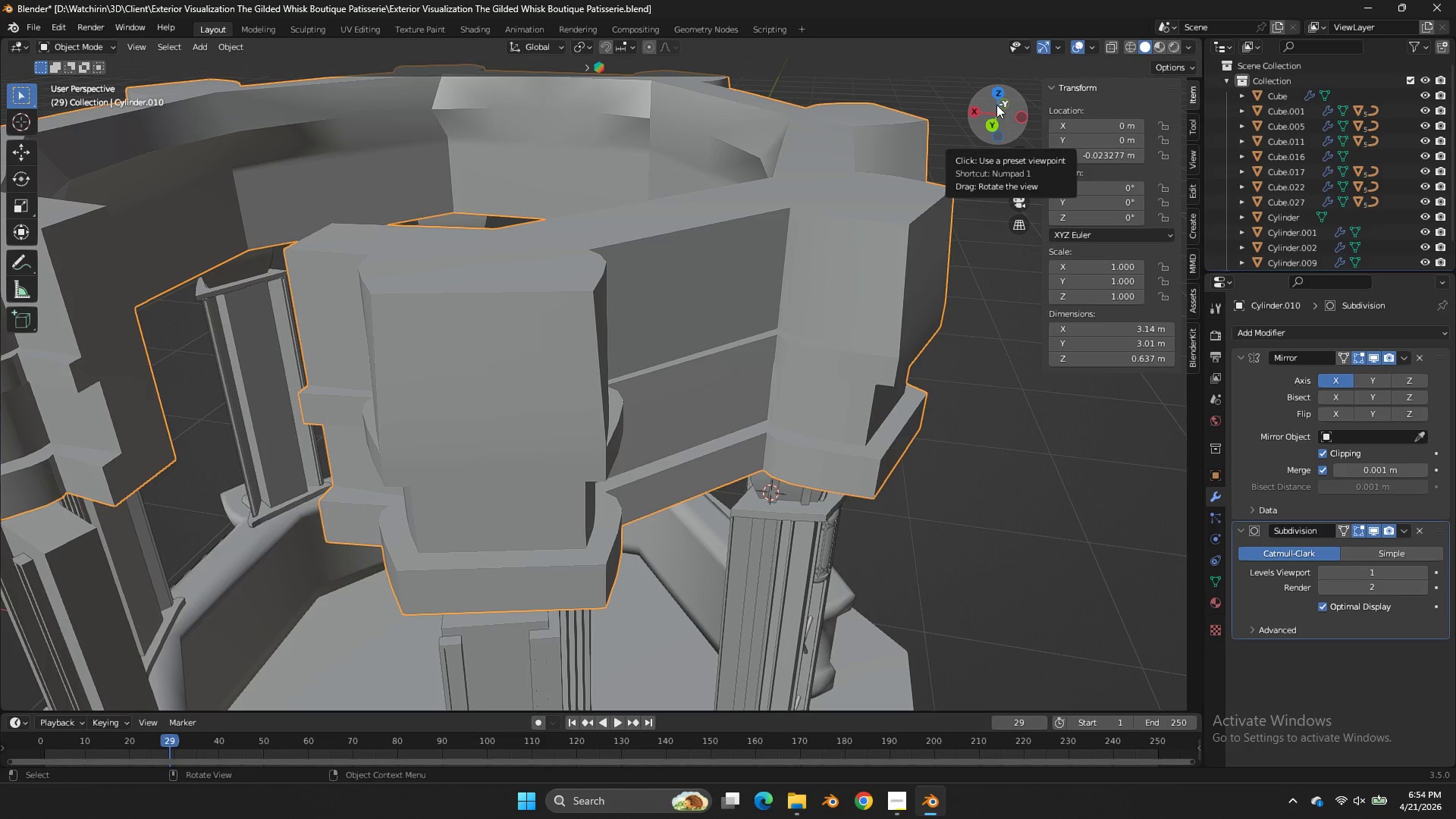 
wait(8.09)
 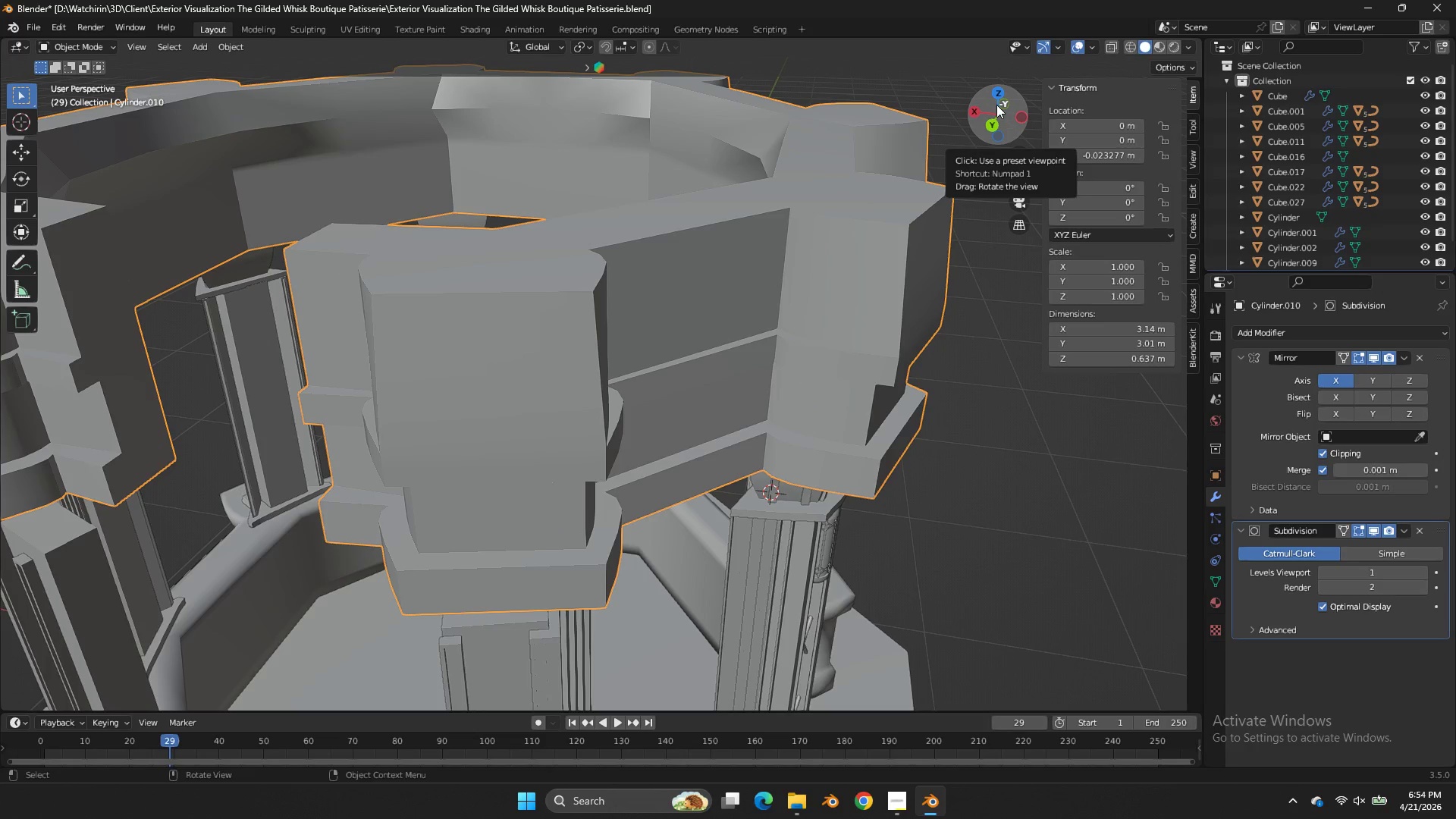 
left_click_drag(start_coordinate=[996, 108], to_coordinate=[1014, 102])
 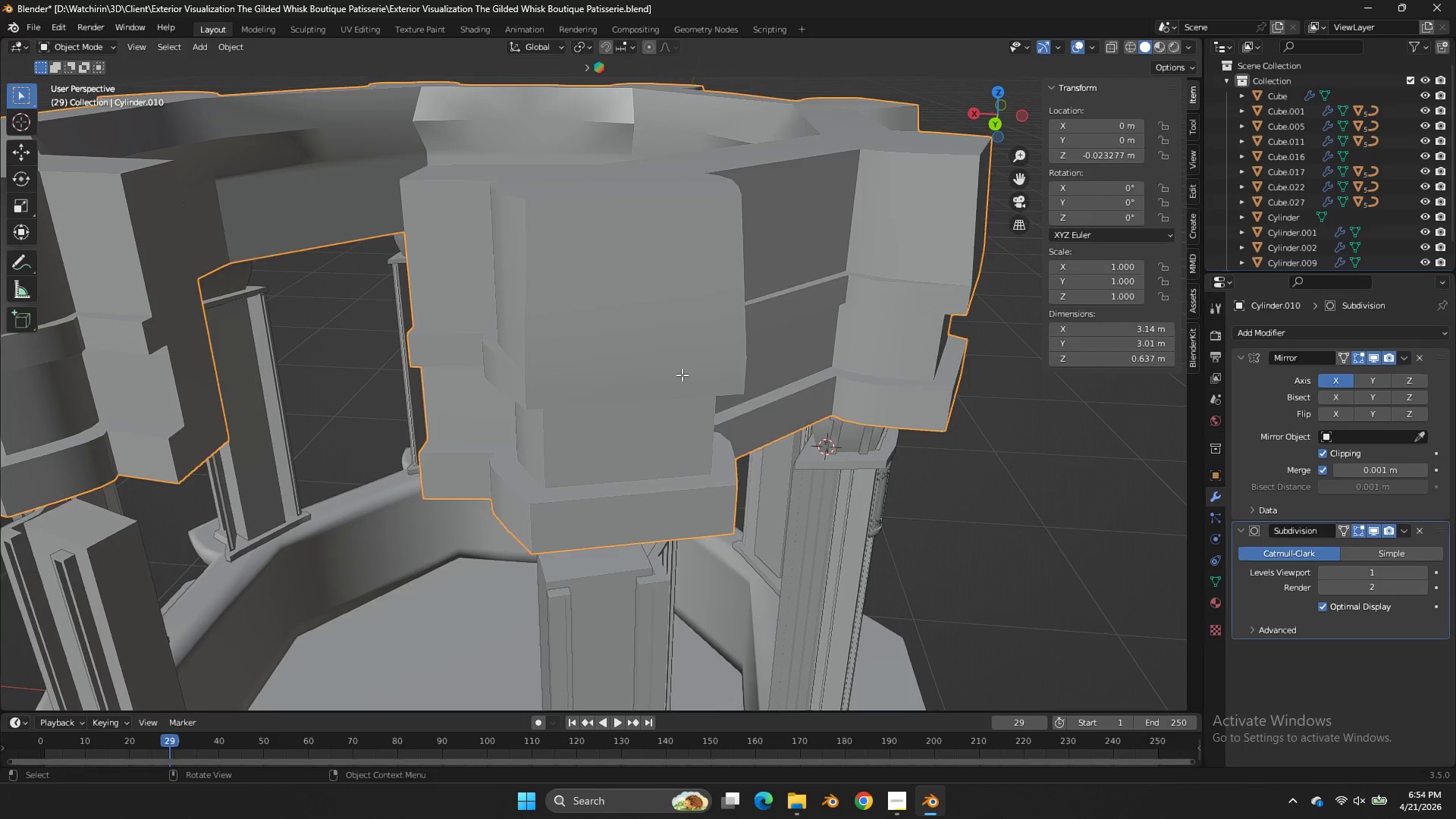 
key(Tab)
type(EE)
 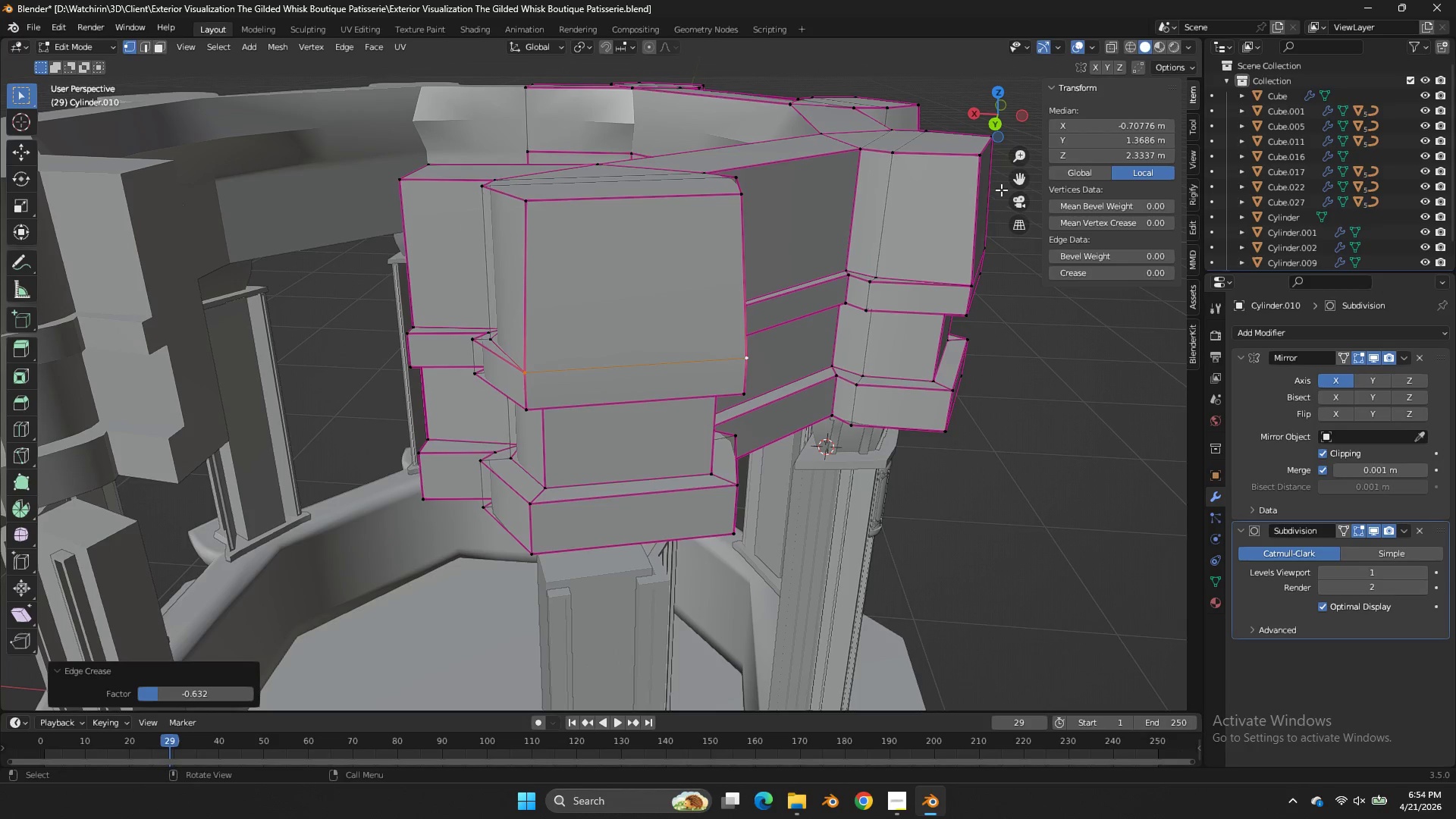 
hold_key(key=AltLeft, duration=0.42)
 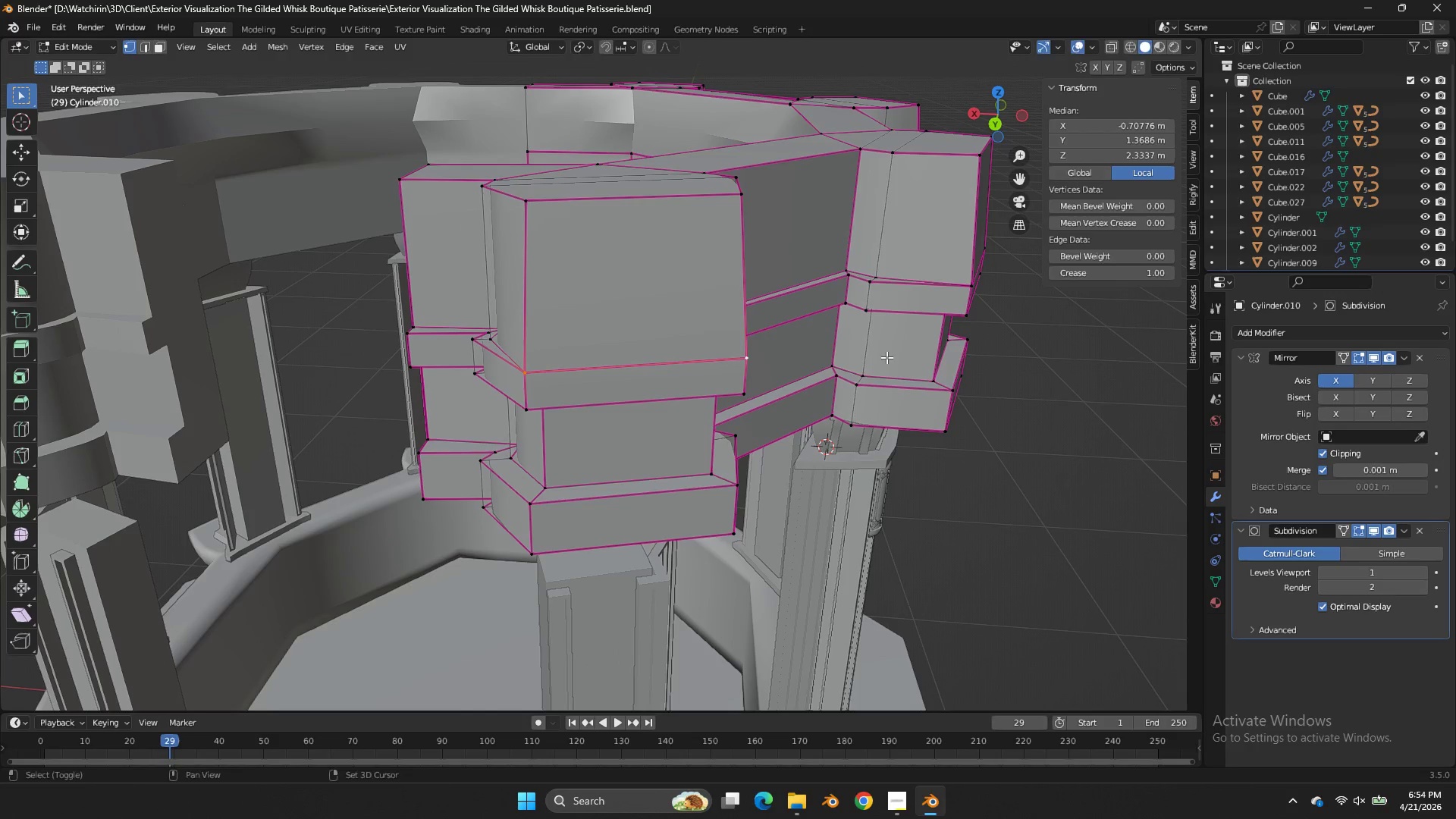 
left_click([543, 359])
 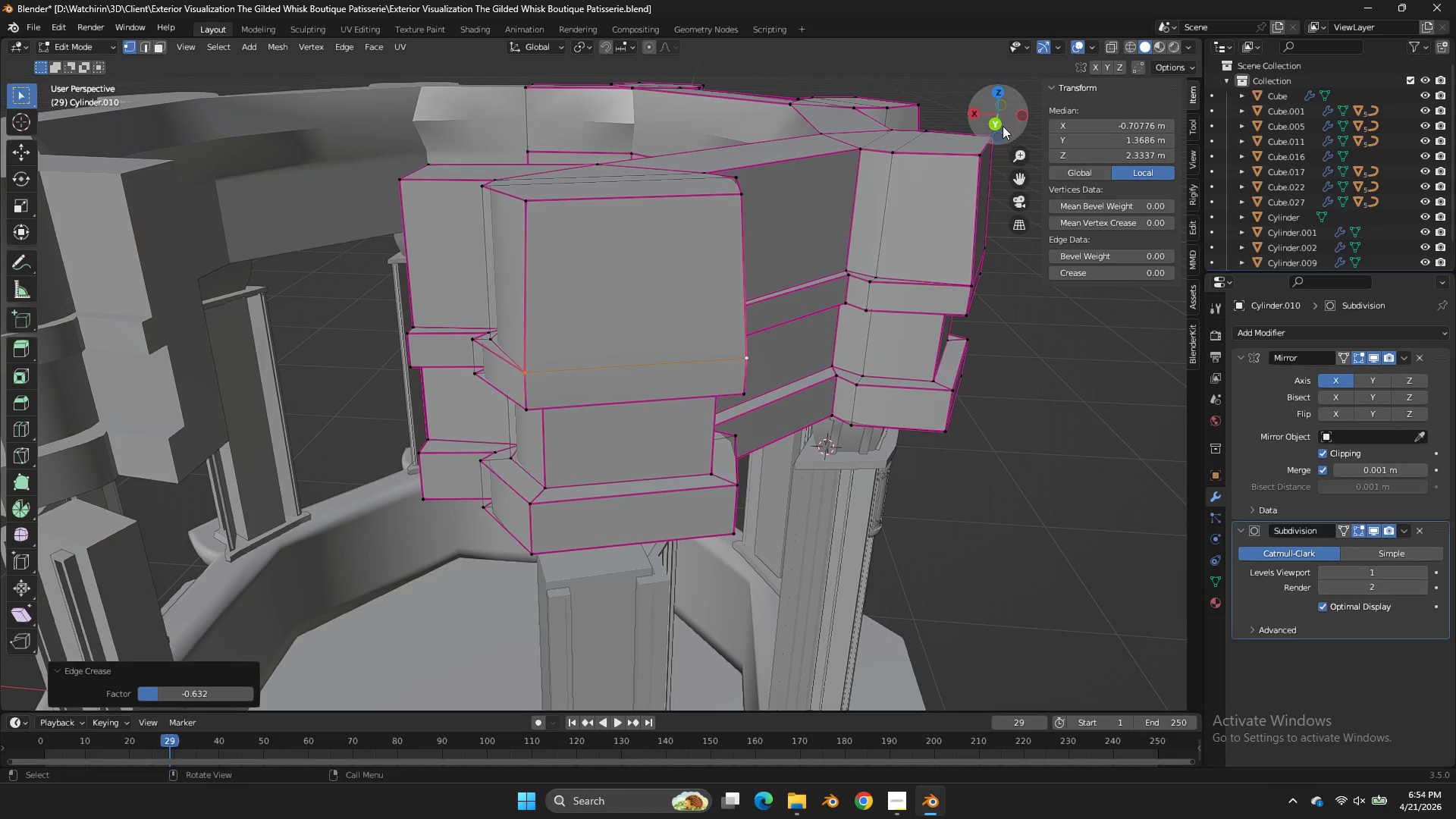 
left_click_drag(start_coordinate=[1003, 126], to_coordinate=[927, 121])
 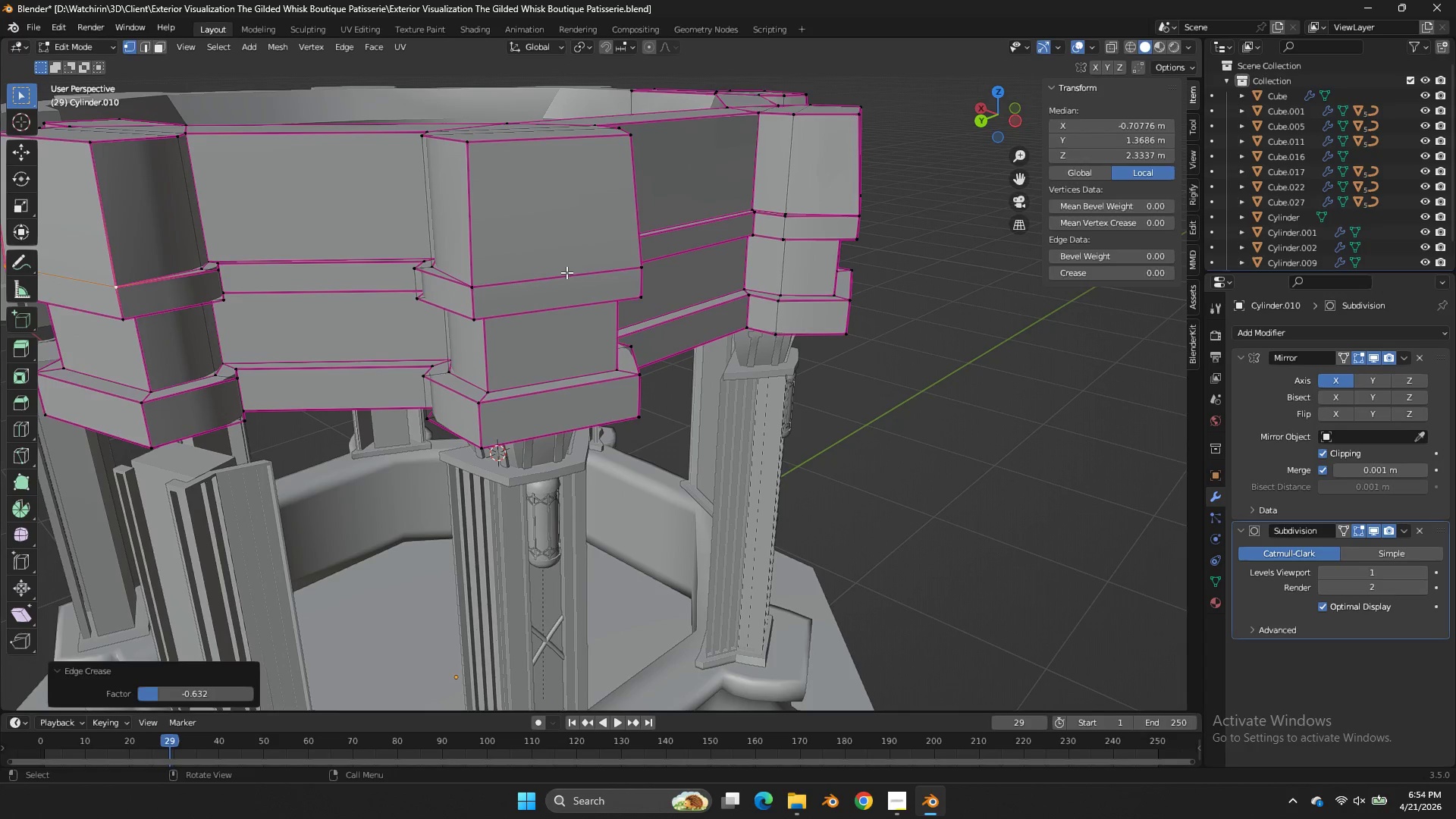 
left_click([566, 272])
 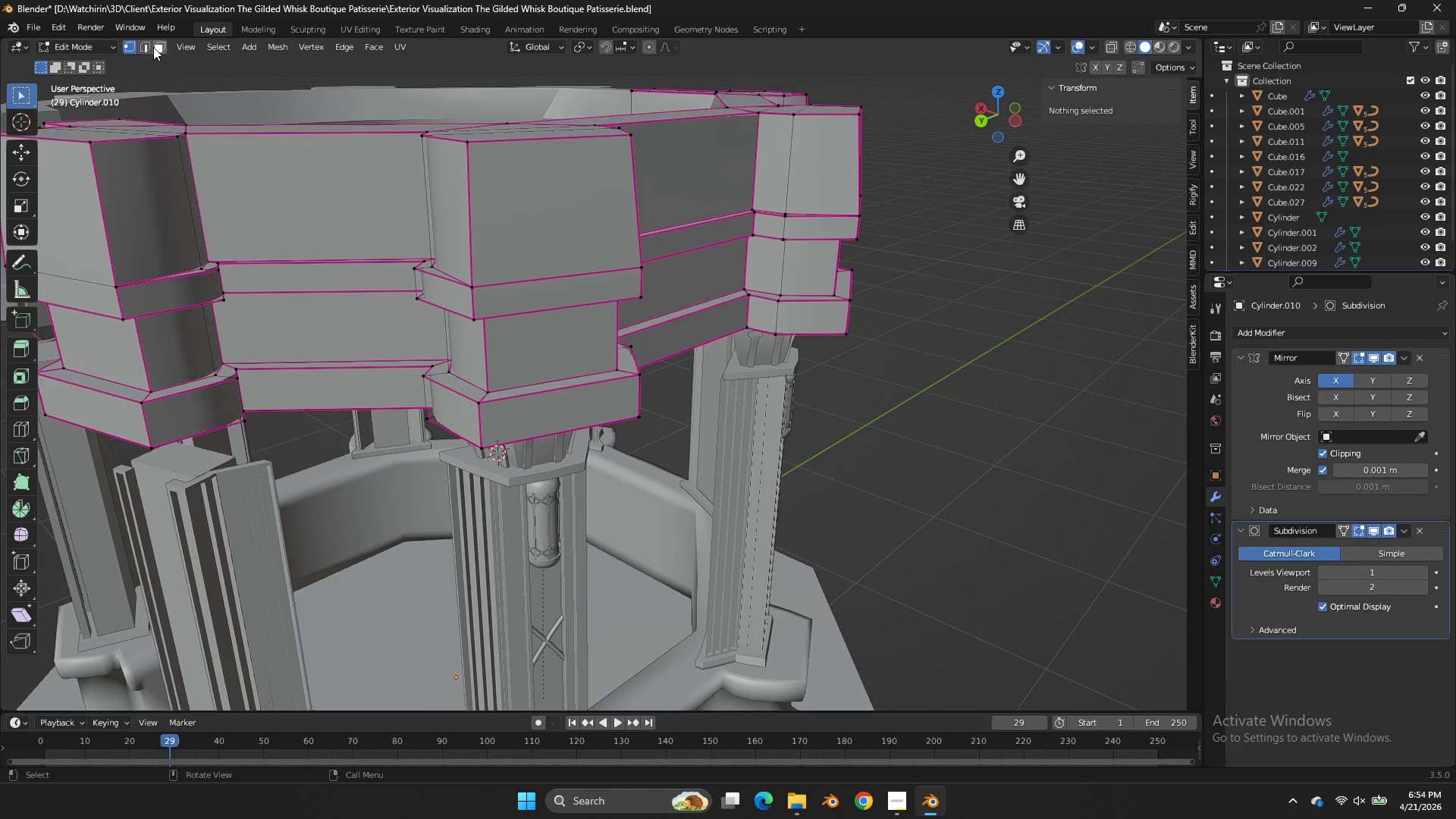 
left_click([146, 46])
 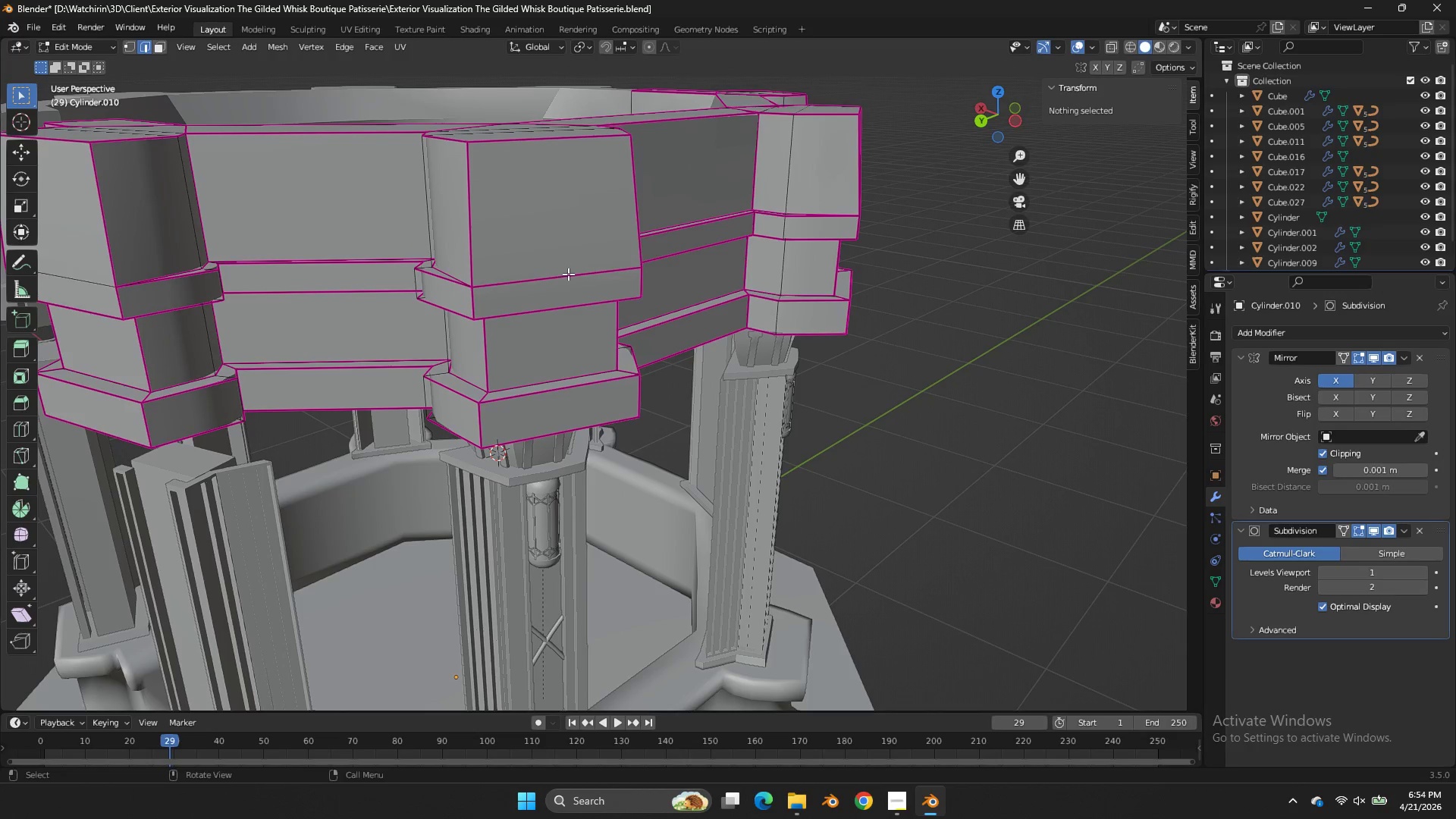 
left_click([568, 274])
 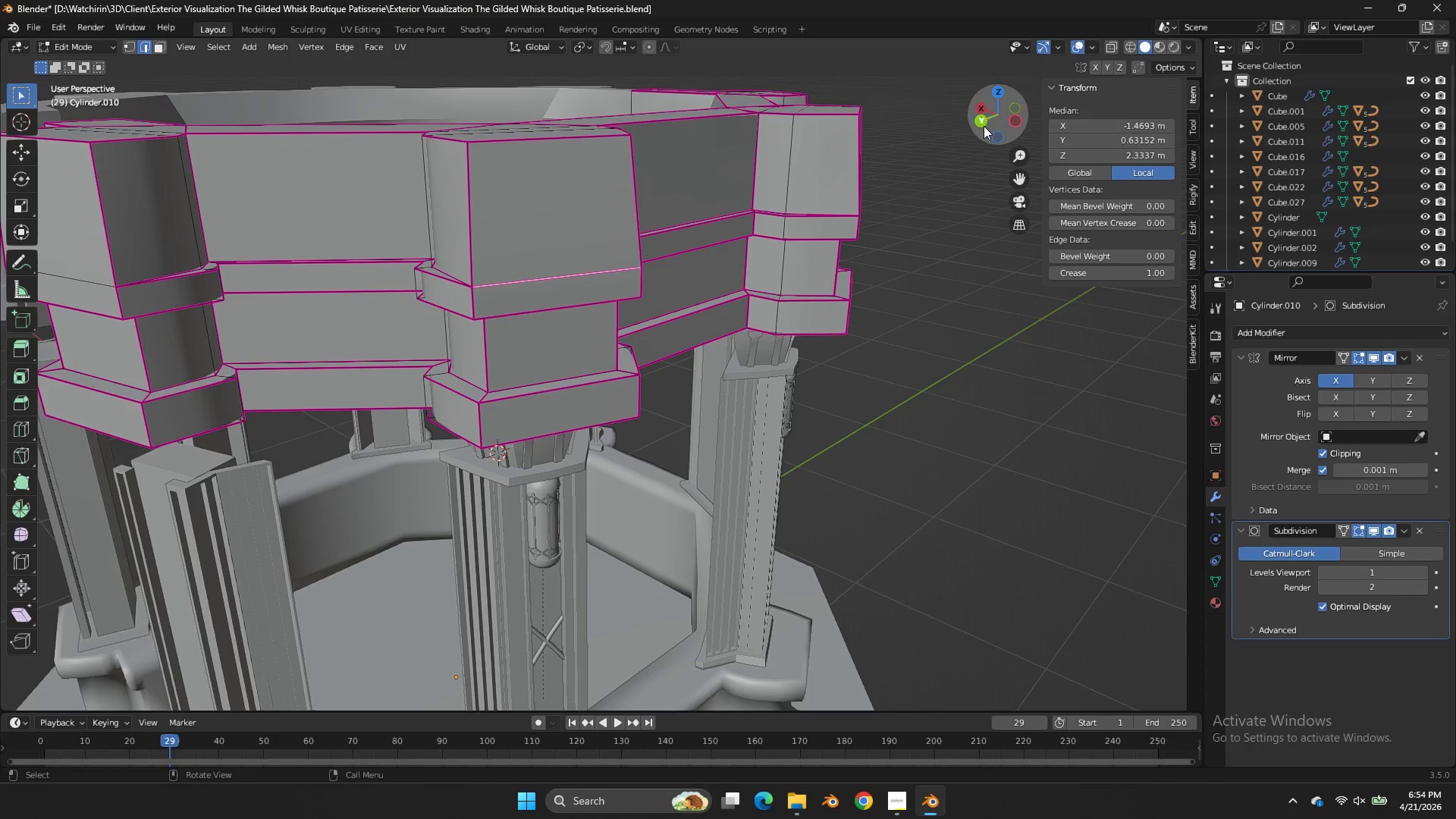 
left_click_drag(start_coordinate=[984, 126], to_coordinate=[870, 146])
 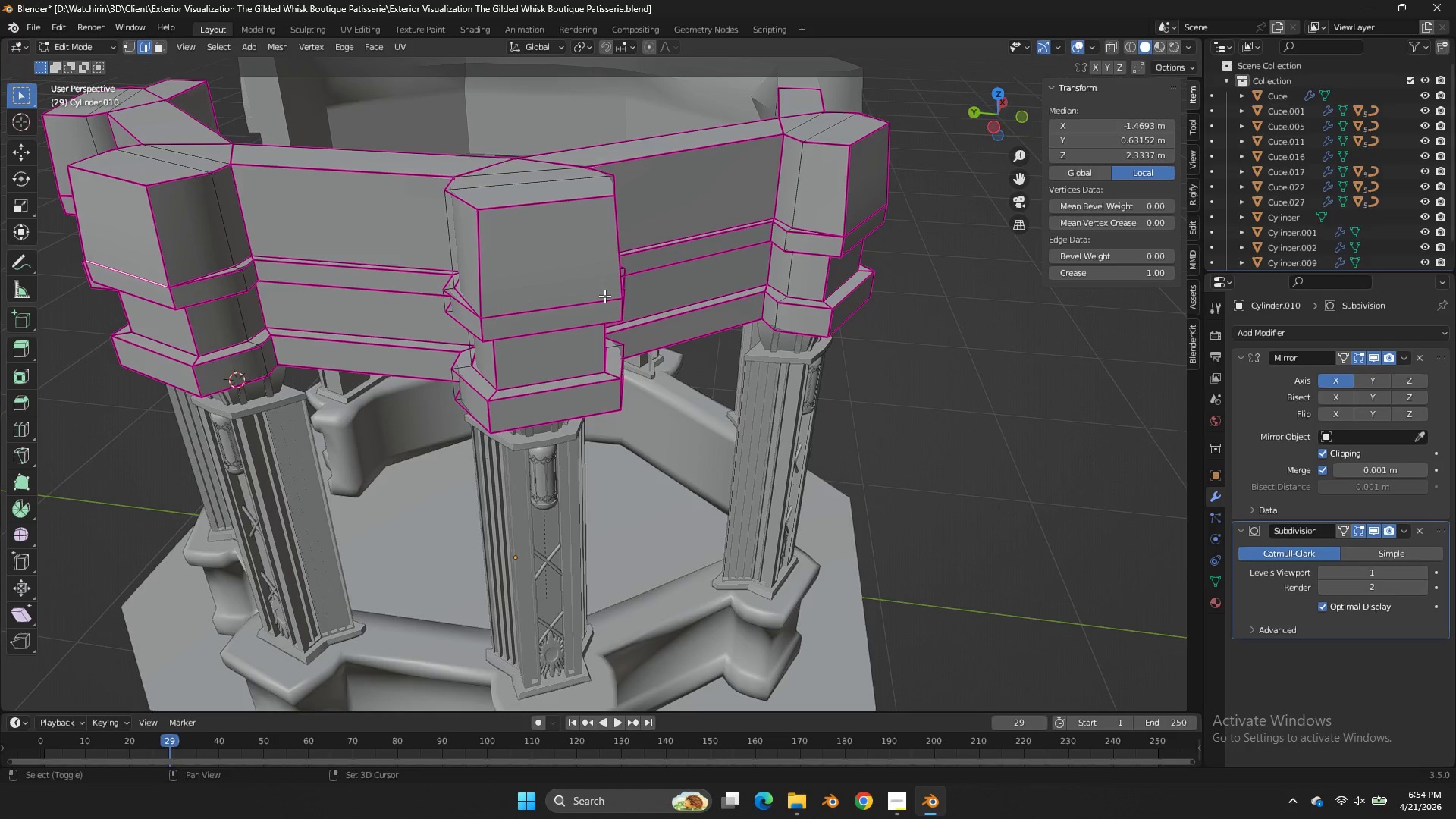 
left_click([566, 305])
 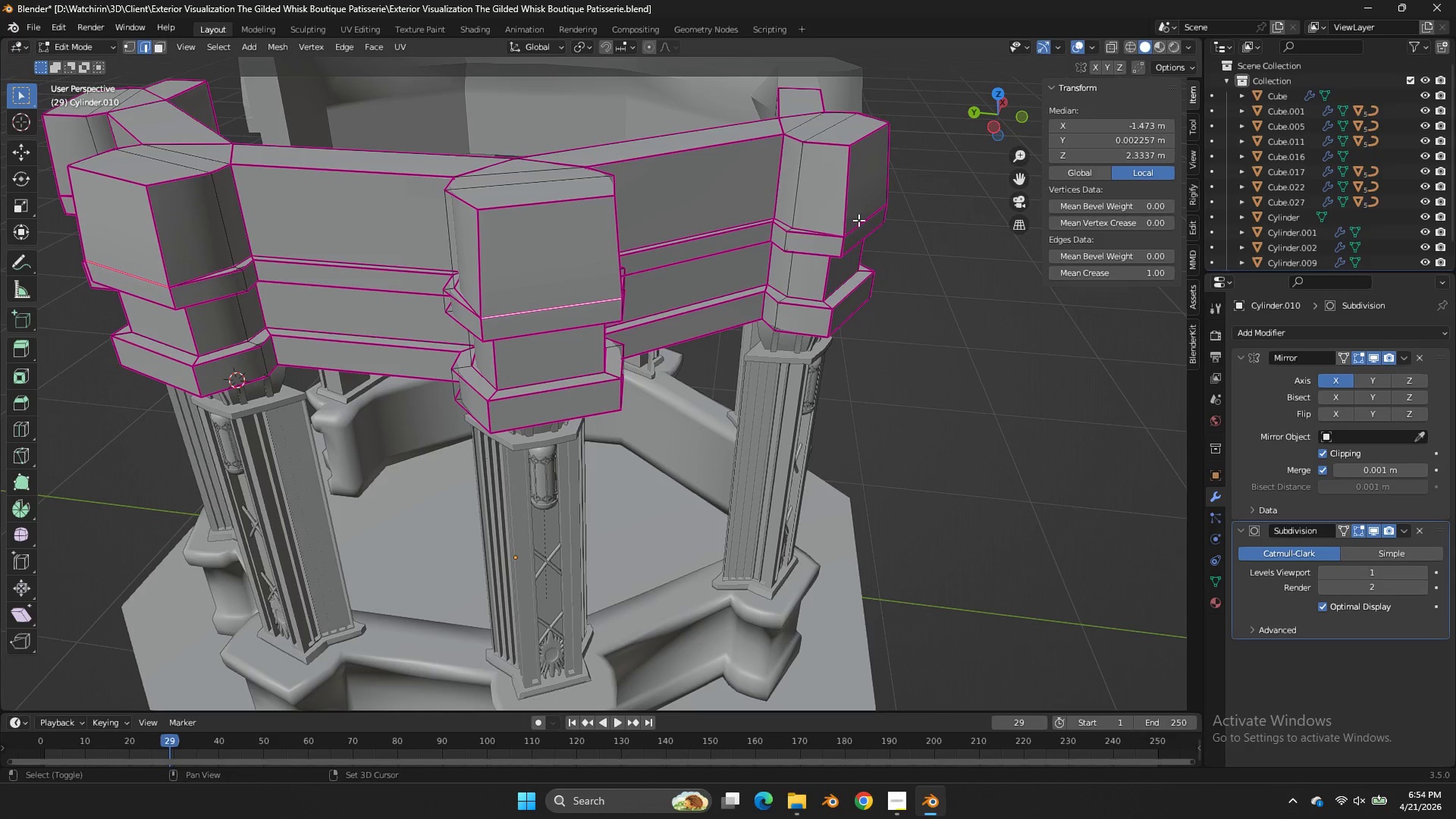 
left_click([860, 220])
 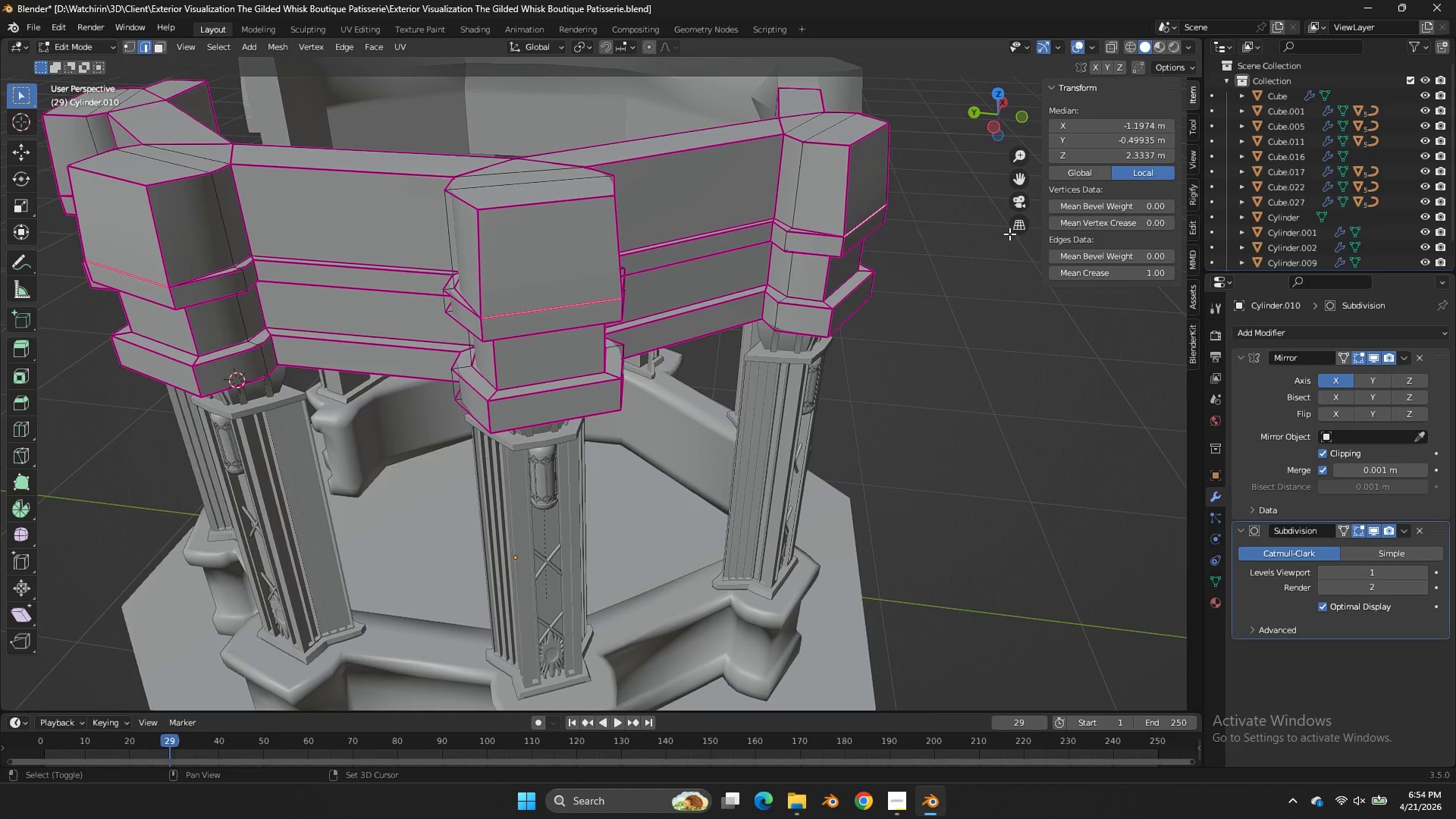 
key(Shift+E)
 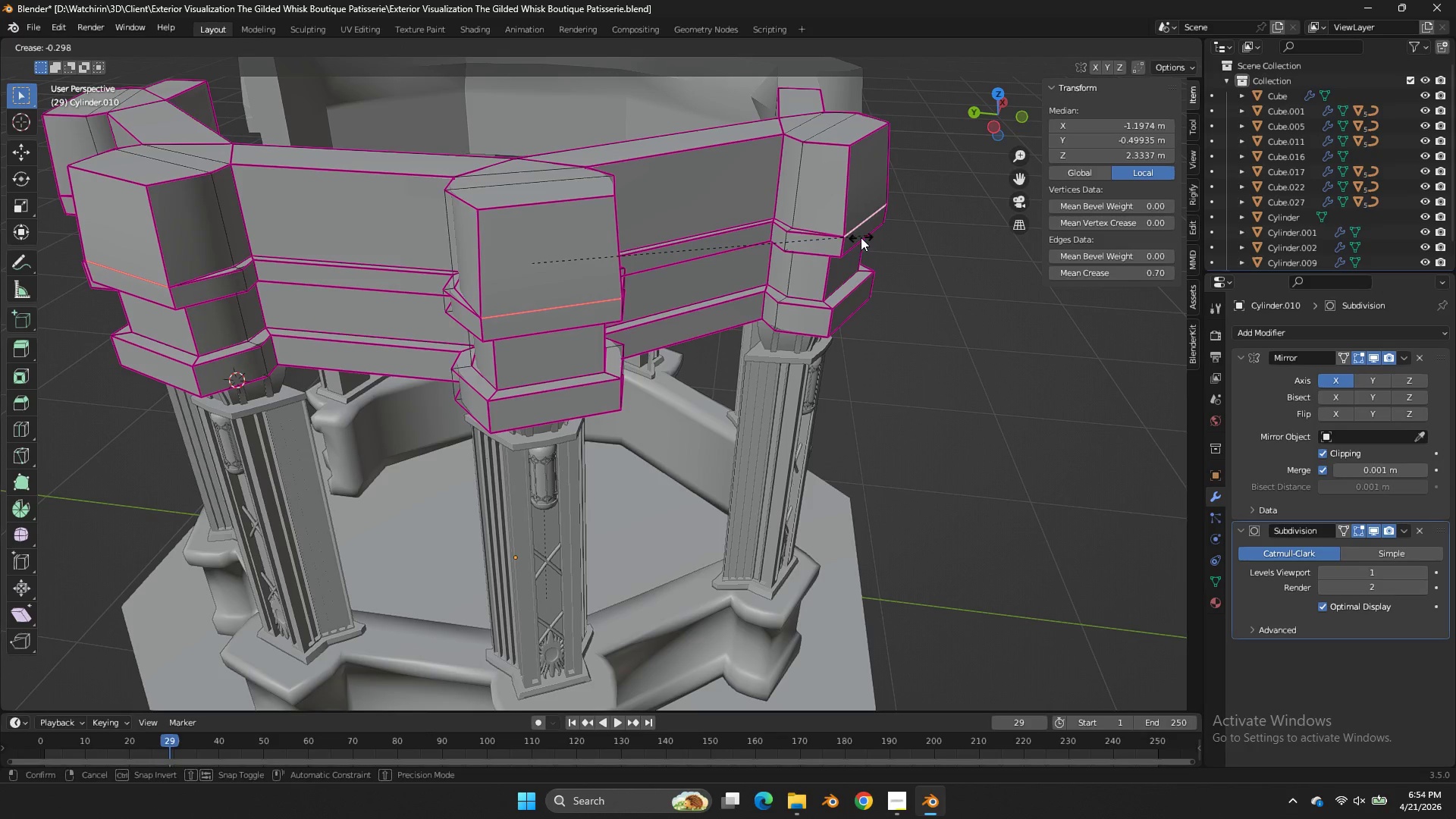 
left_click([861, 237])
 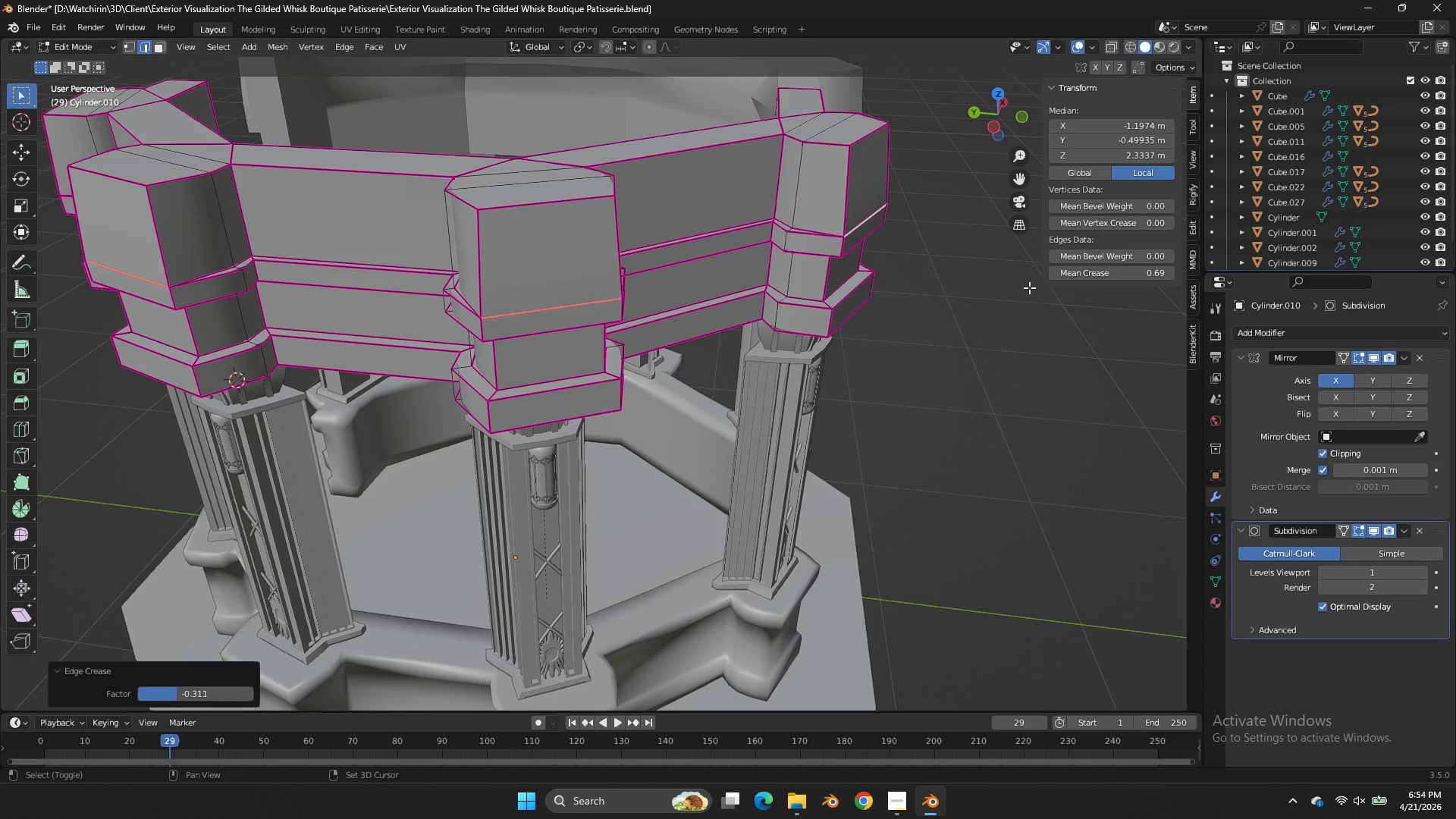 
key(Shift+E)
 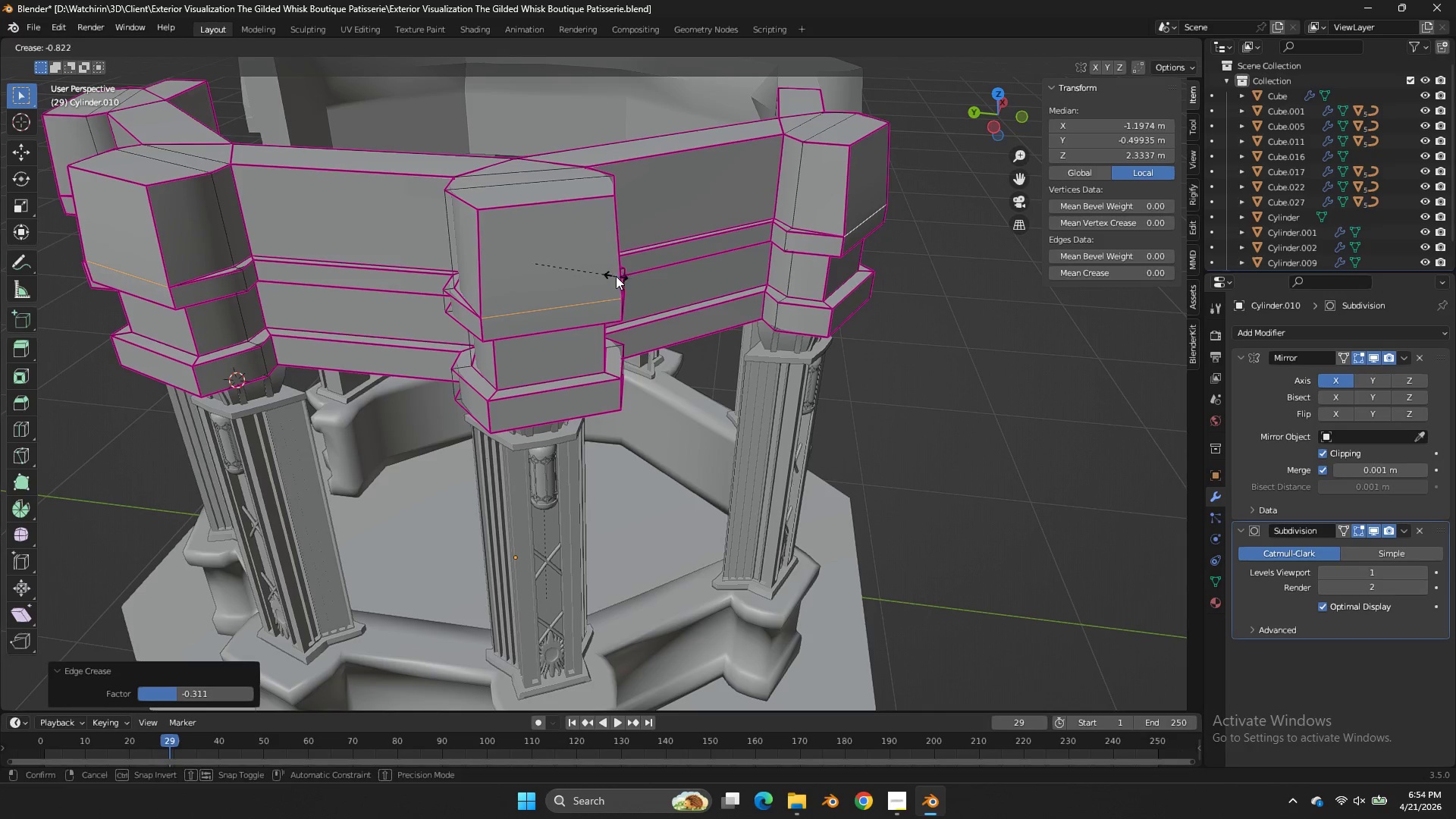 
left_click([616, 276])
 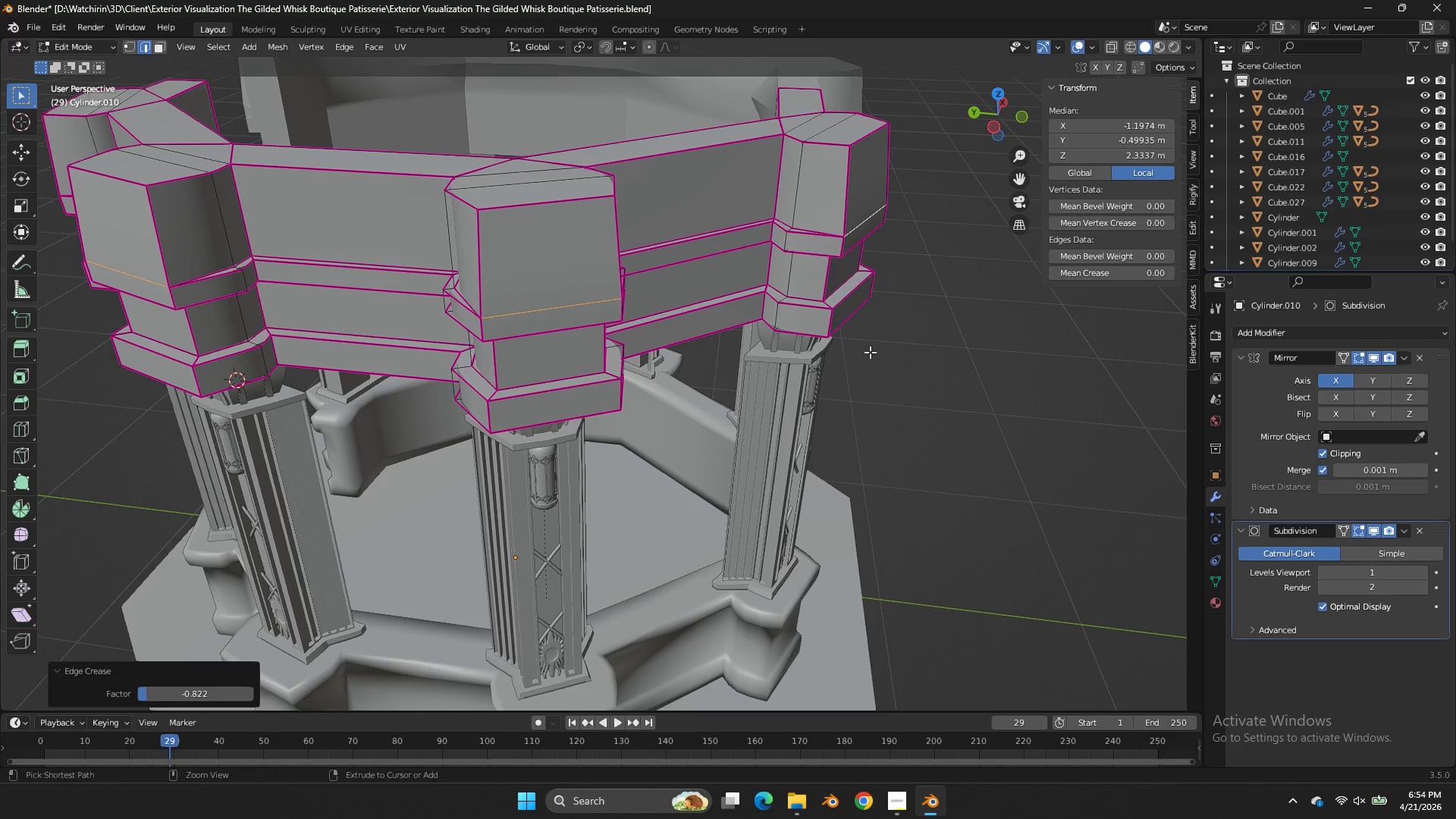 
key(Control+ControlLeft)
 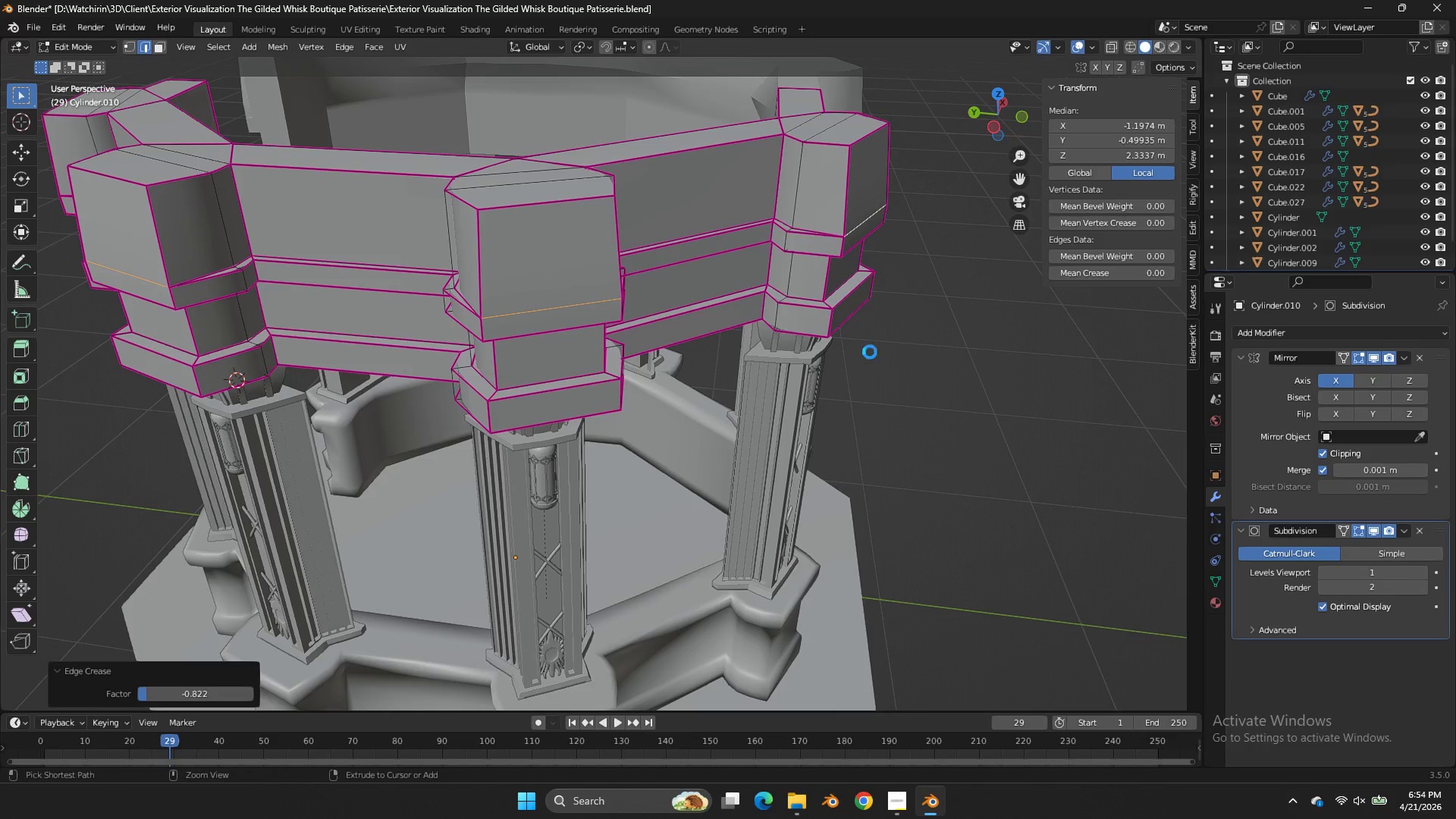 
key(Control+S)
 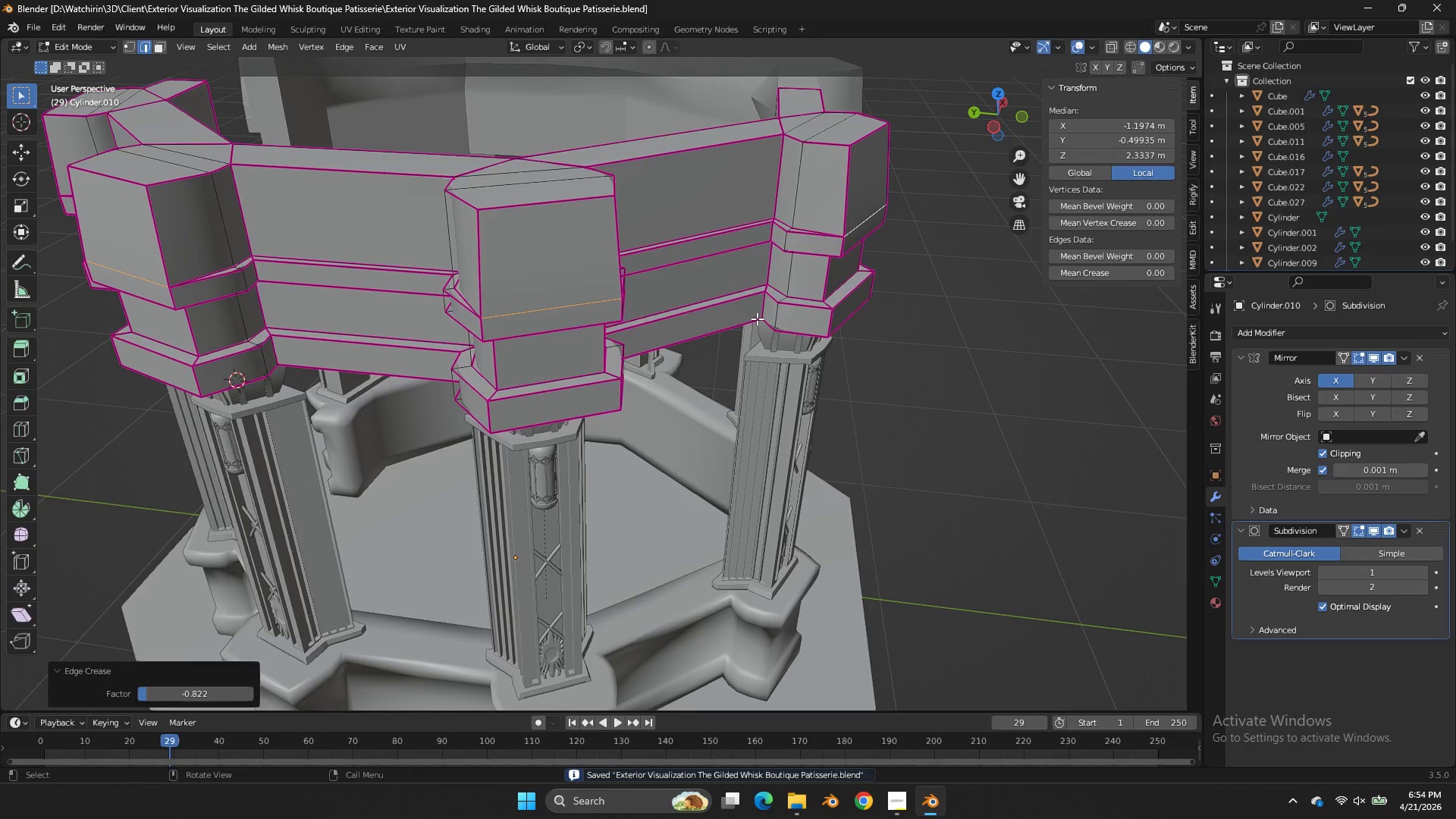 
key(Tab)
 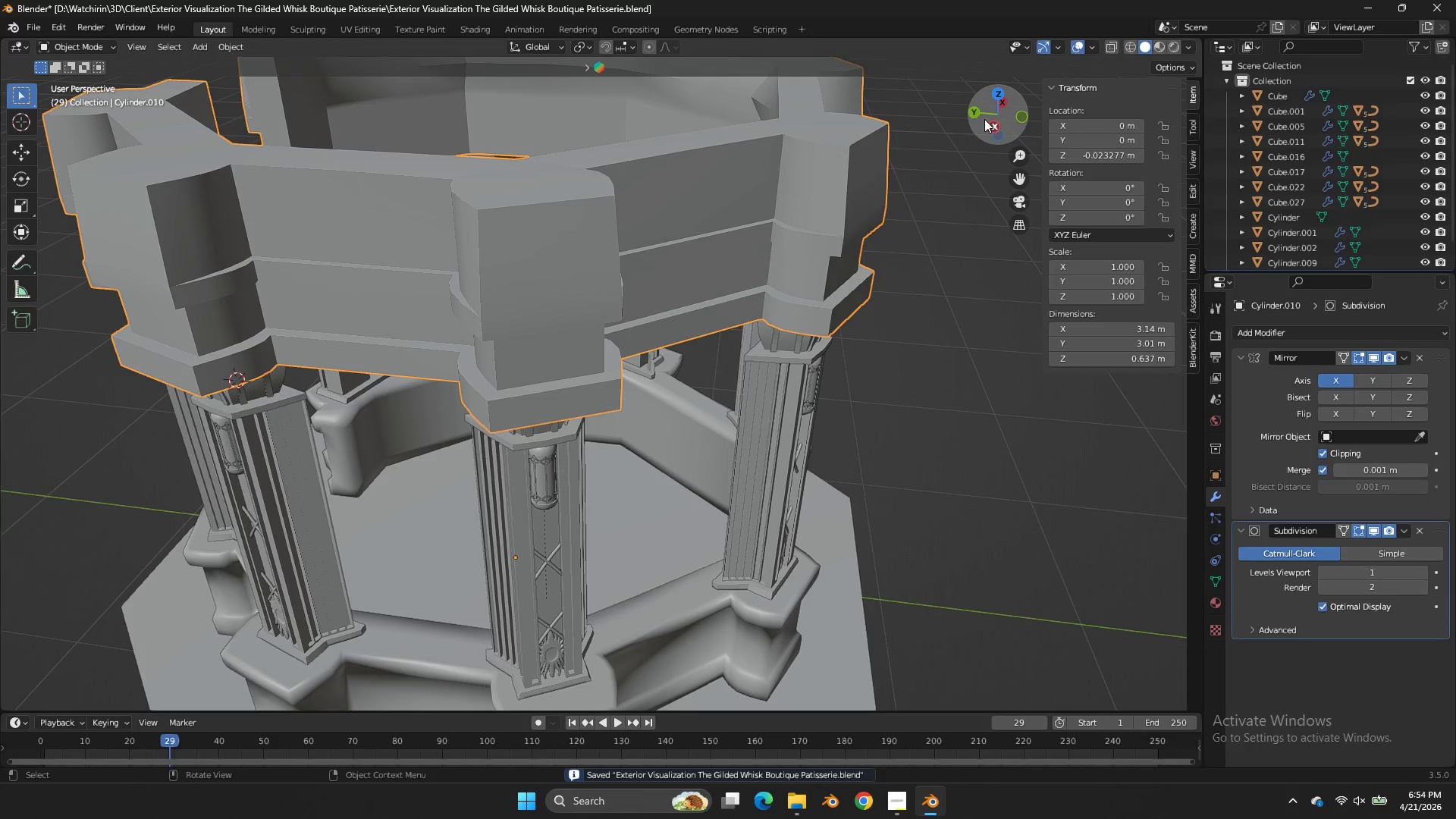 
key(Control+ControlLeft)
 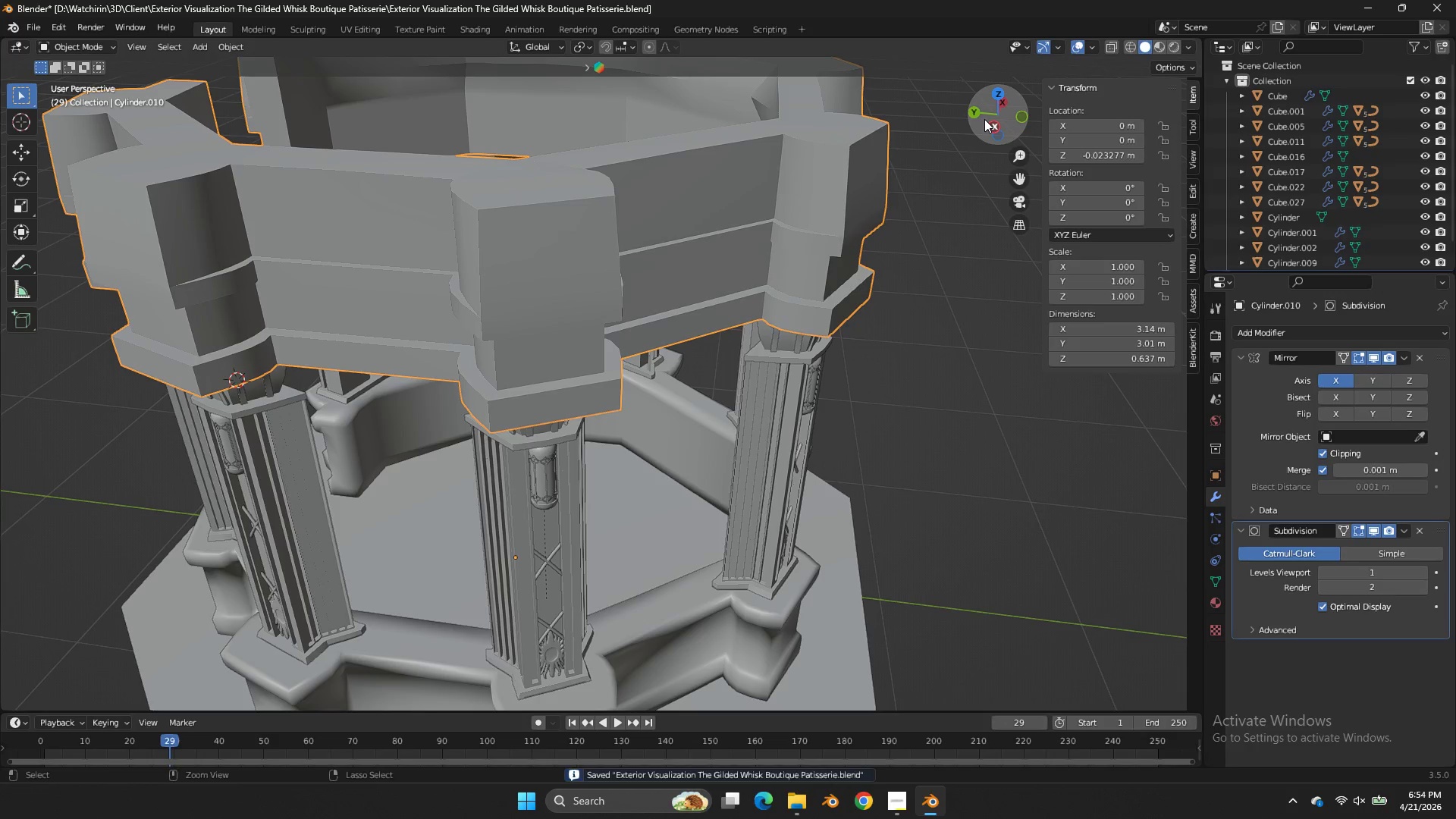 
key(Control+S)
 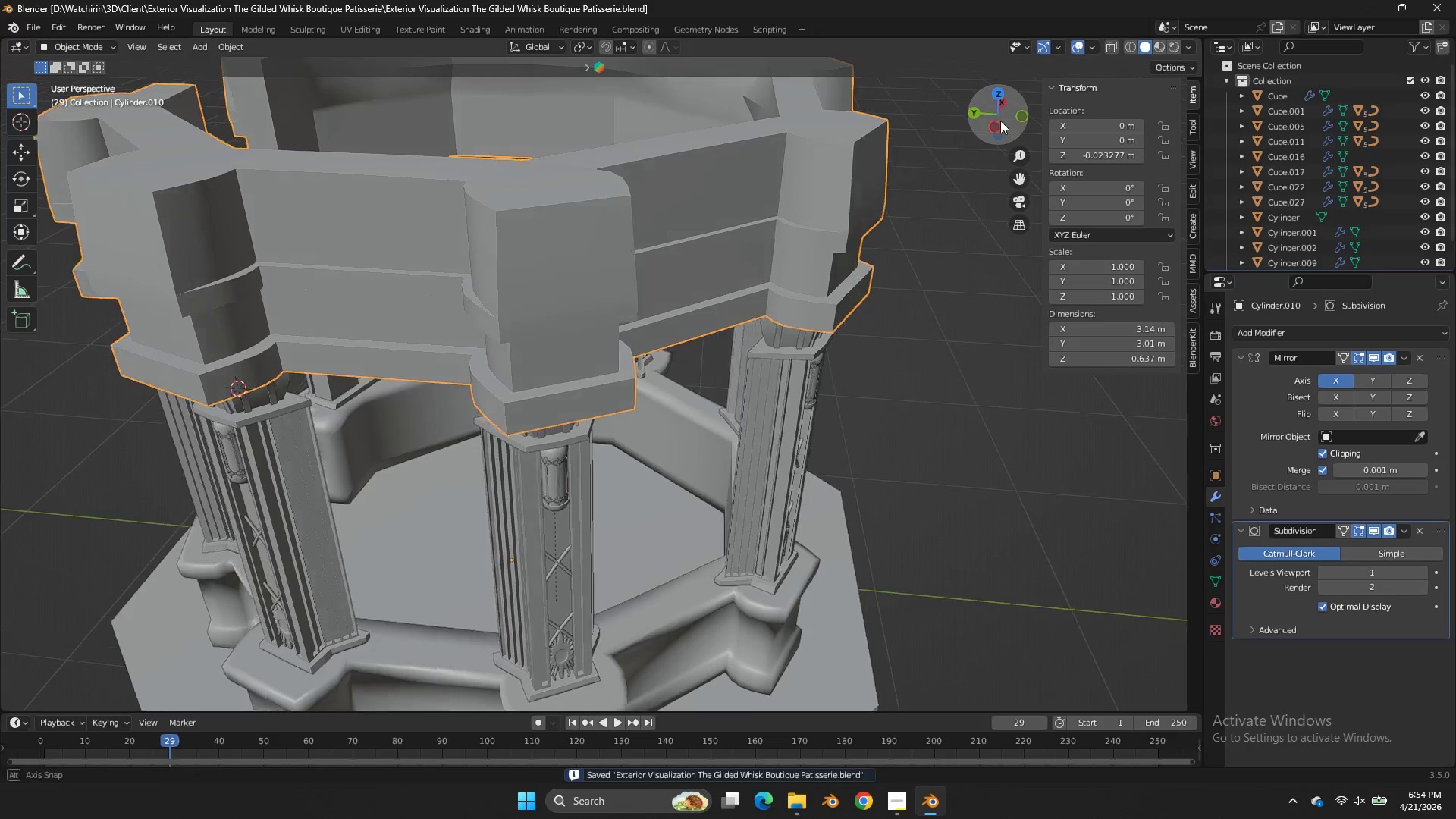 
left_click_drag(start_coordinate=[985, 118], to_coordinate=[1135, 108])
 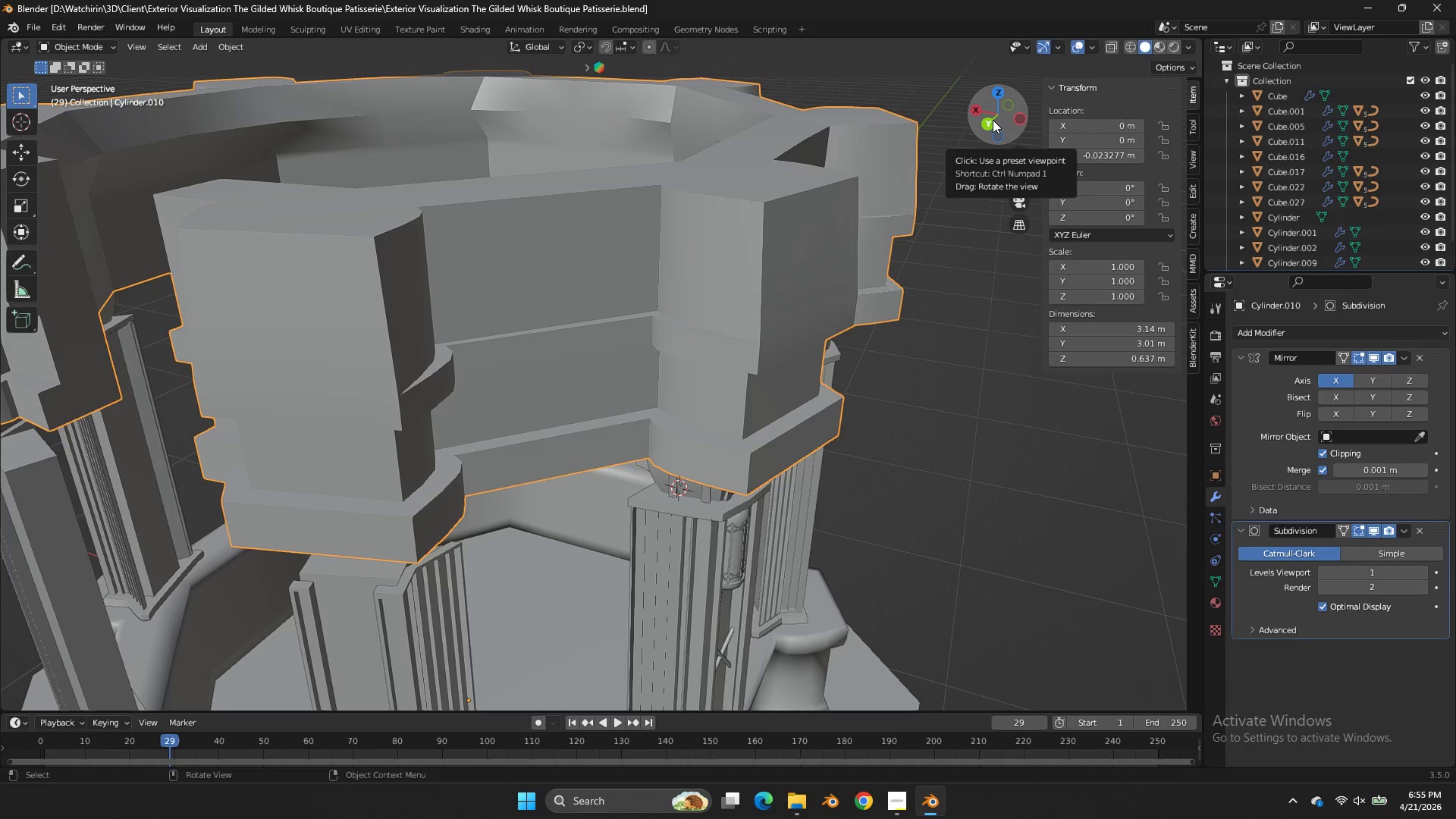 
wait(19.62)
 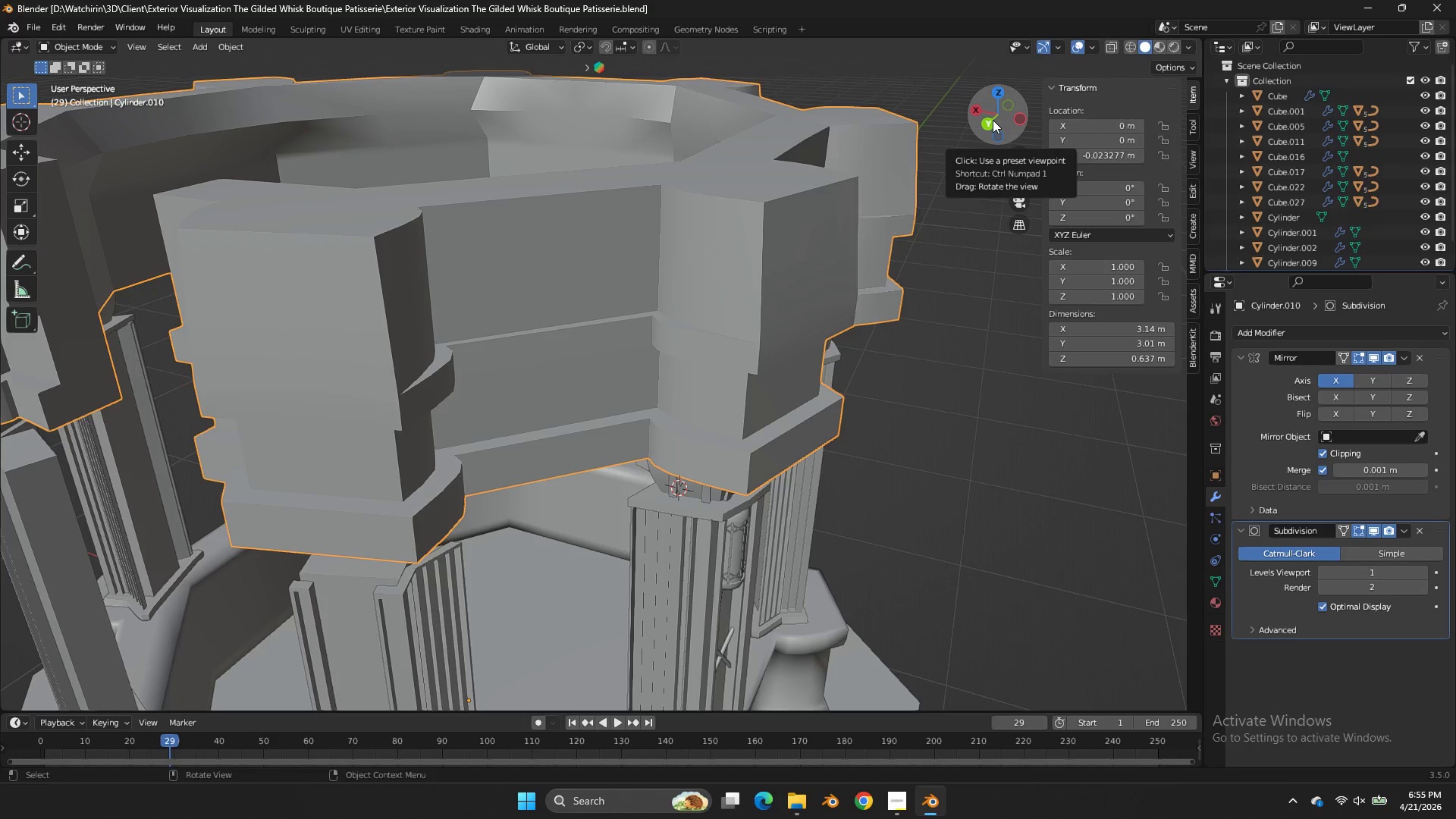 
left_click_drag(start_coordinate=[1005, 134], to_coordinate=[1078, 114])
 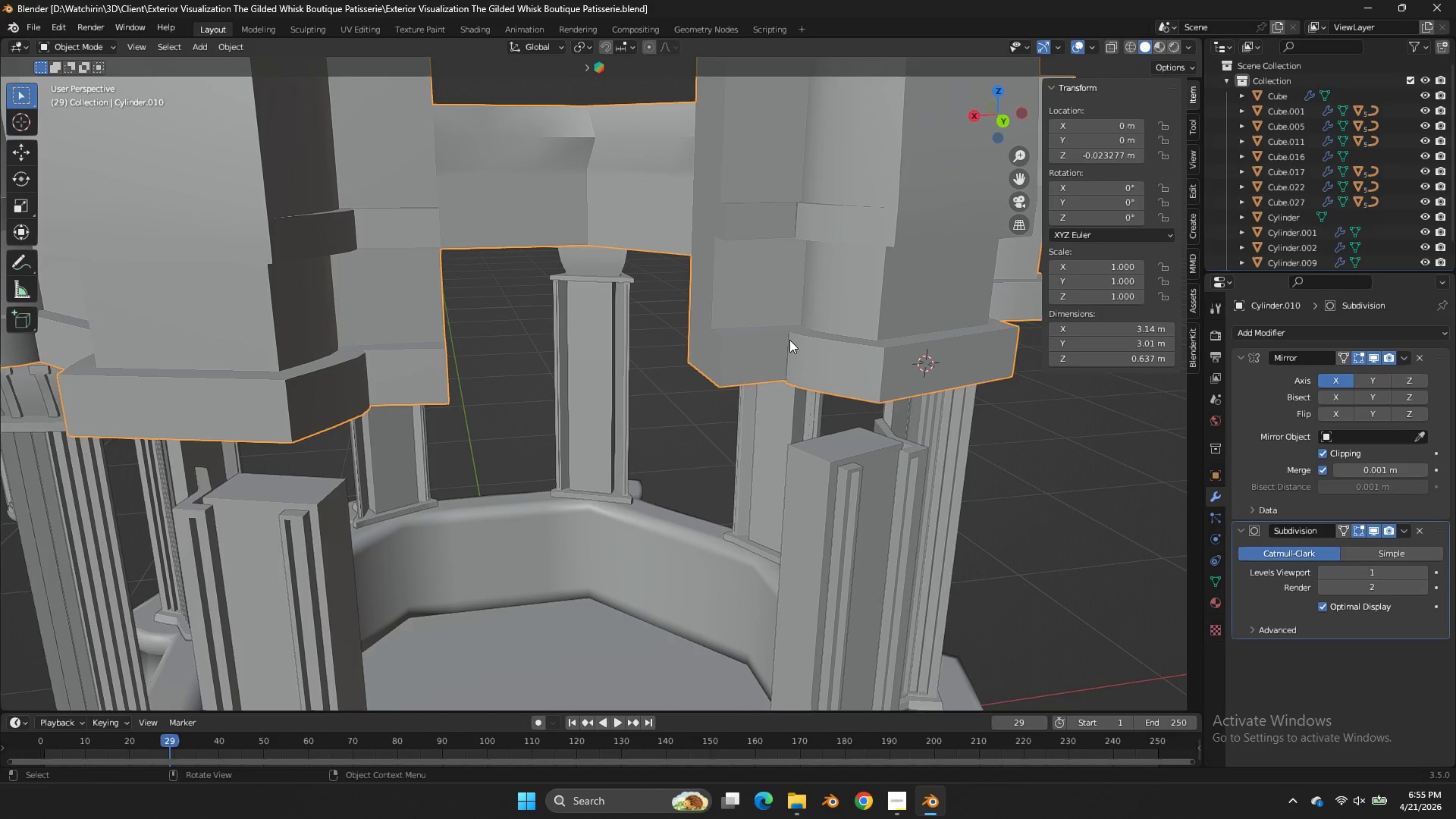 
key(Tab)
 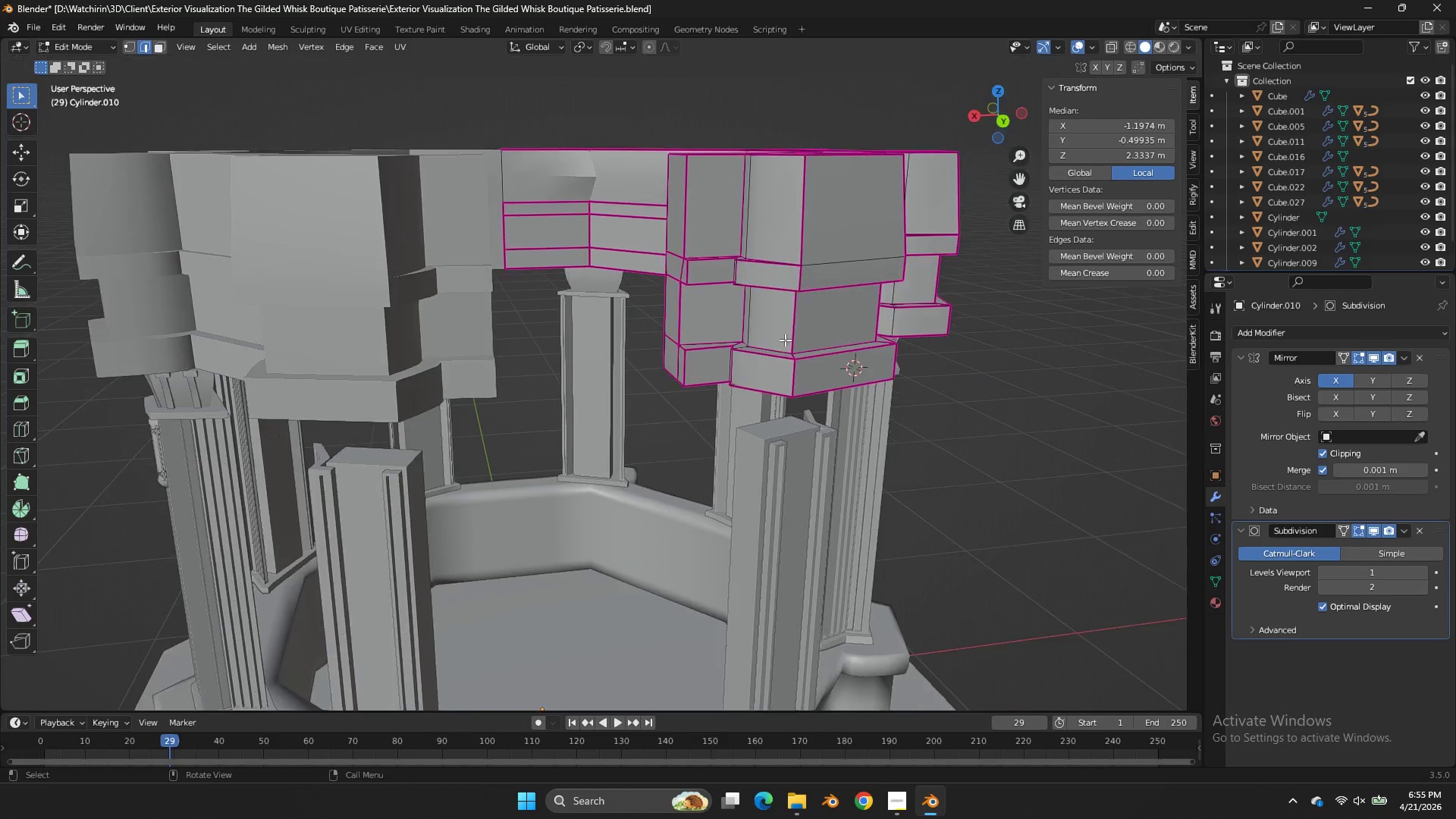 
scroll: coordinate [787, 338], scroll_direction: down, amount: 1.0
 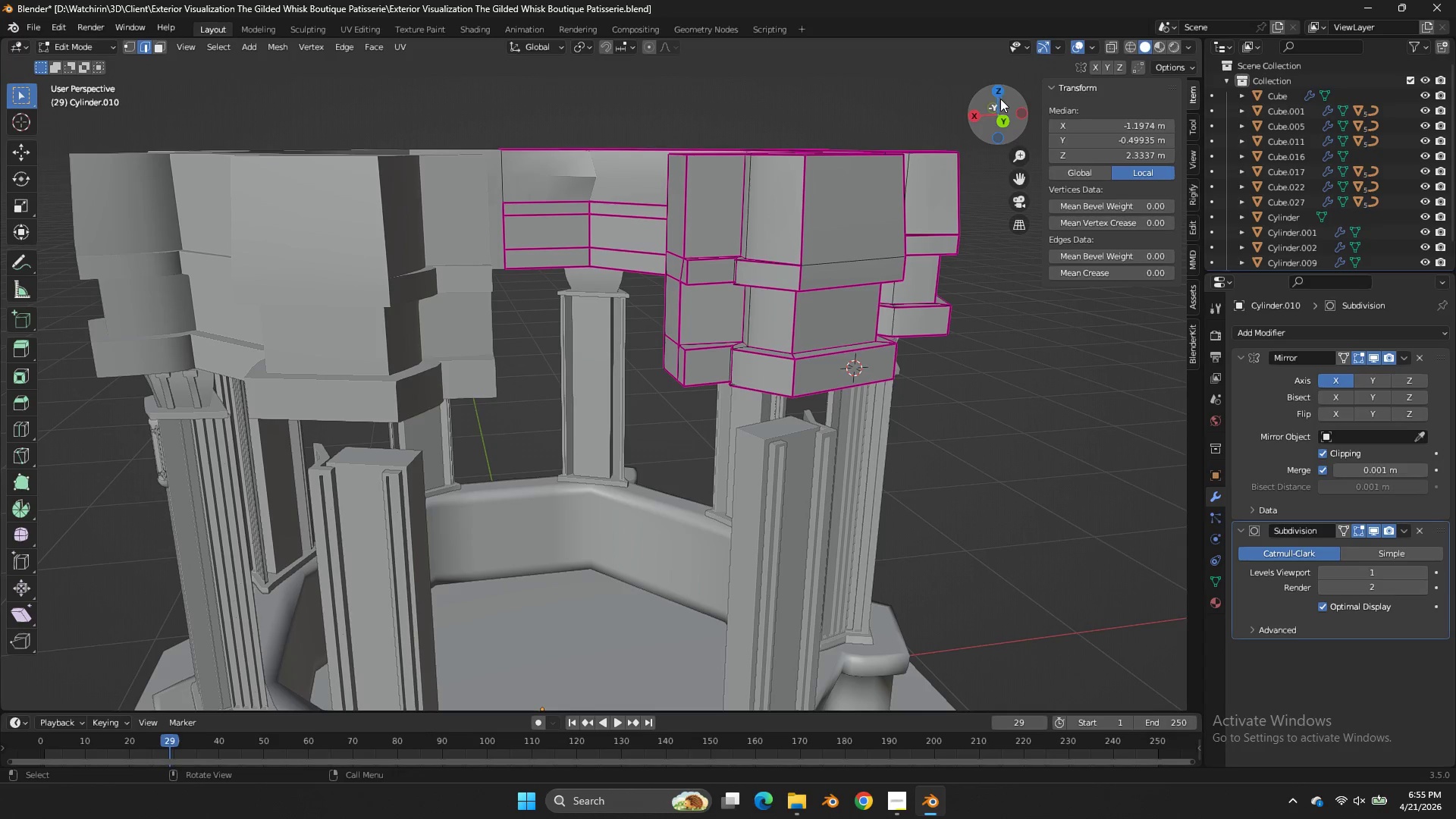 
left_click_drag(start_coordinate=[1005, 102], to_coordinate=[993, 102])
 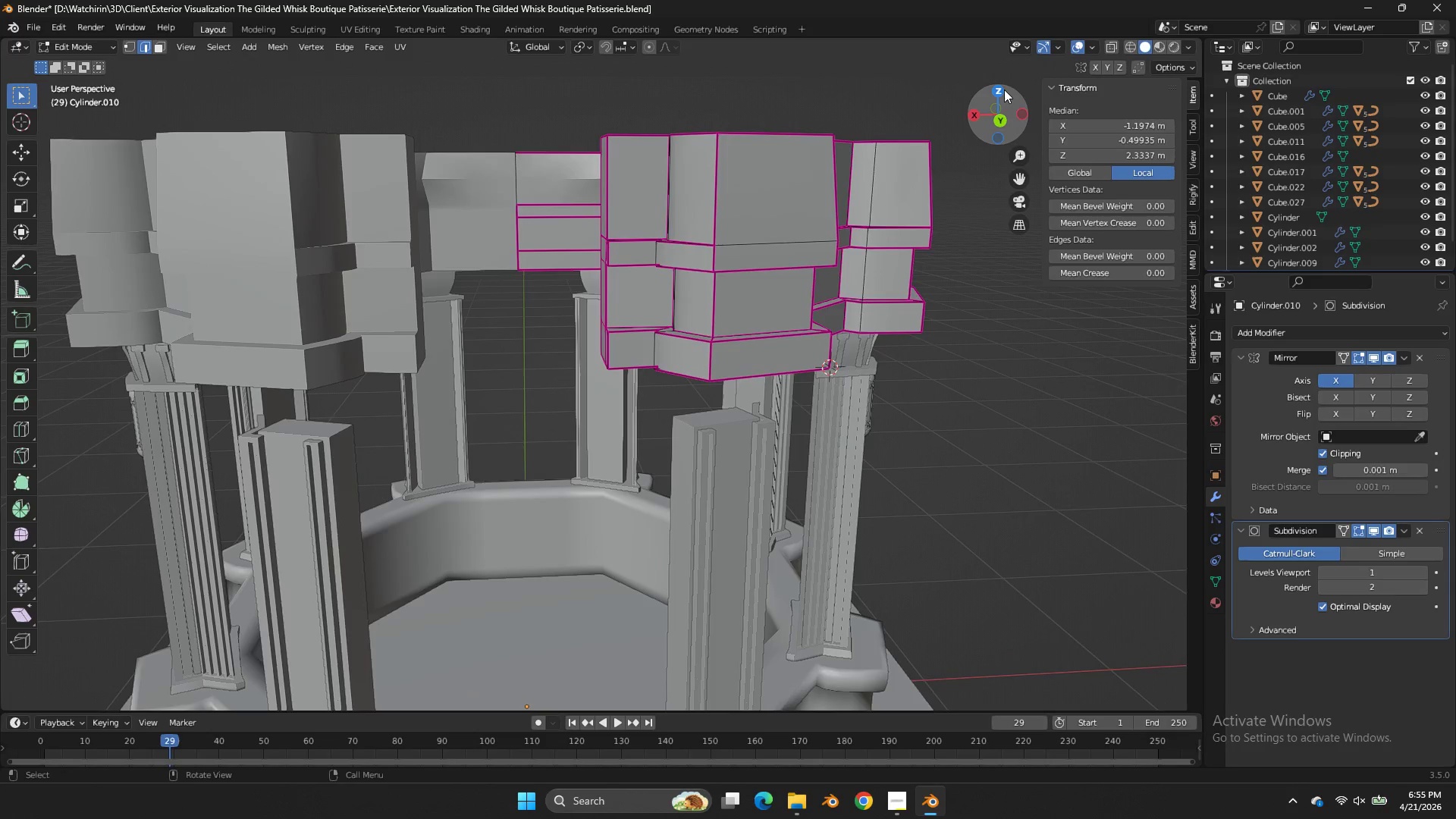 
left_click([1004, 89])
 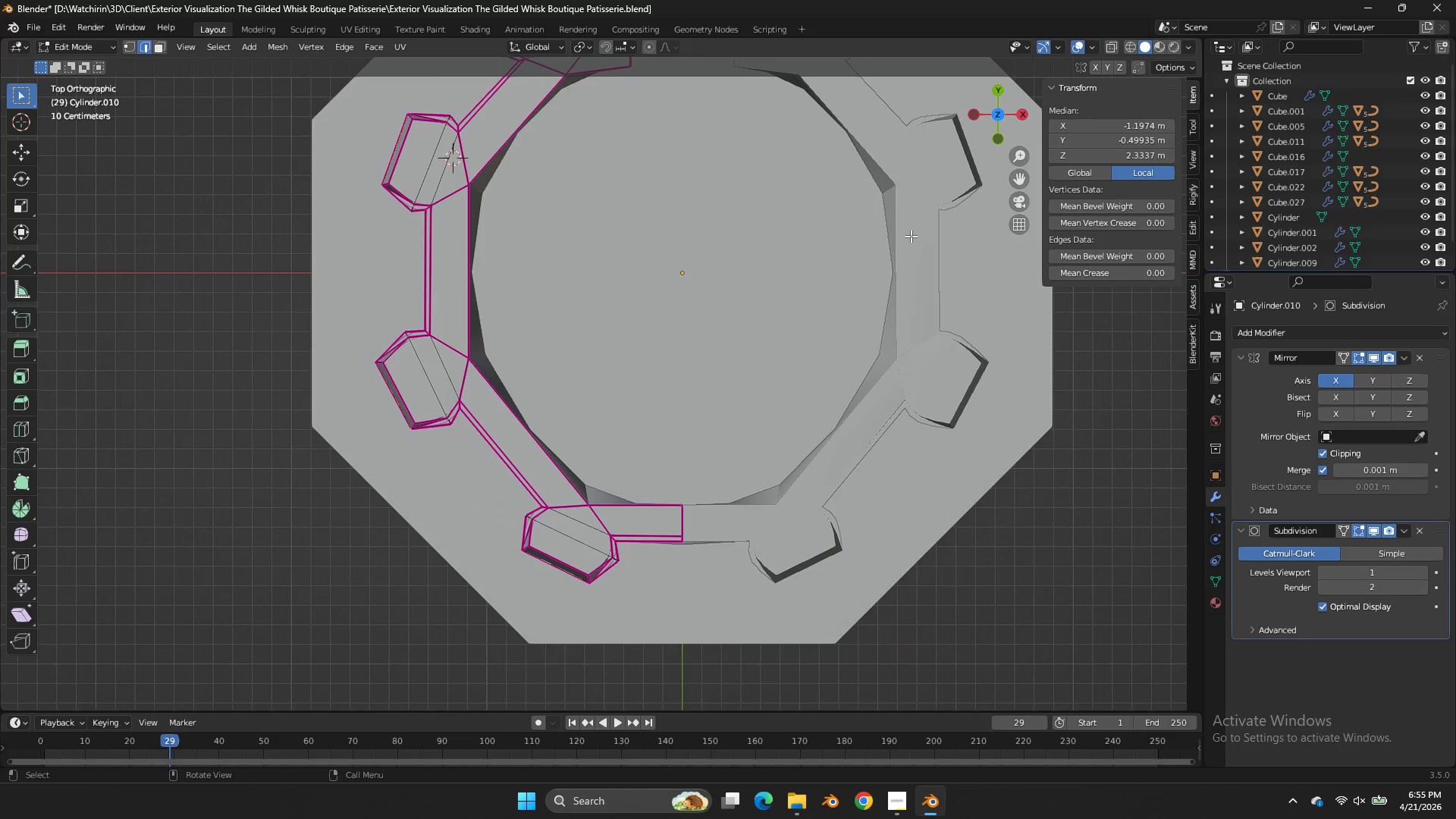 
key(Meta+MetaLeft)
 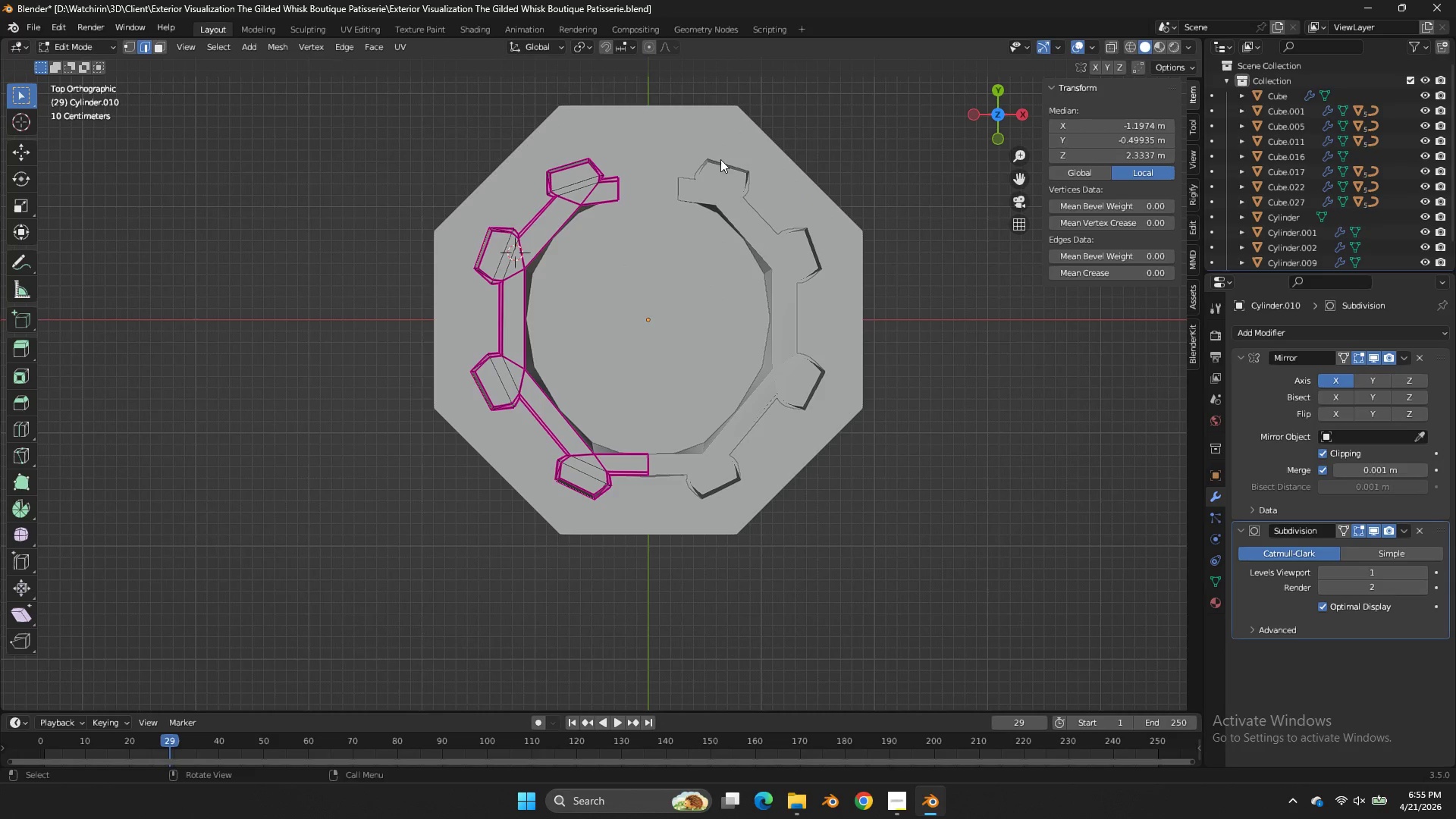 
scroll: coordinate [899, 205], scroll_direction: down, amount: 3.0
 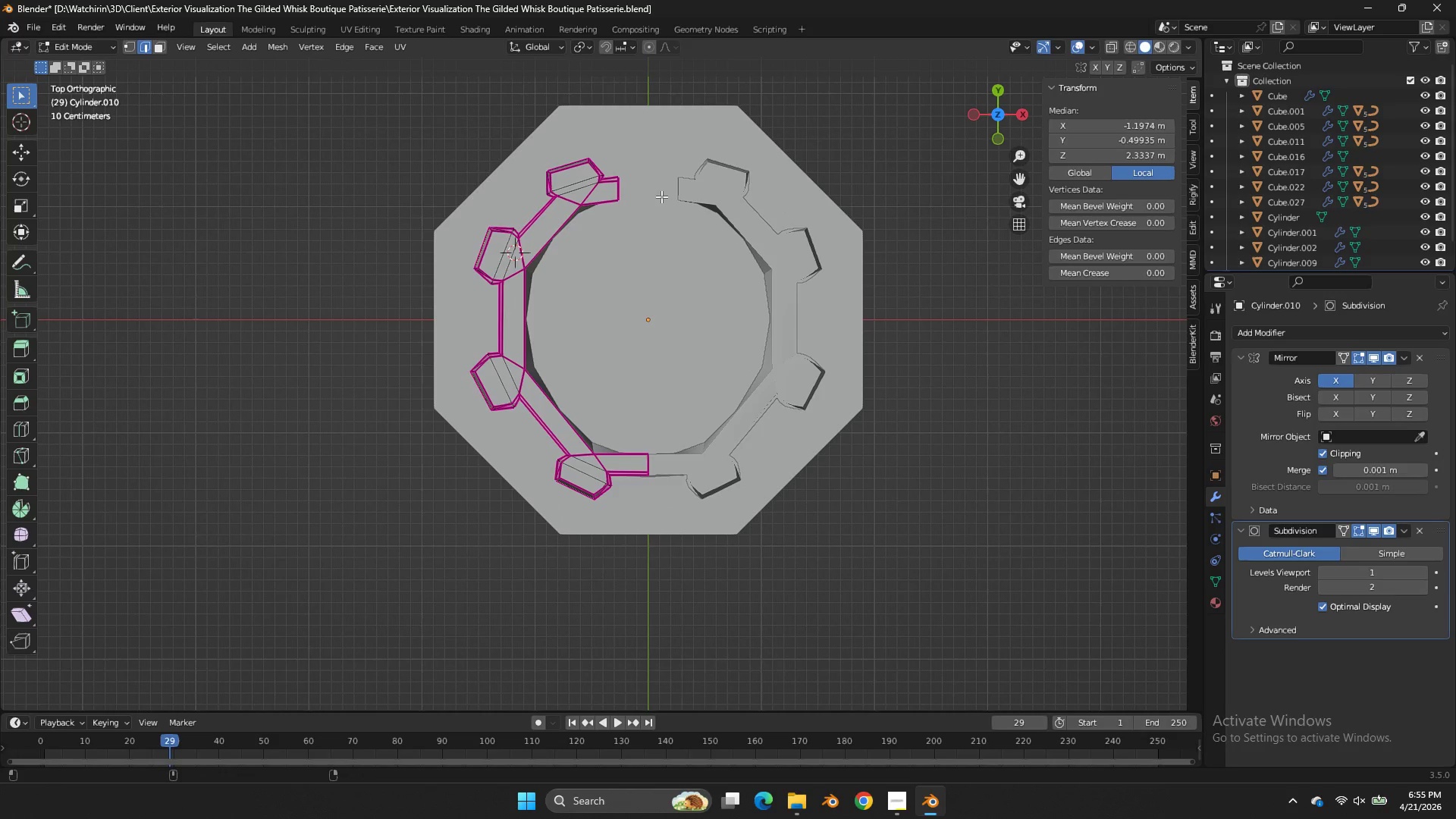 
type(zex)
 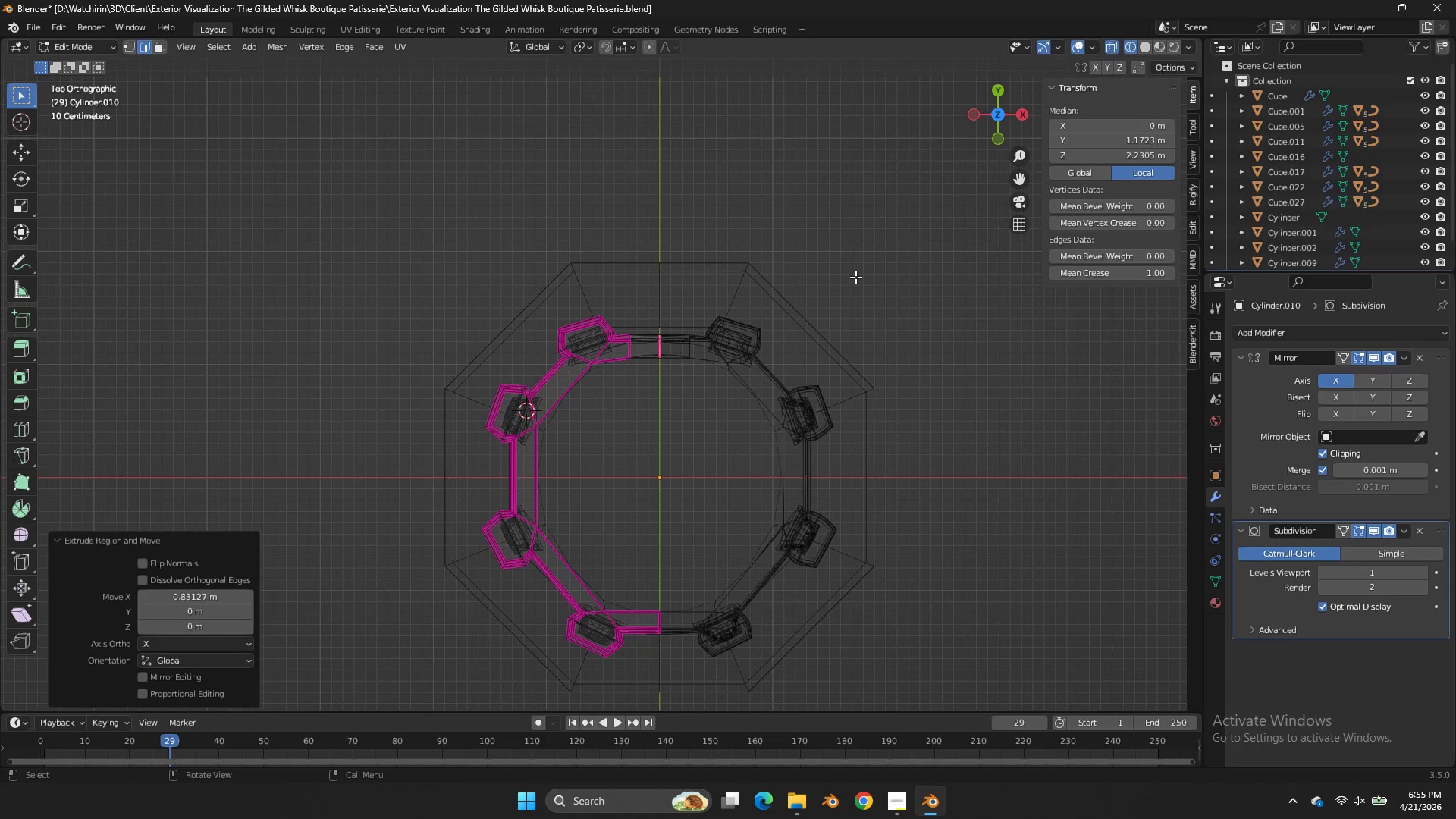 
left_click_drag(start_coordinate=[667, 149], to_coordinate=[609, 222])
 